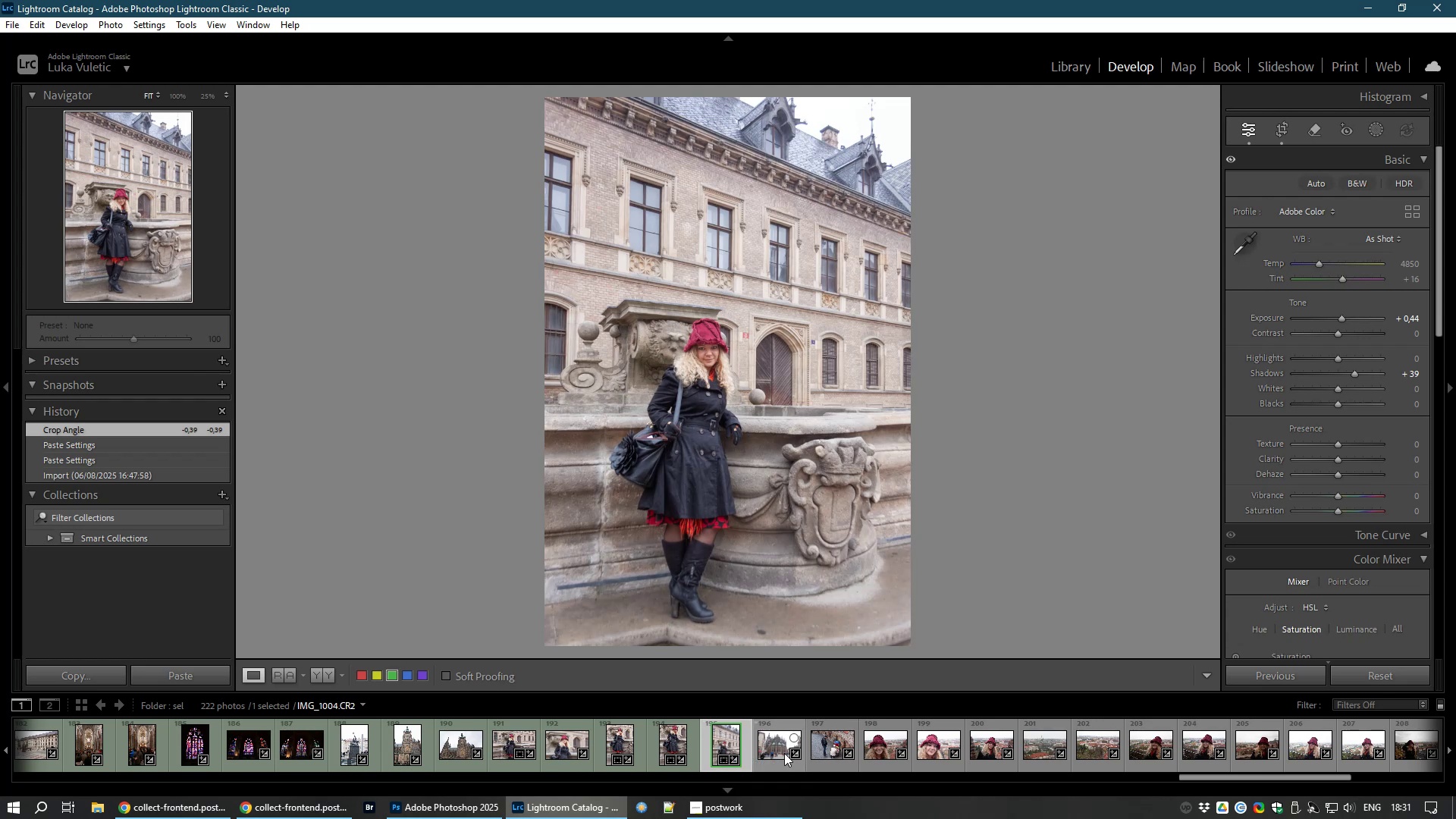 
wait(6.48)
 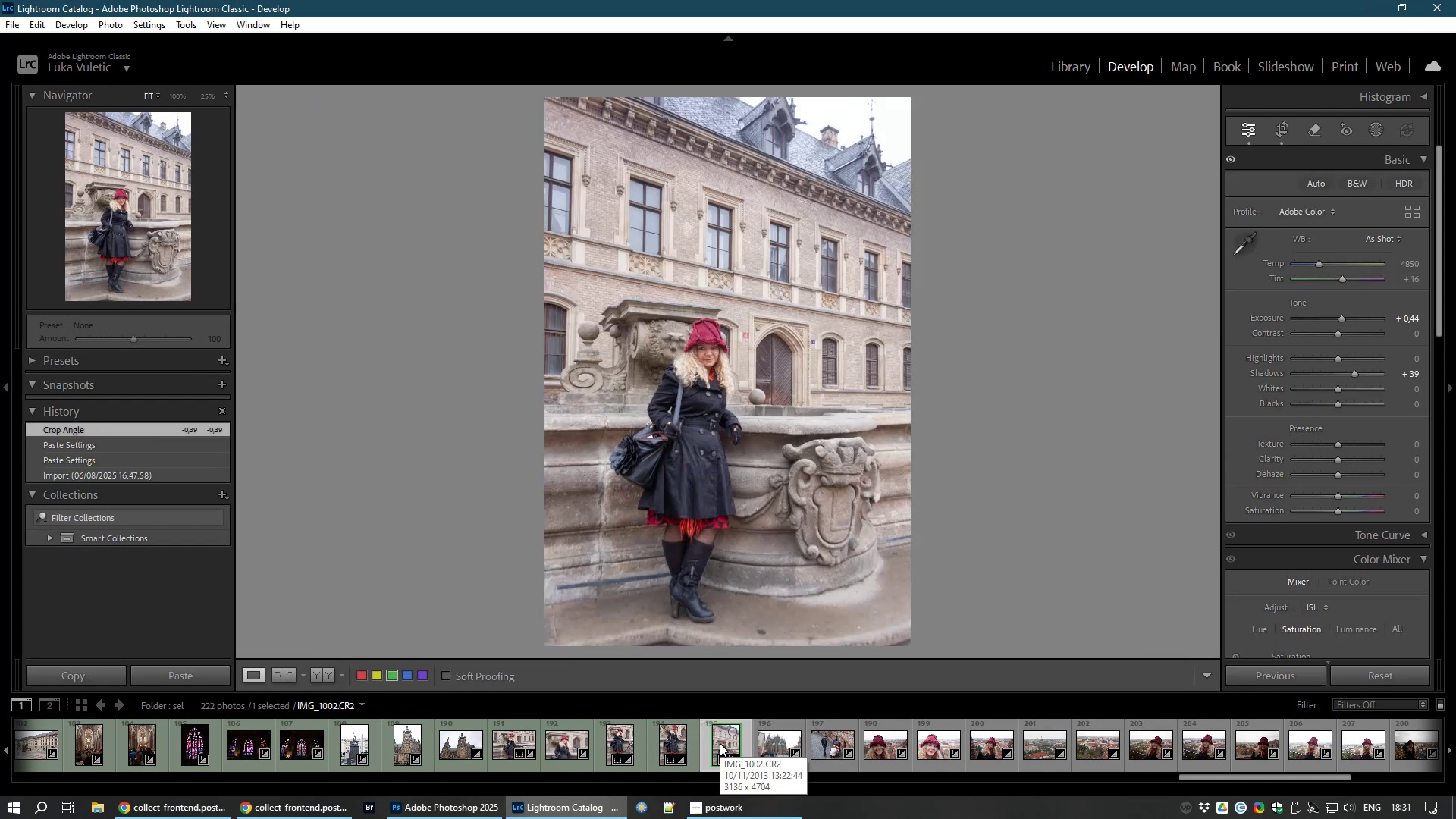 
left_click([780, 745])
 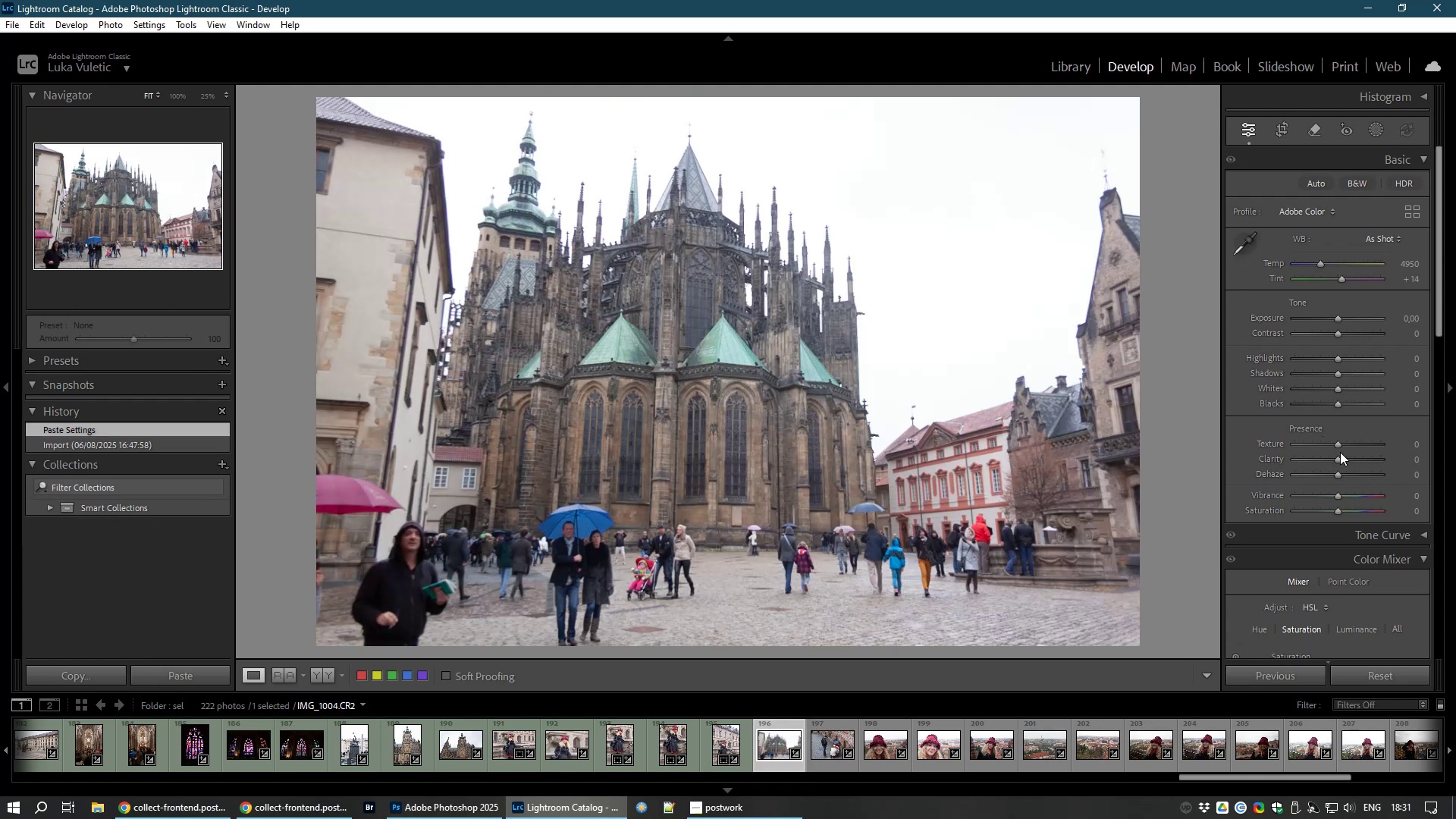 
left_click_drag(start_coordinate=[1336, 456], to_coordinate=[1343, 455])
 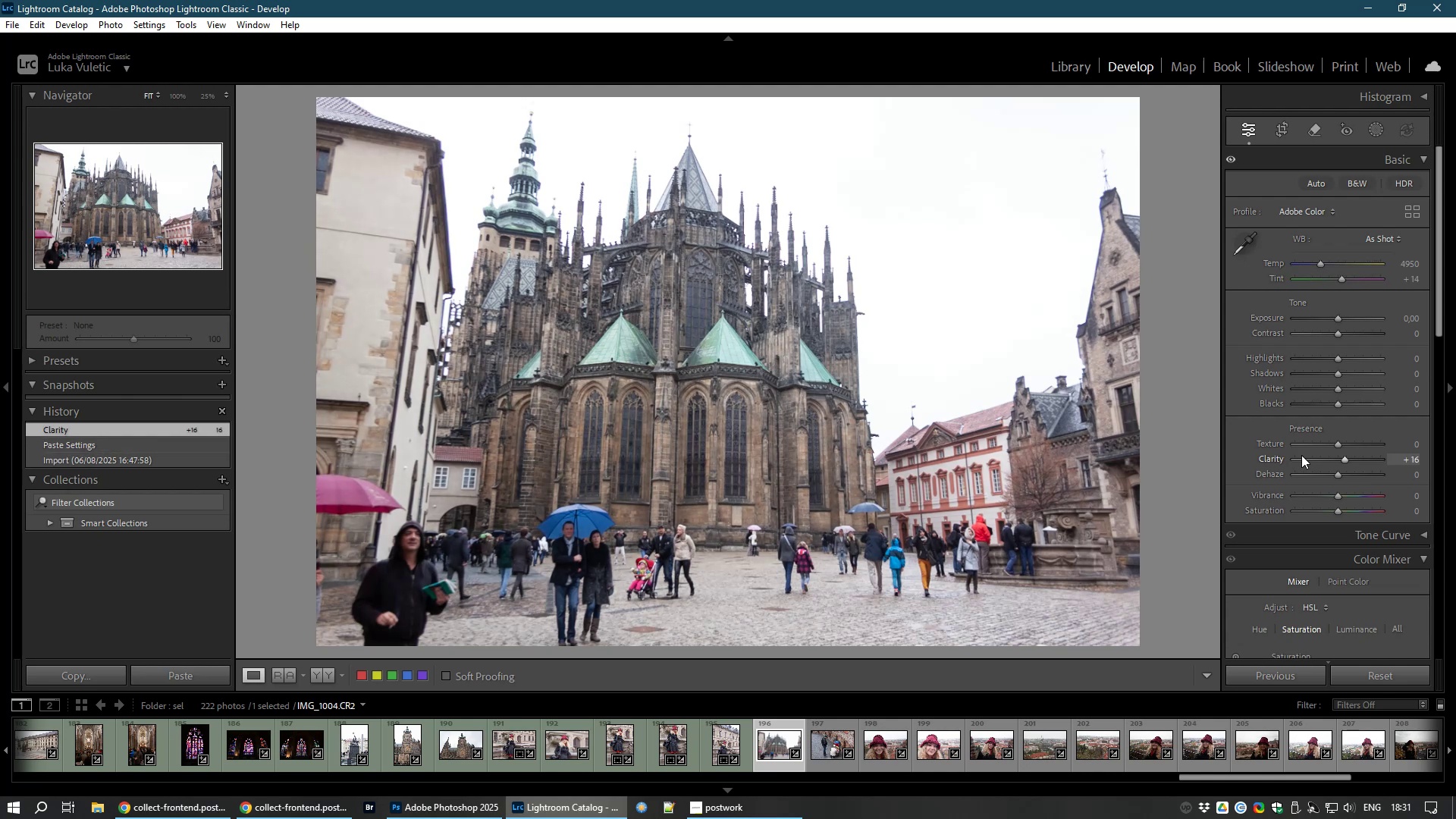 
key(8)
 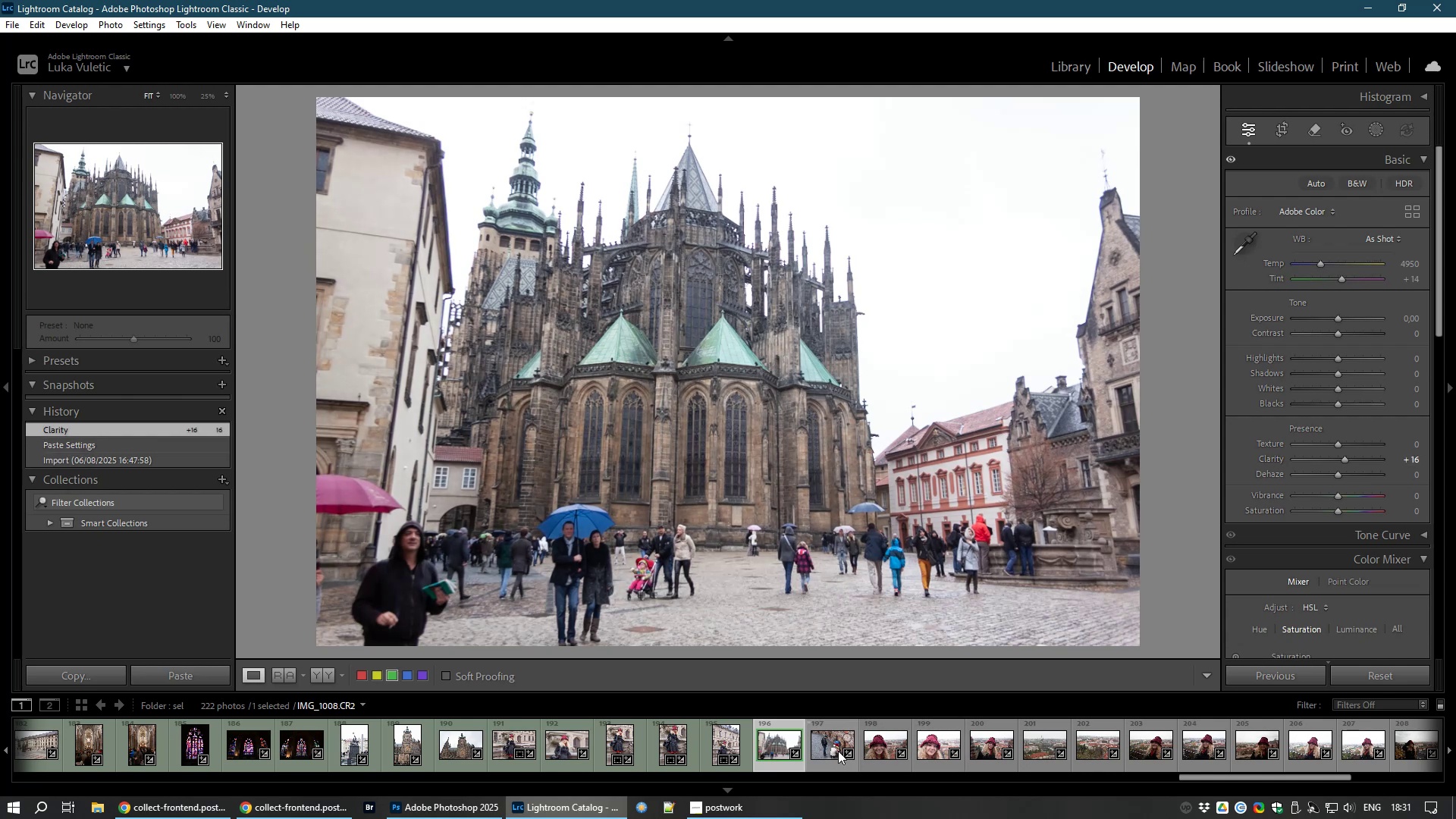 
left_click([831, 748])
 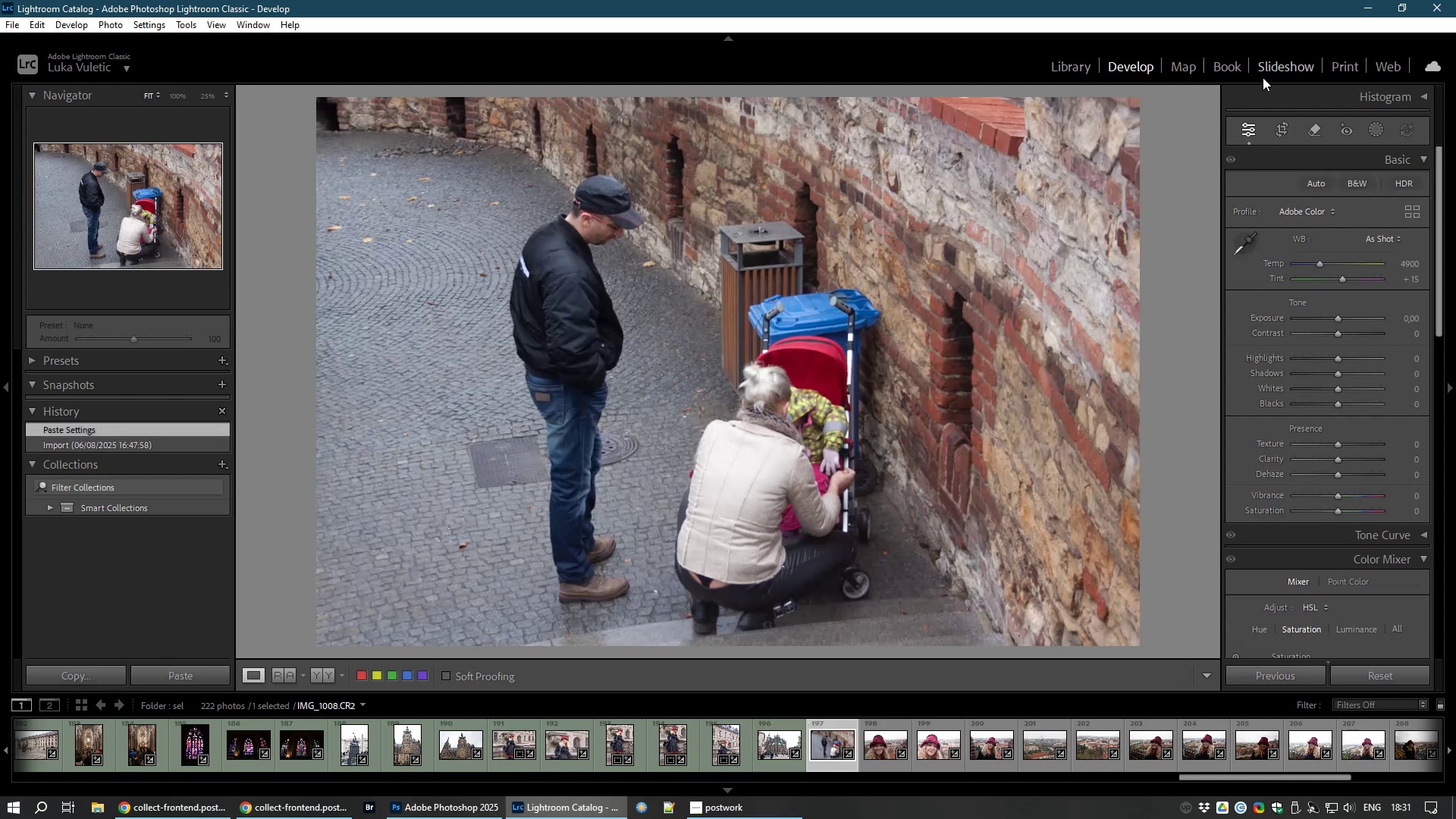 
wait(7.45)
 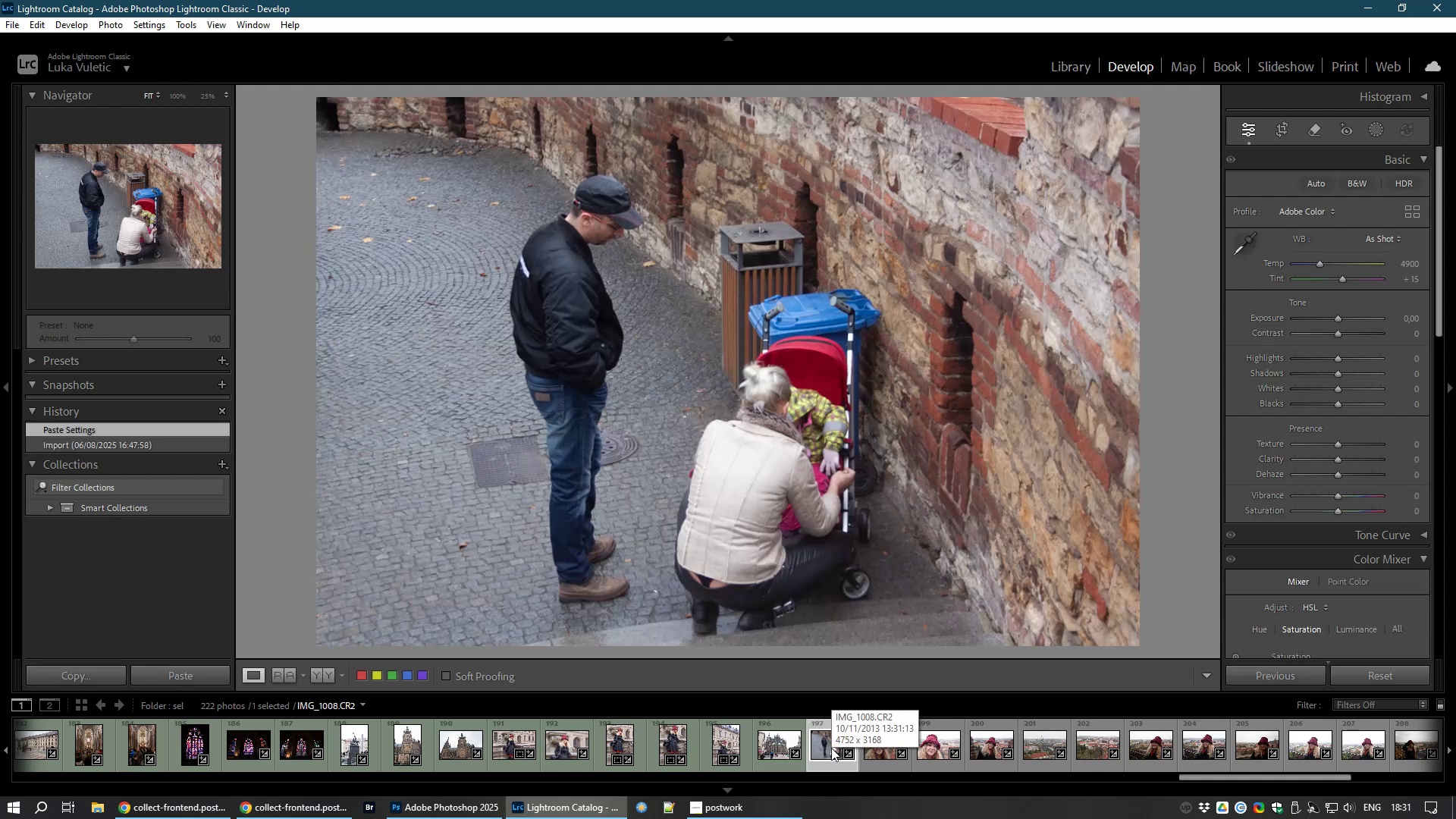 
left_click([1291, 124])
 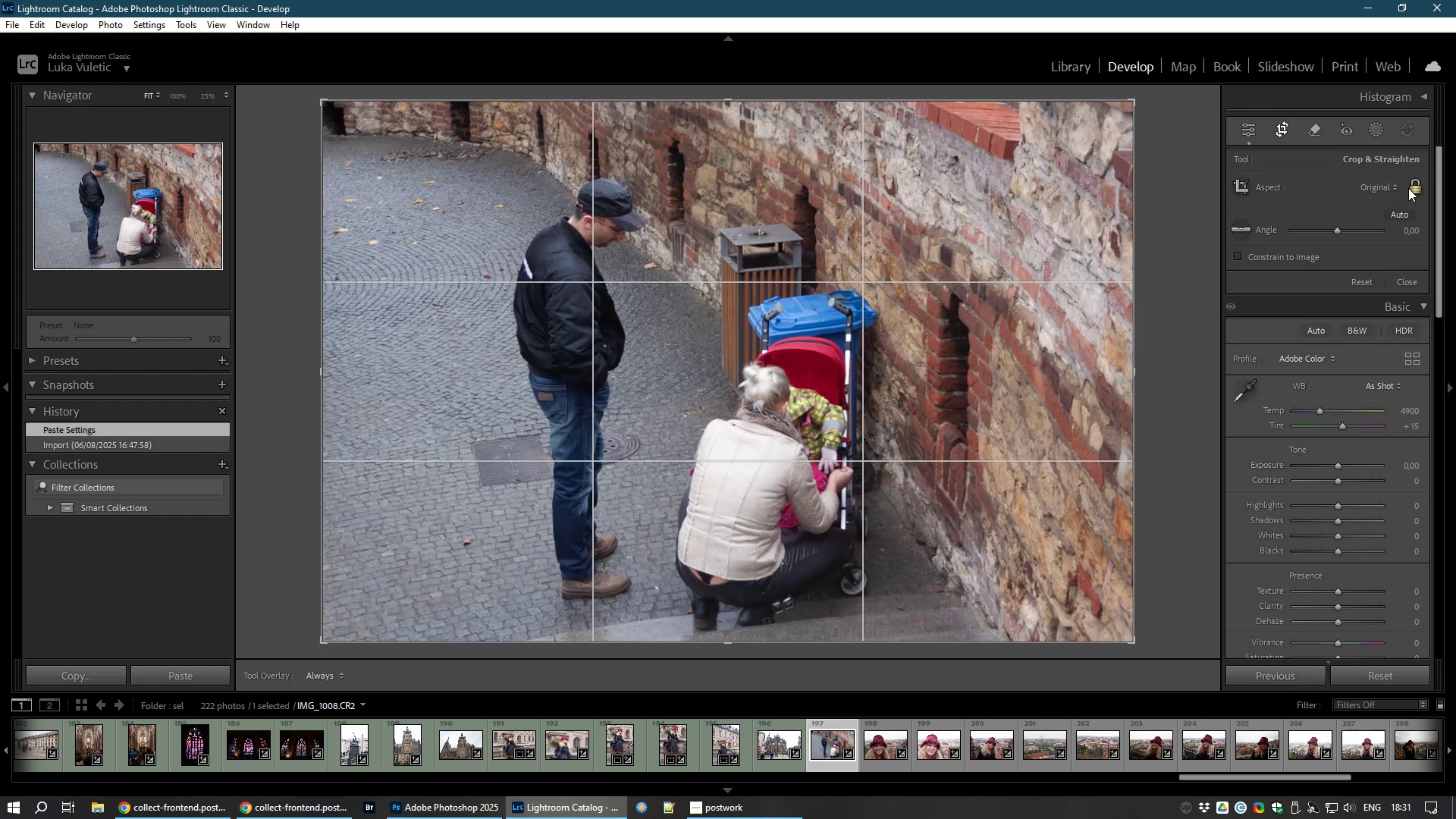 
left_click([1408, 188])
 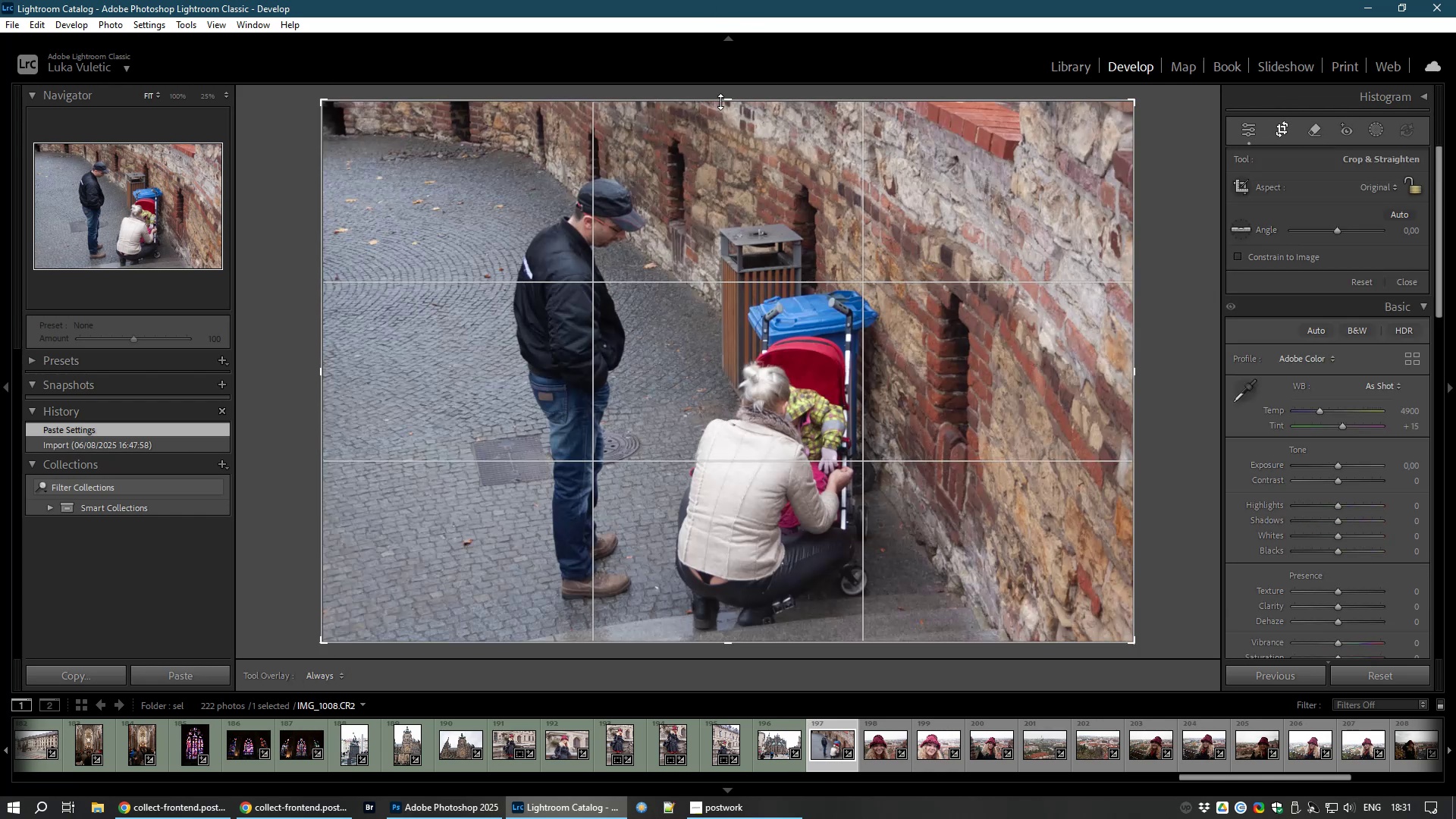 
left_click_drag(start_coordinate=[734, 95], to_coordinate=[723, 123])
 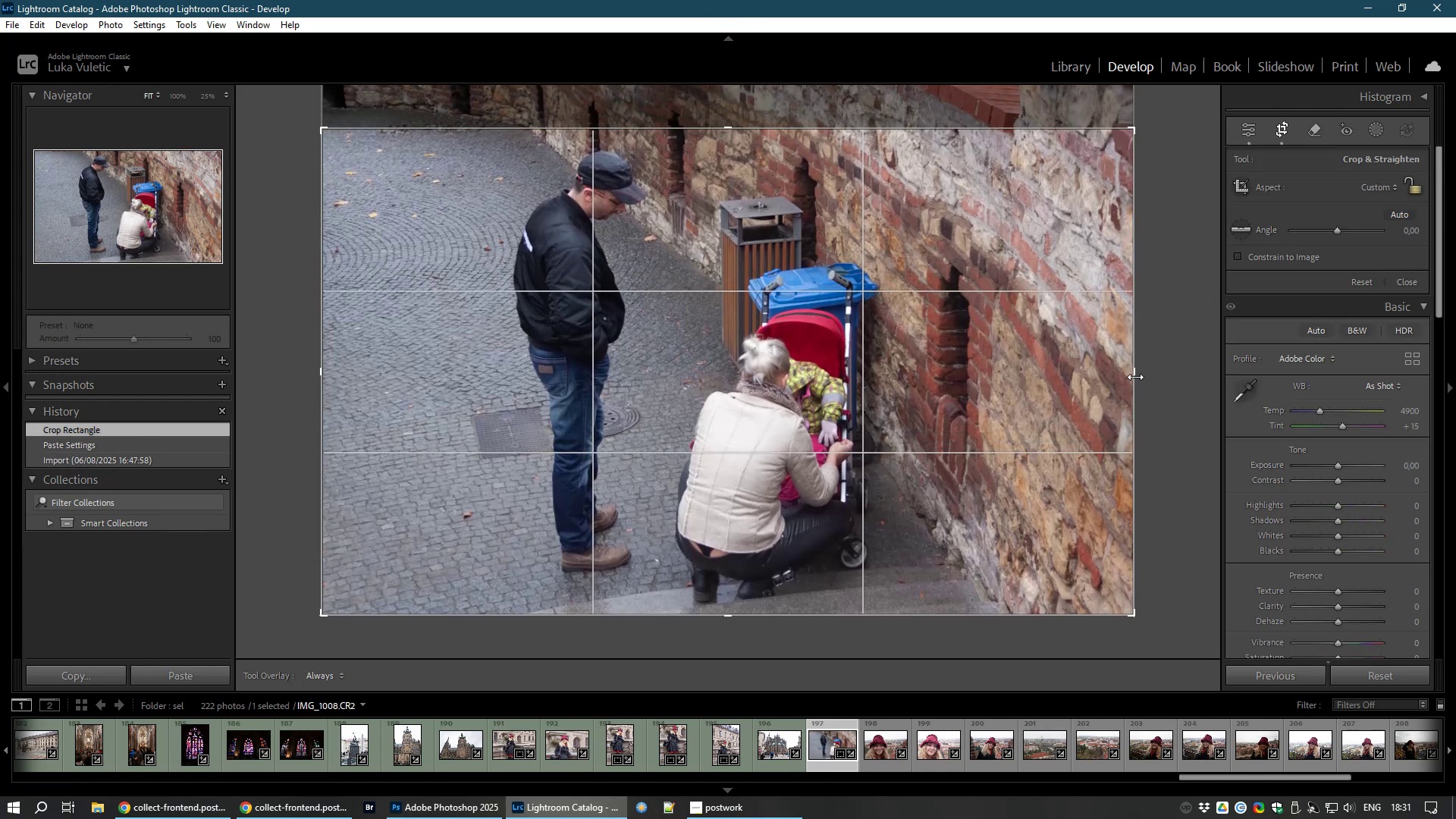 
left_click_drag(start_coordinate=[1133, 371], to_coordinate=[1056, 375])
 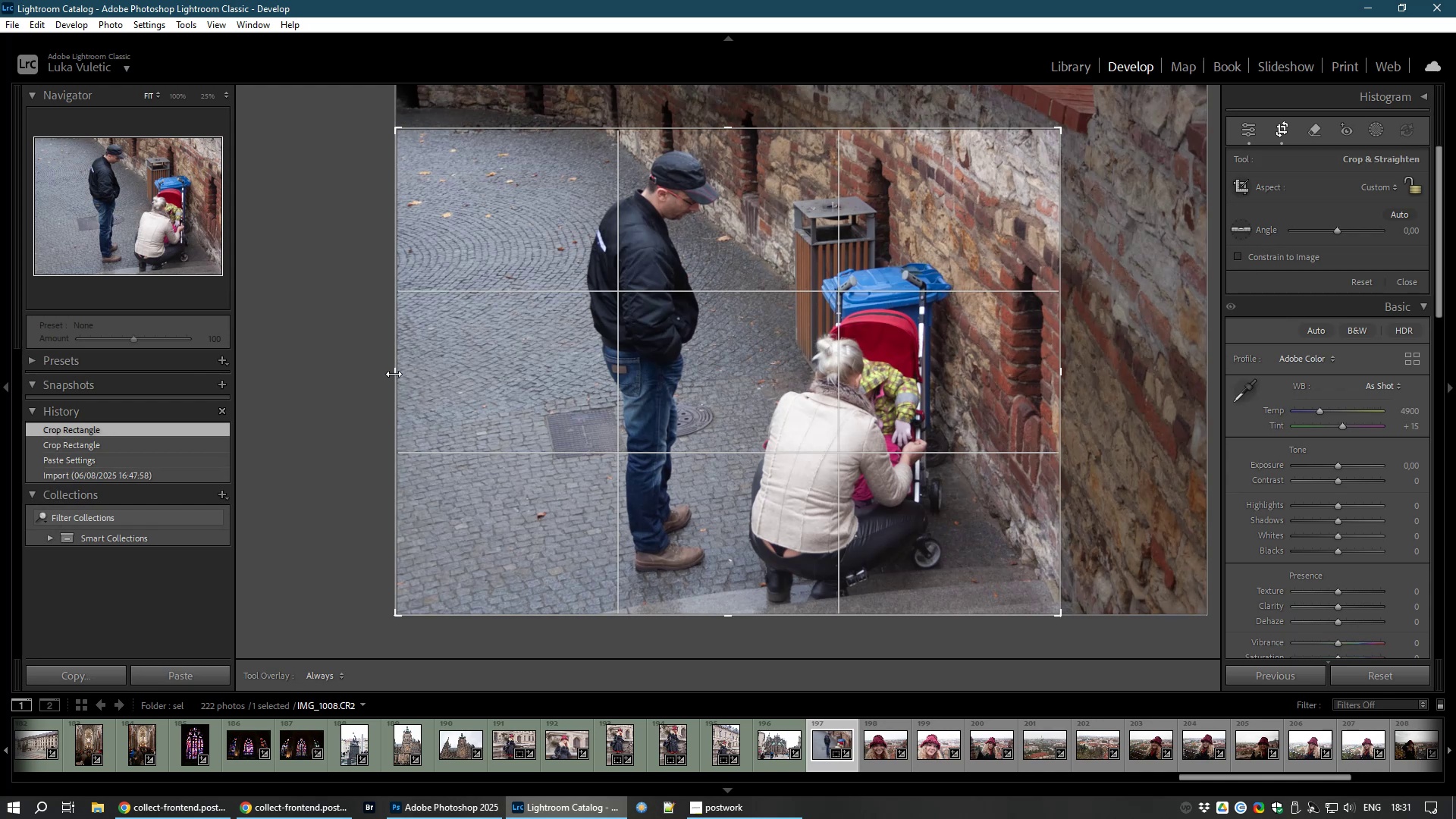 
left_click_drag(start_coordinate=[396, 372], to_coordinate=[466, 370])
 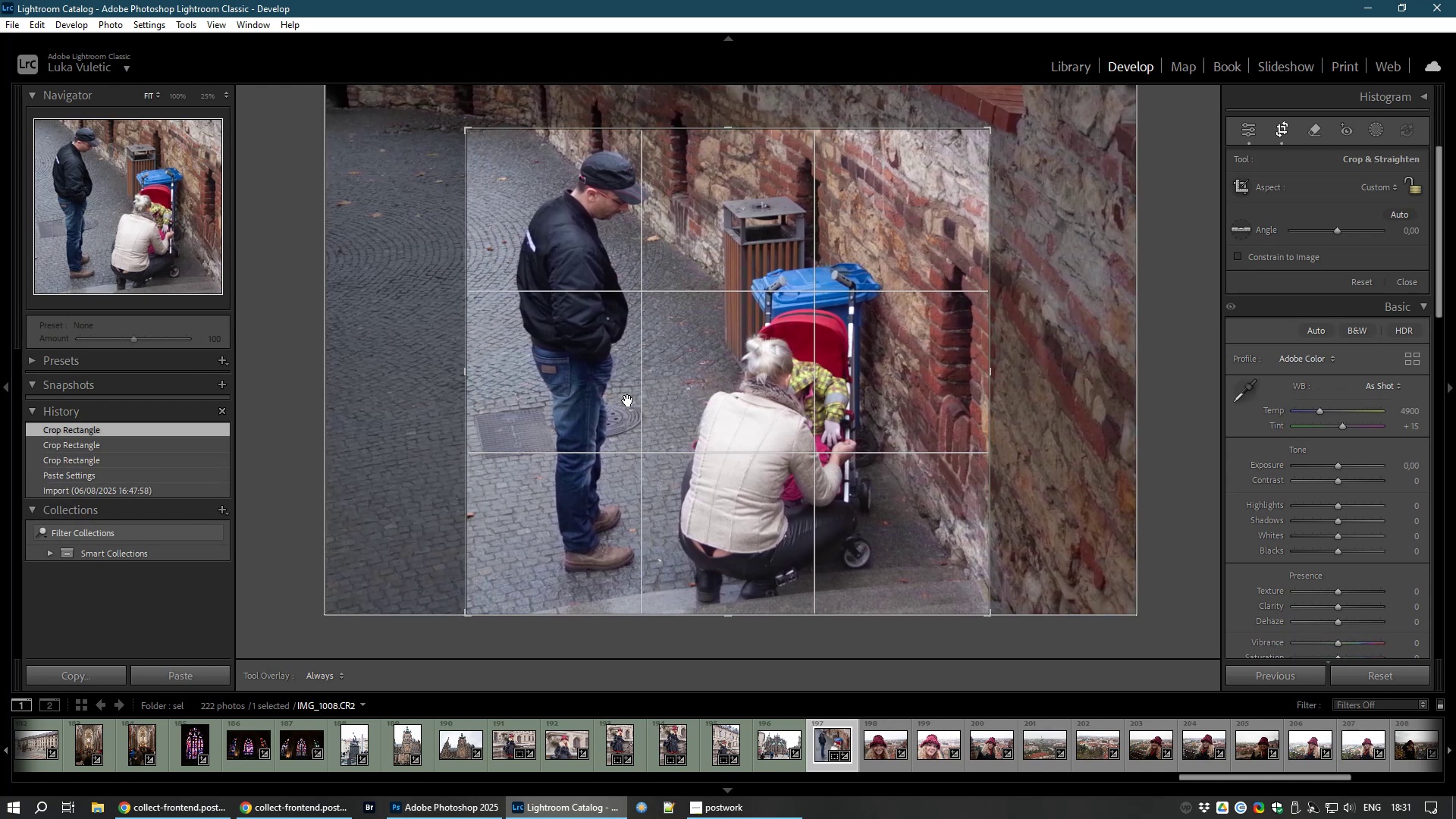 
double_click([628, 400])
 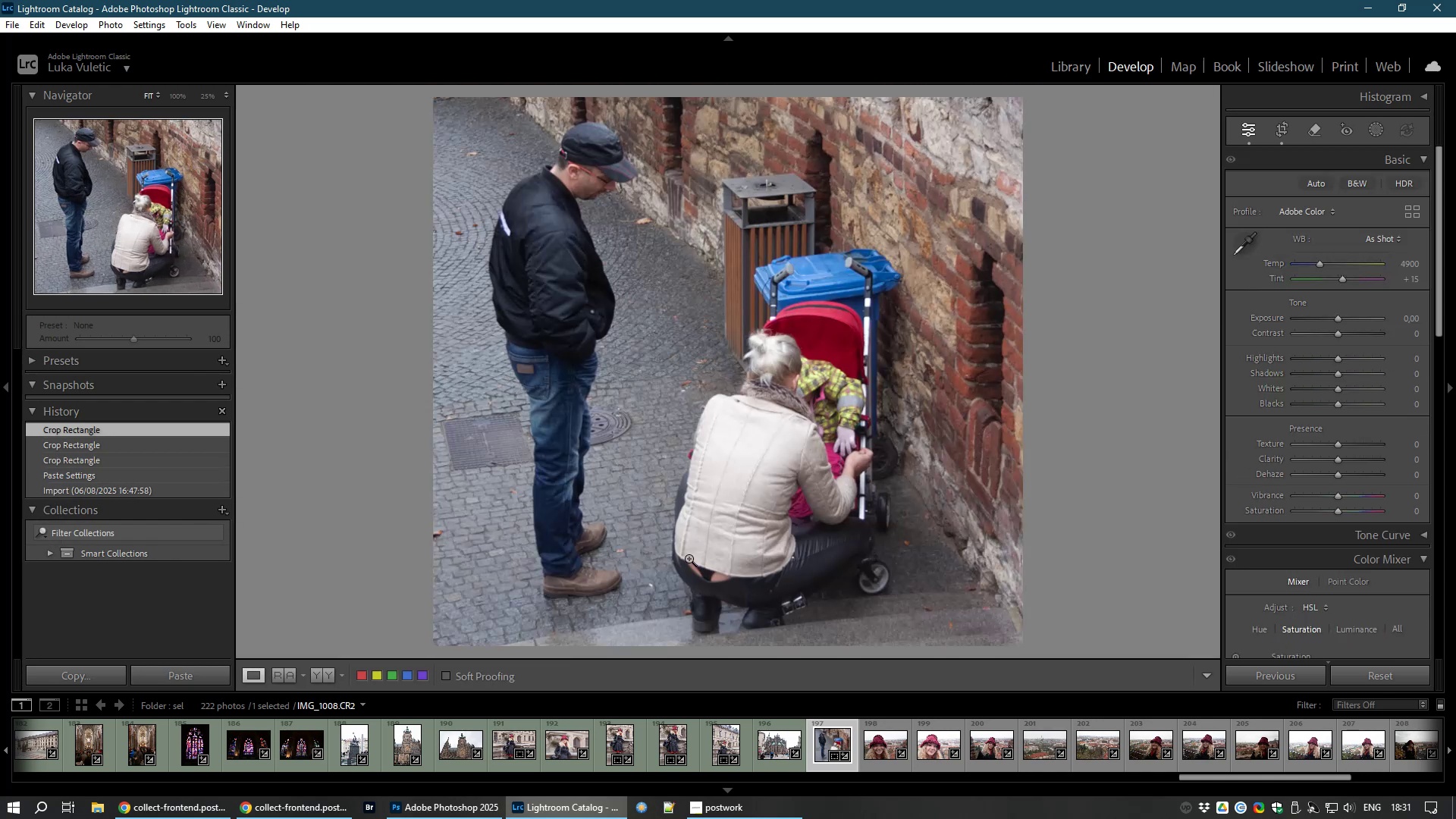 
left_click([700, 576])
 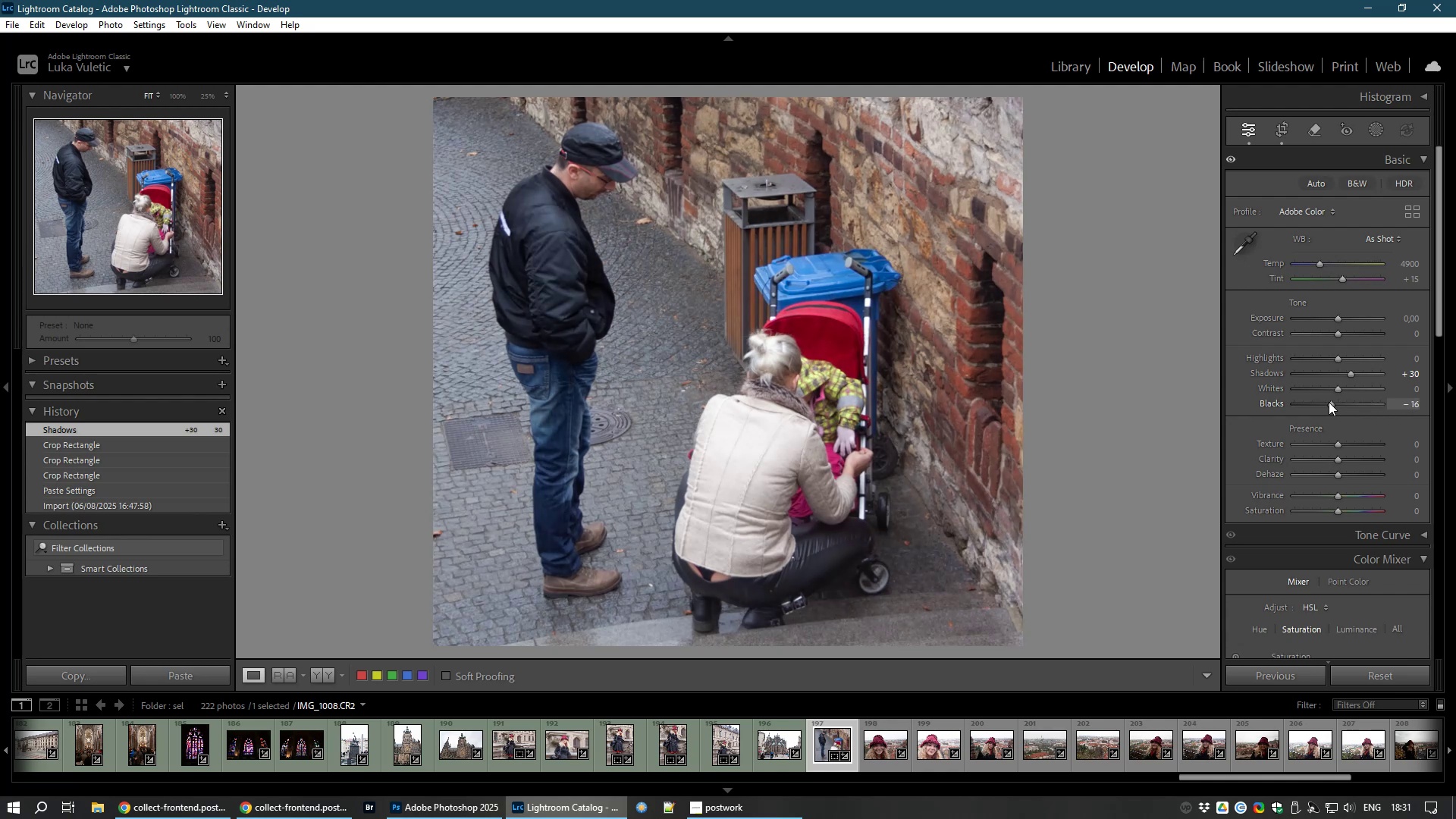 
wait(20.18)
 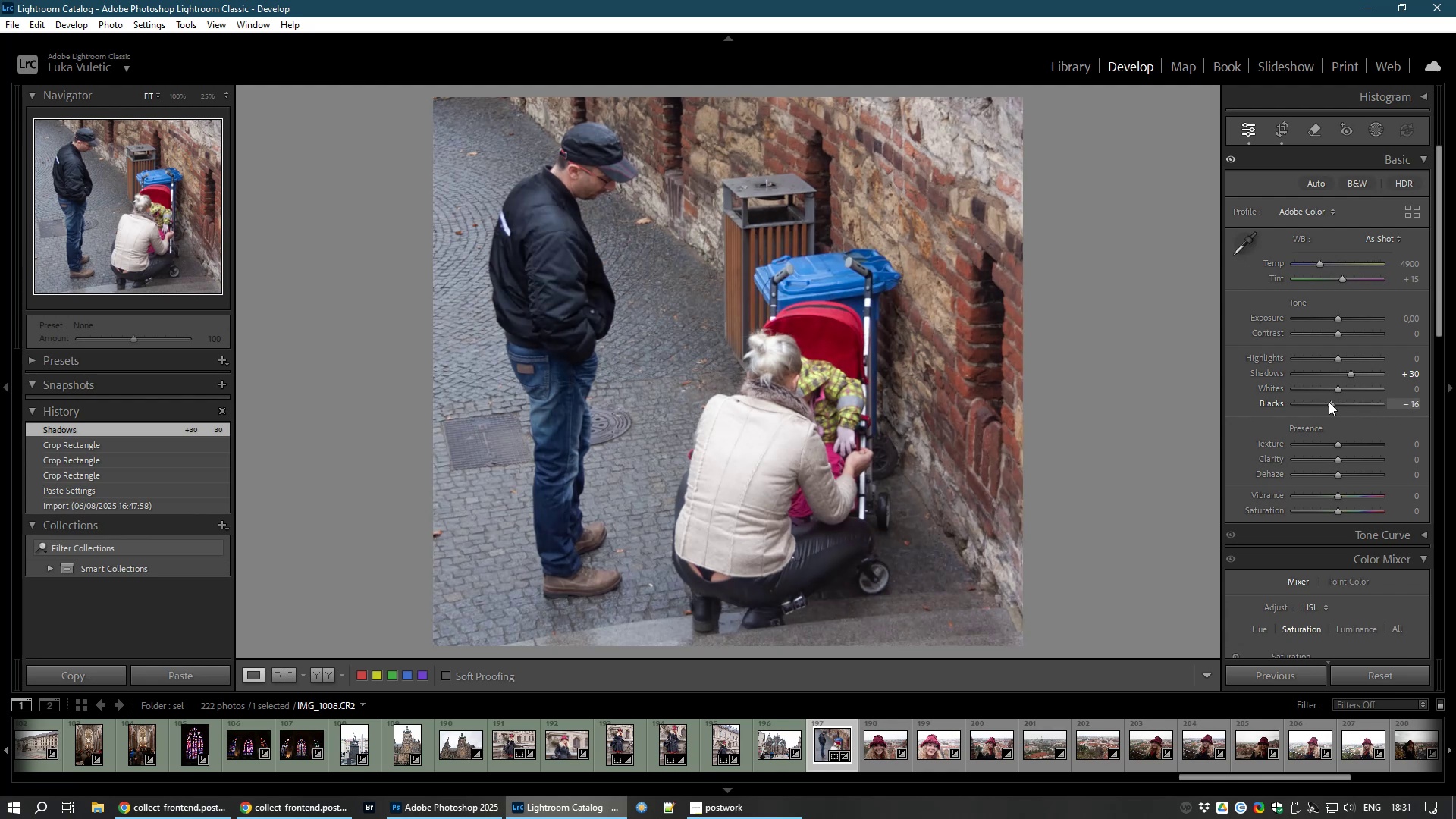 
key(8)
 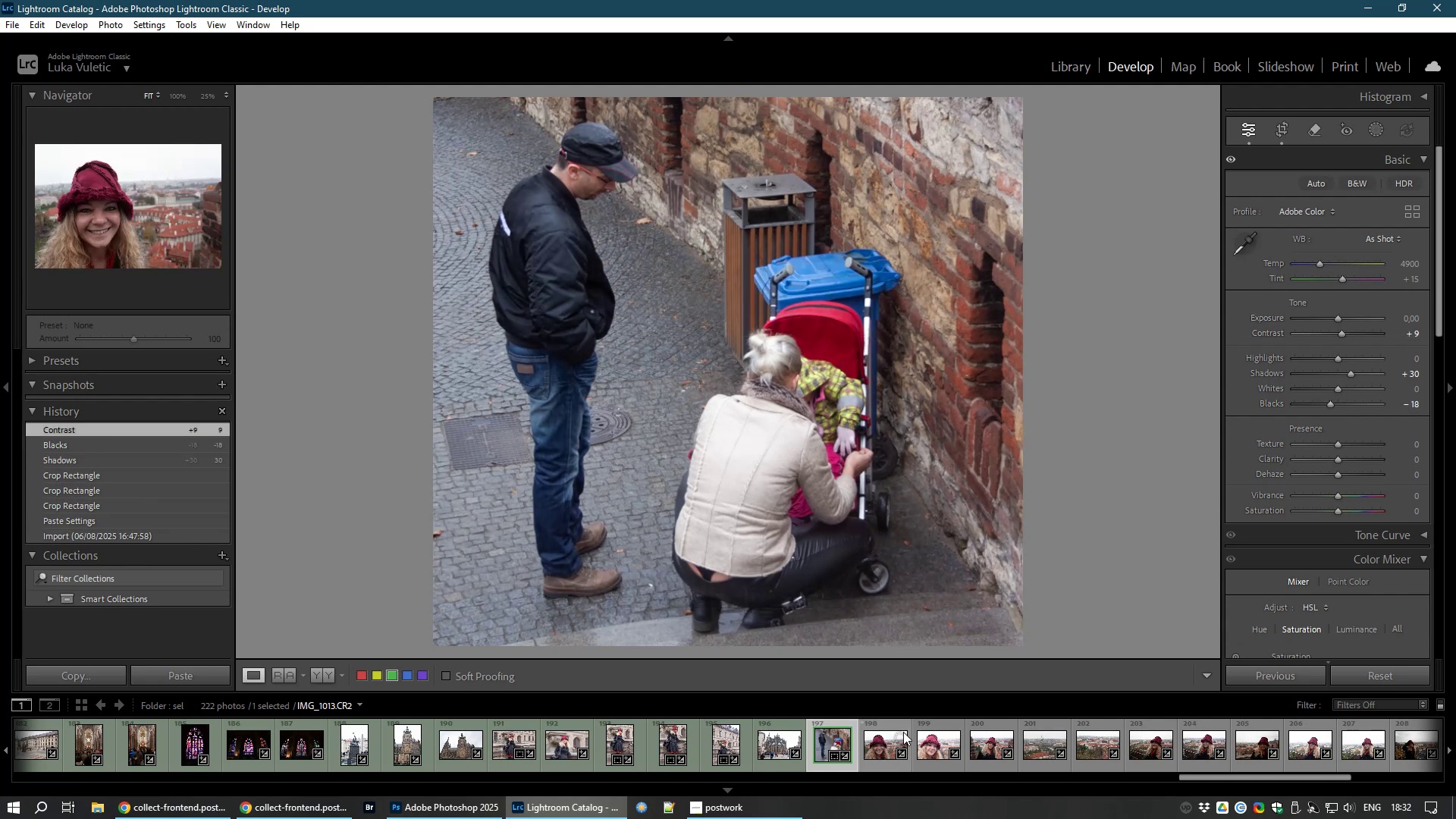 
left_click([882, 746])
 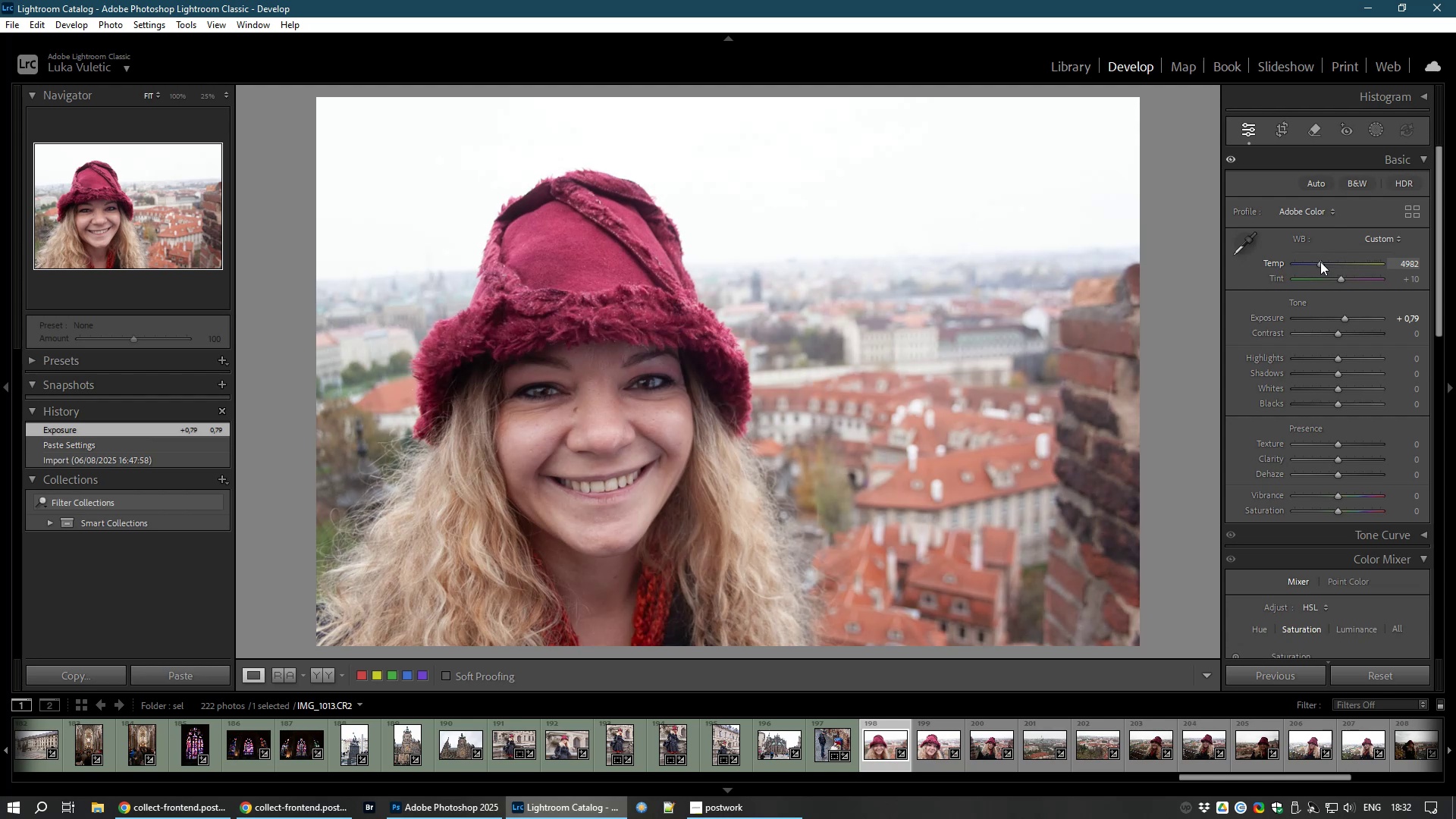 
wait(16.31)
 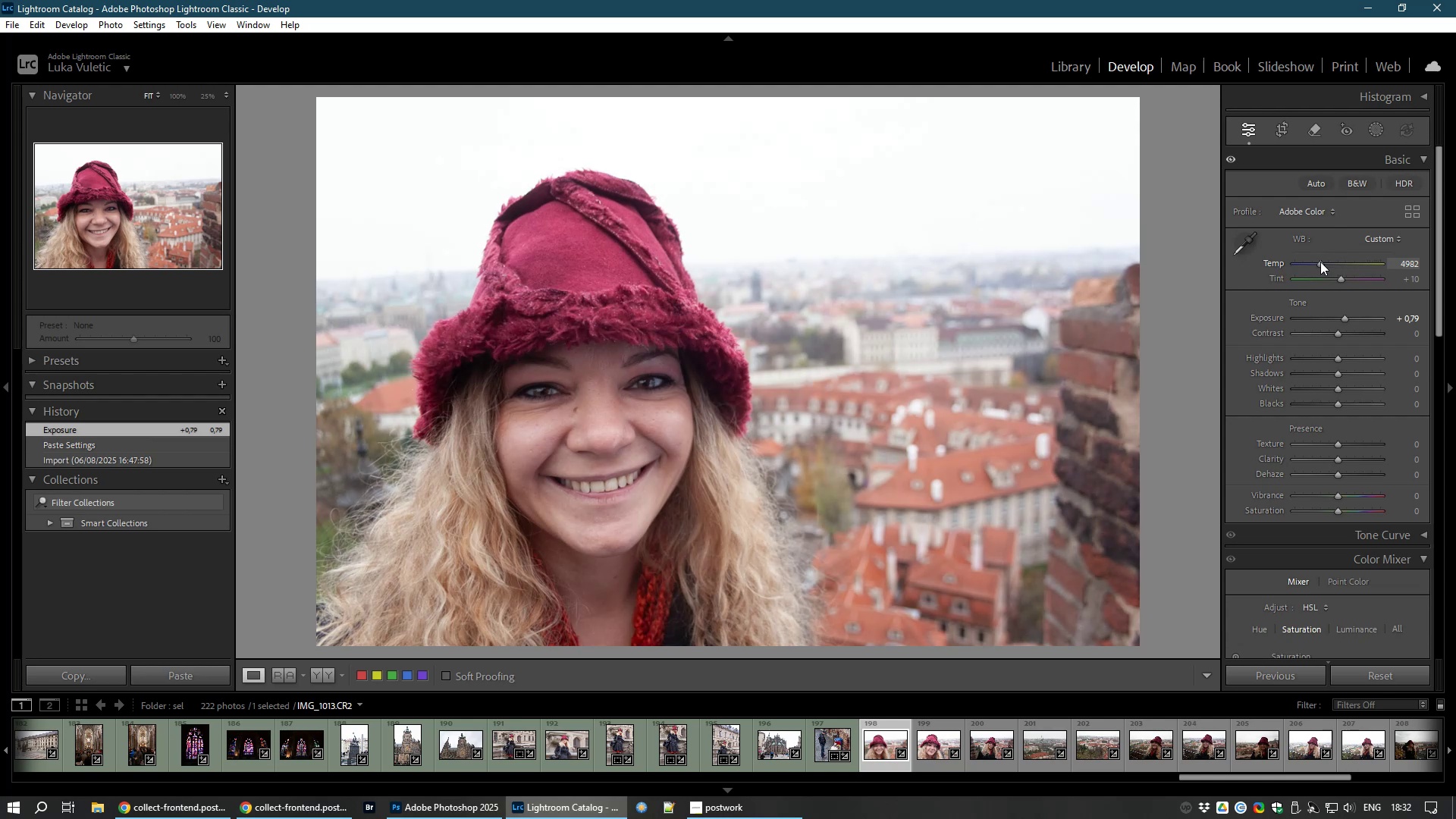 
left_click([1289, 131])
 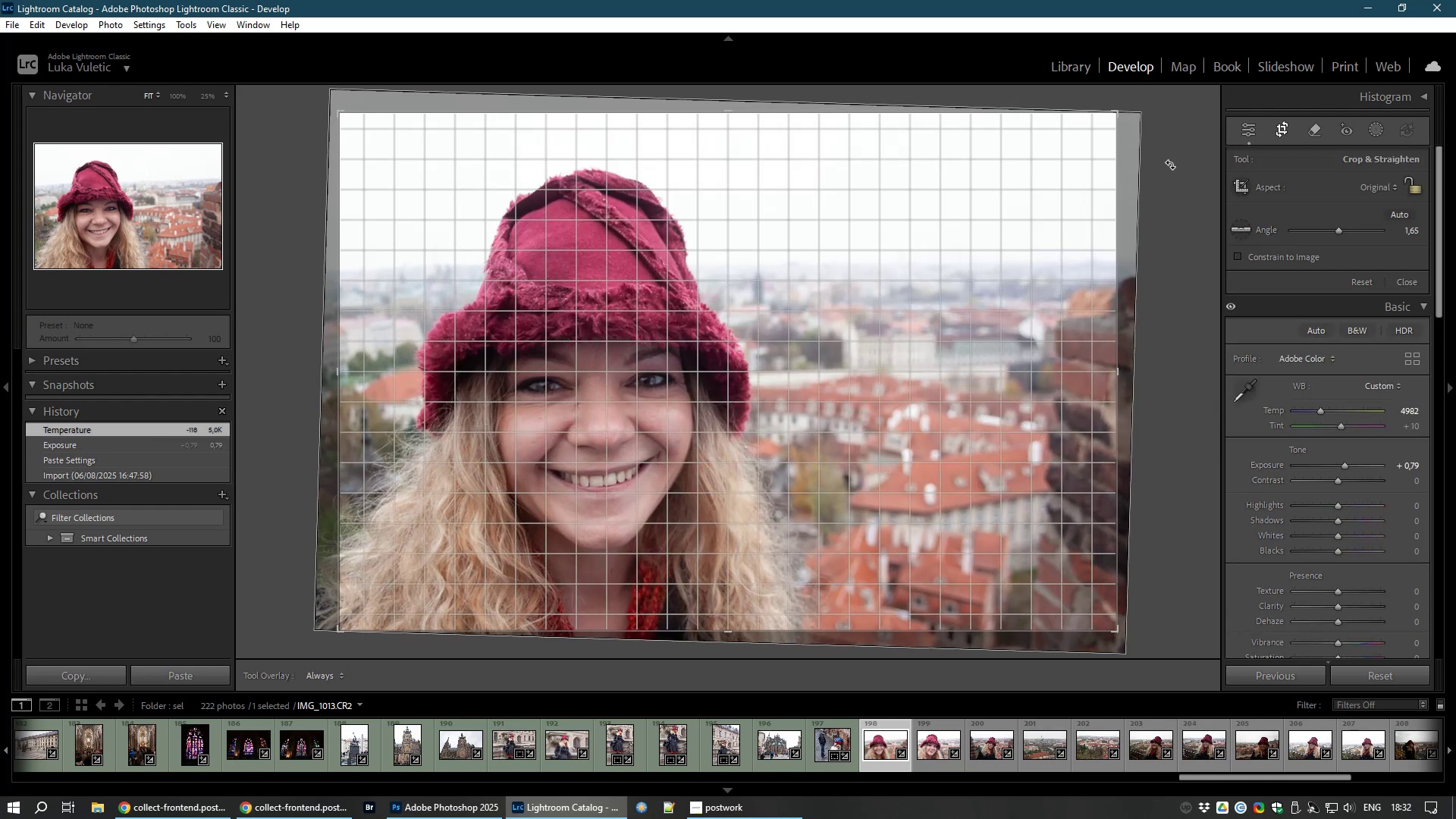 
double_click([943, 254])
 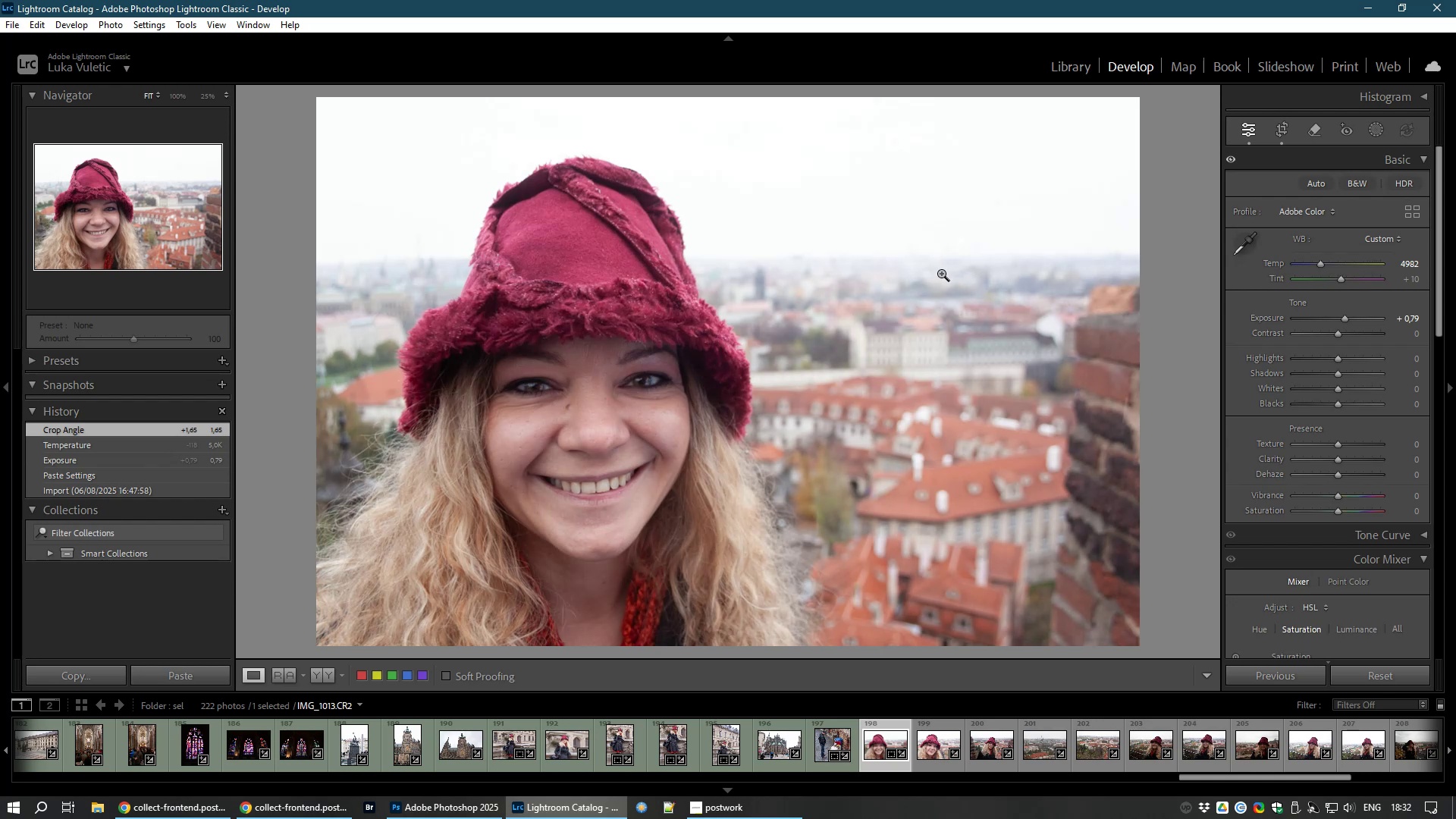 
key(8)
 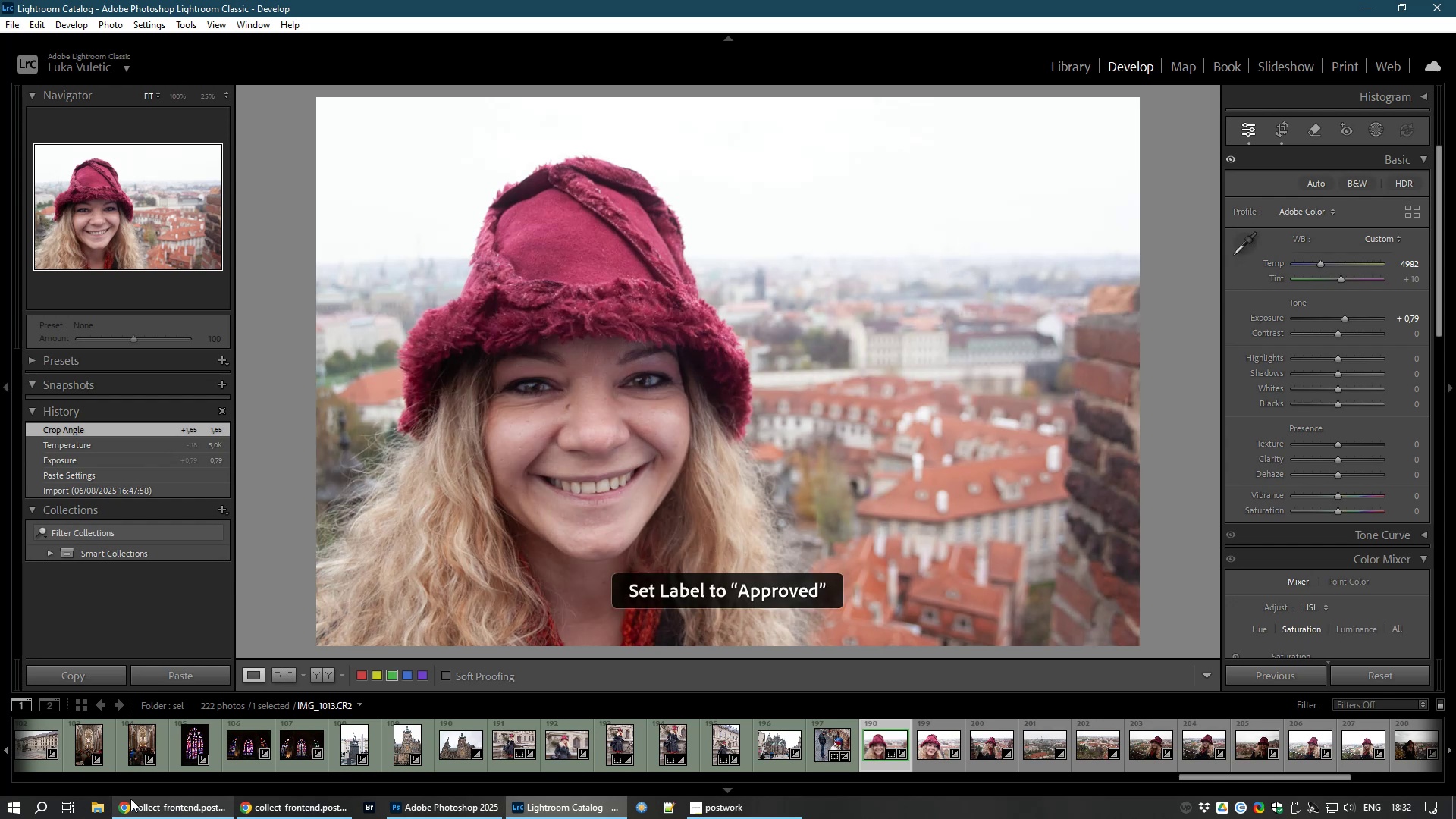 
left_click([130, 808])
 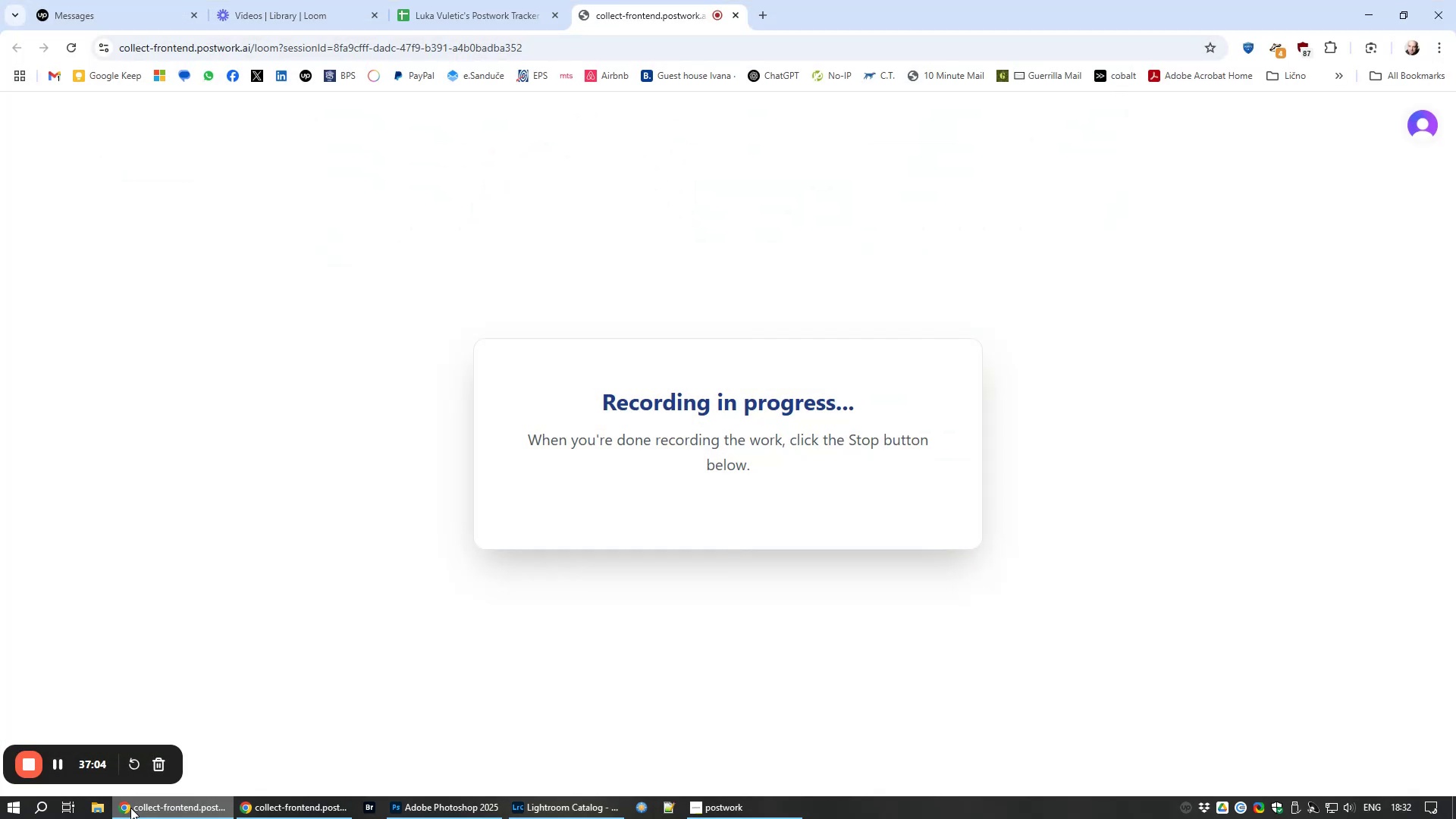 
left_click([130, 808])
 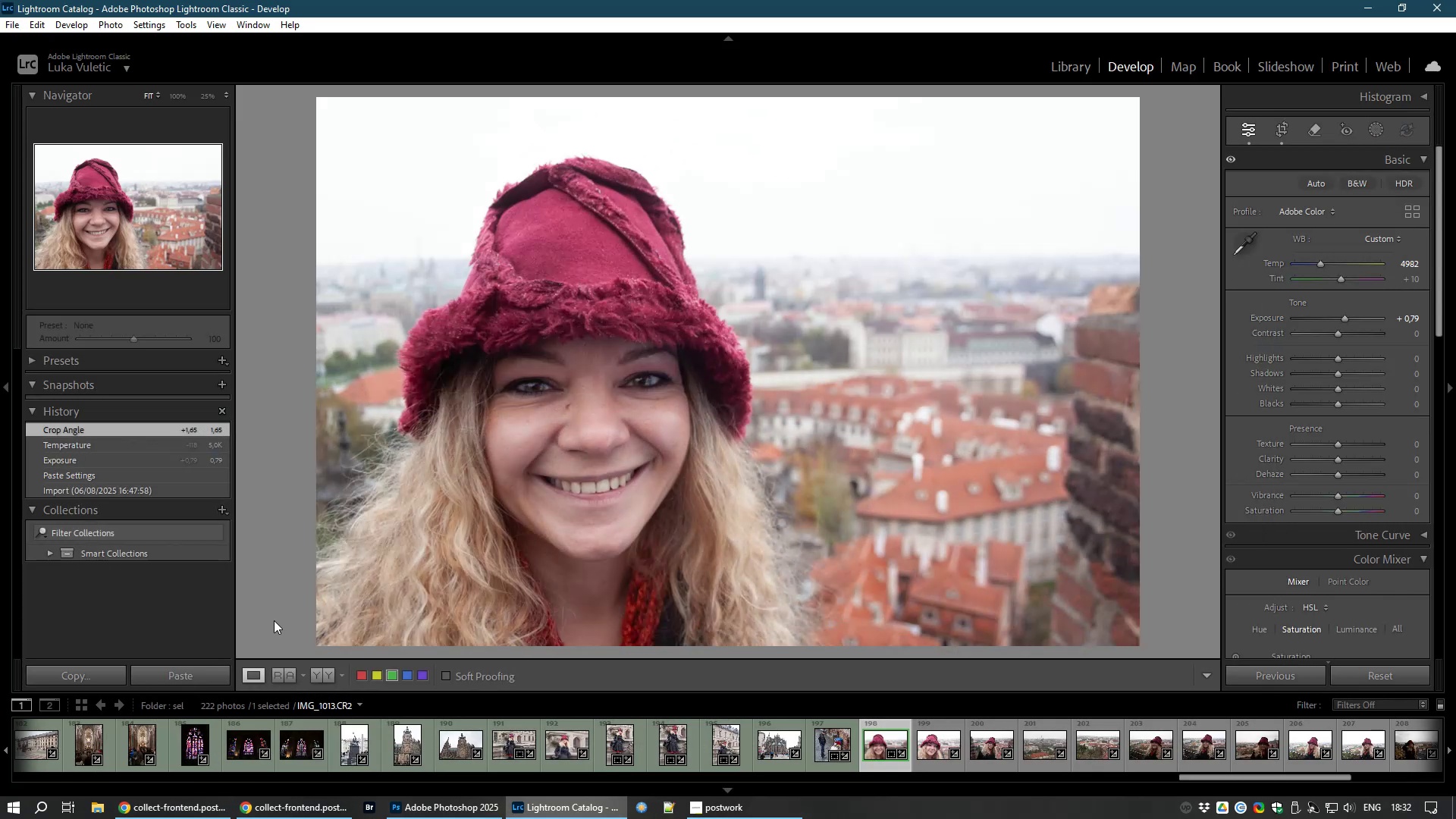 
wait(8.81)
 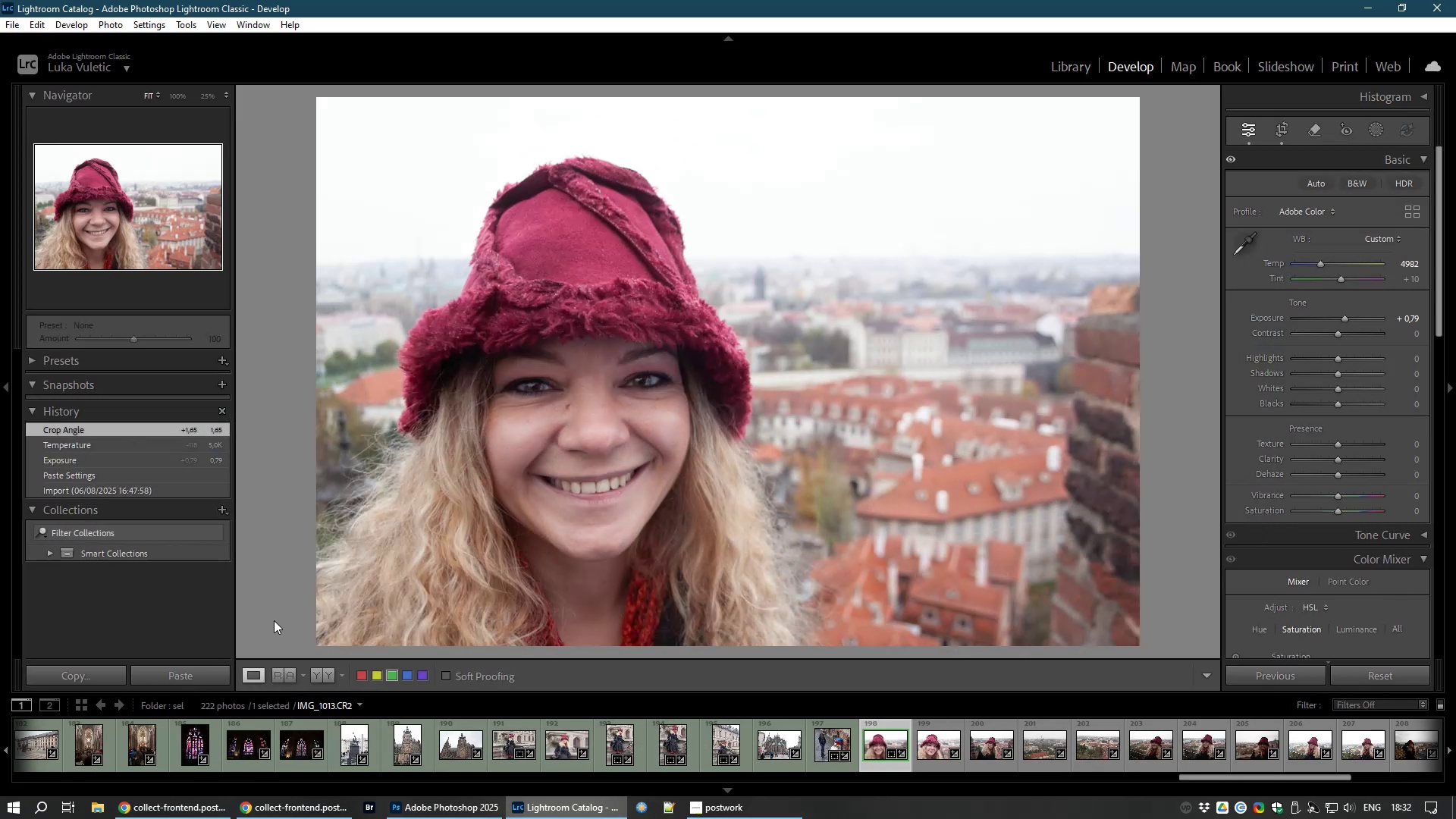 
left_click([925, 744])
 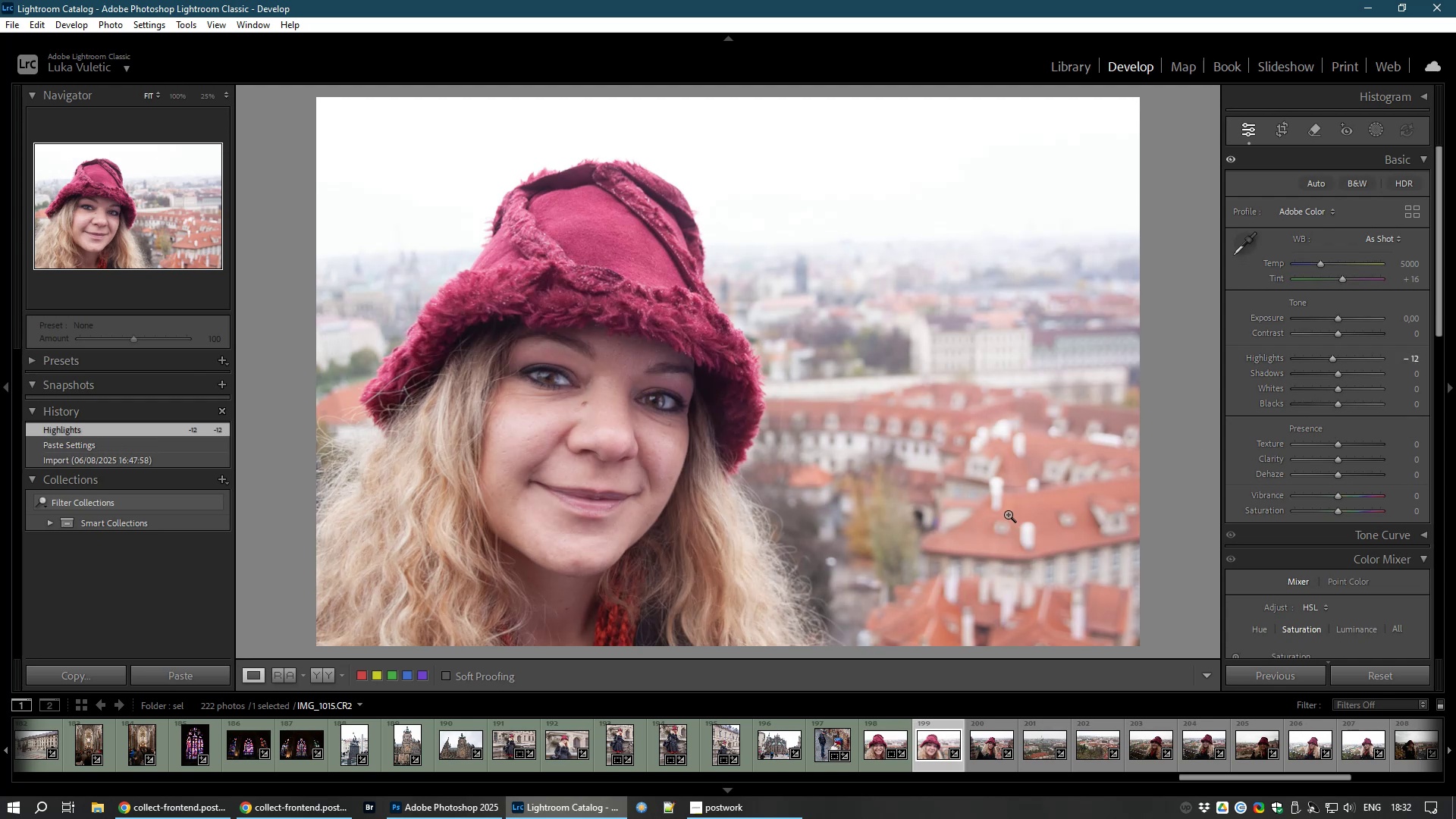 
wait(15.02)
 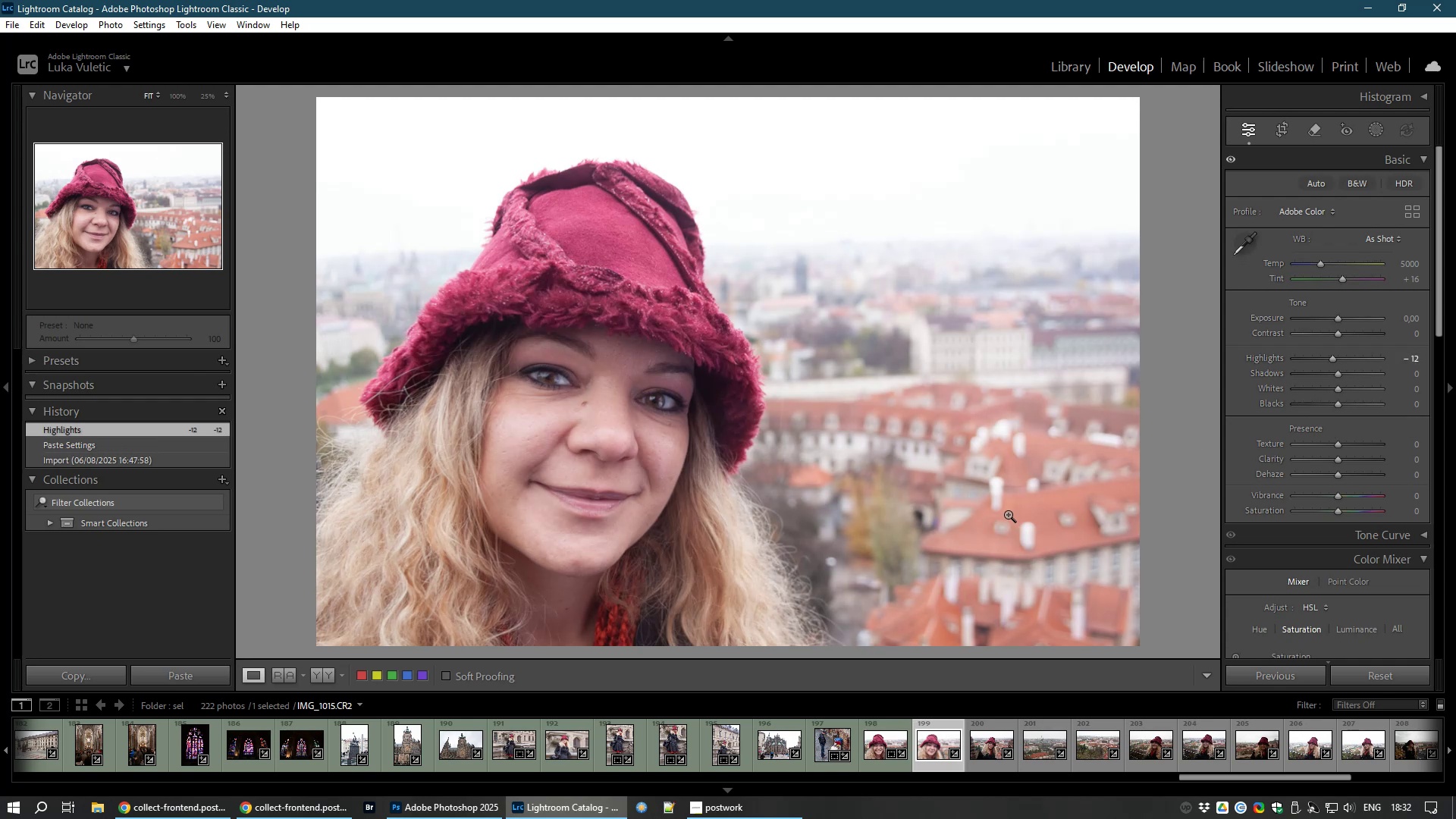 
left_click([990, 743])
 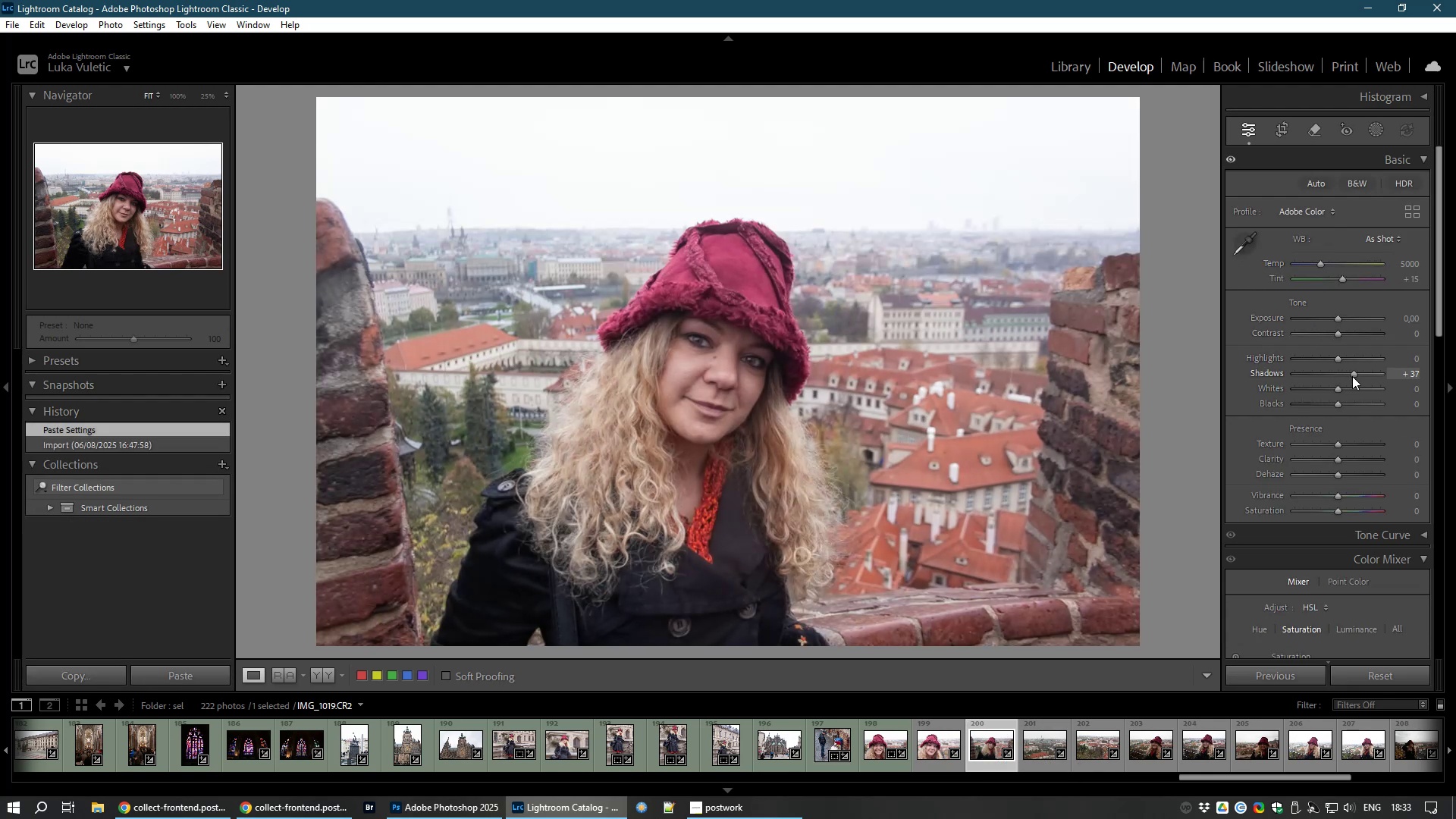 
wait(12.7)
 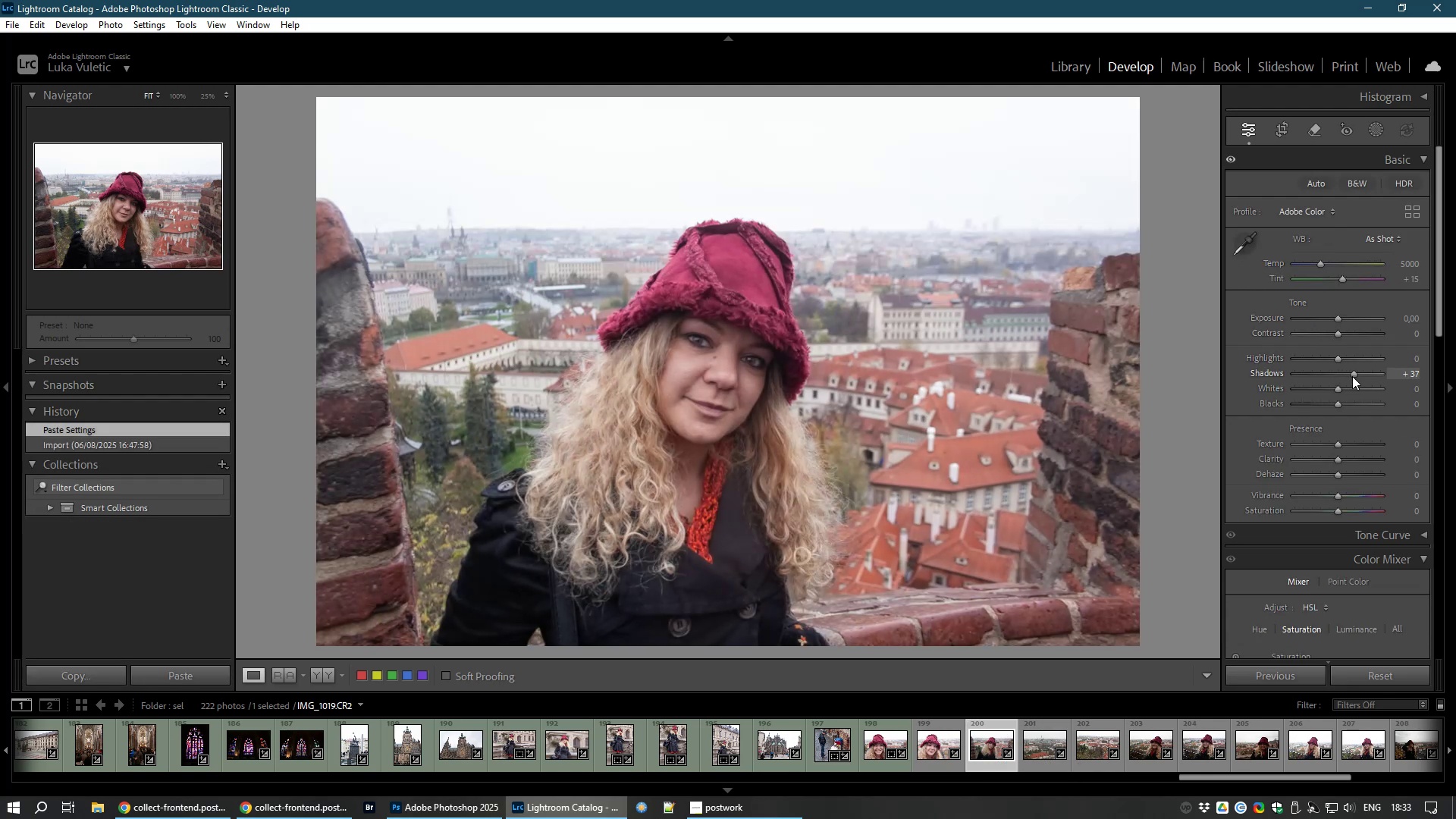 
left_click([930, 742])
 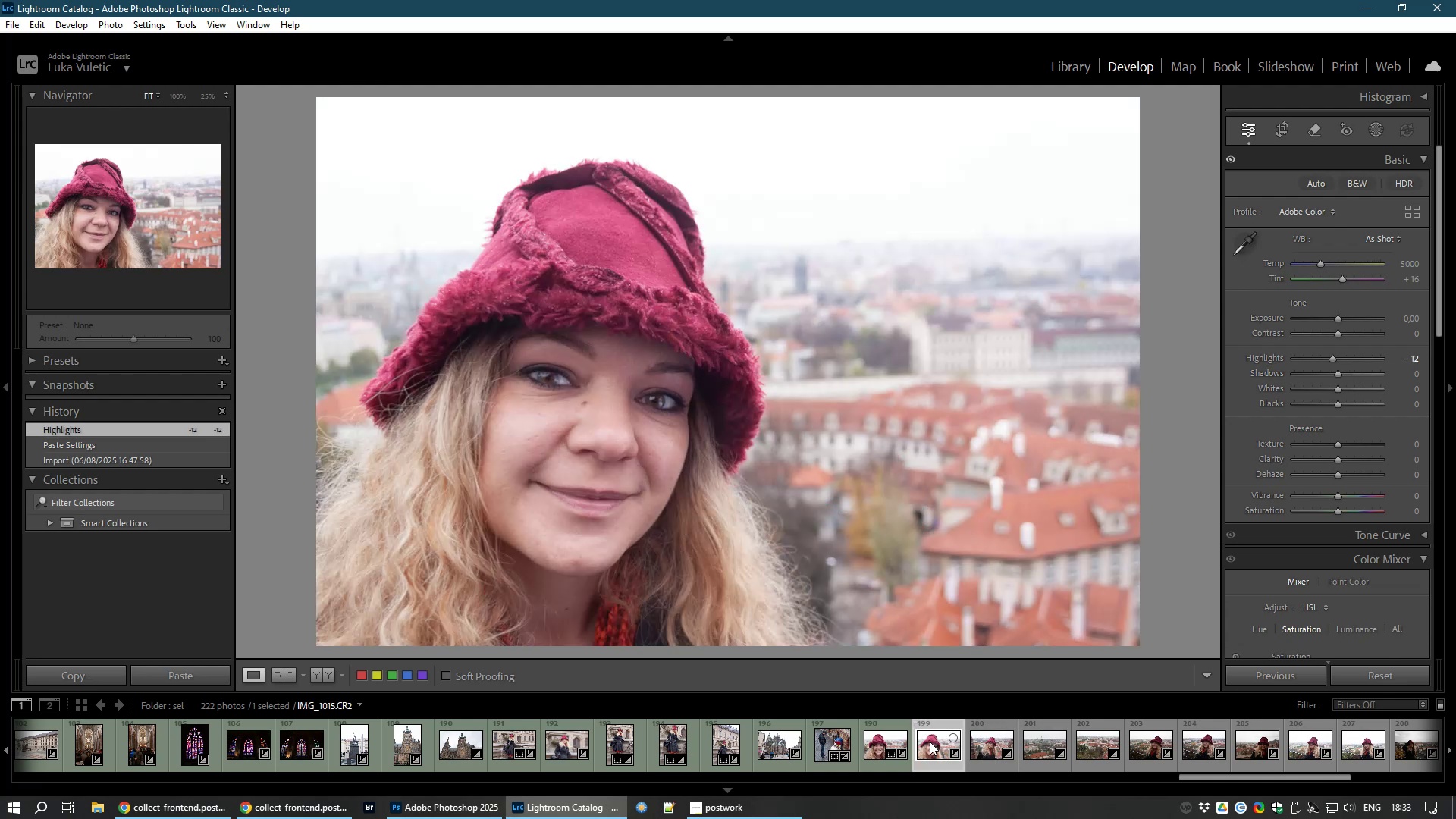 
key(8)
 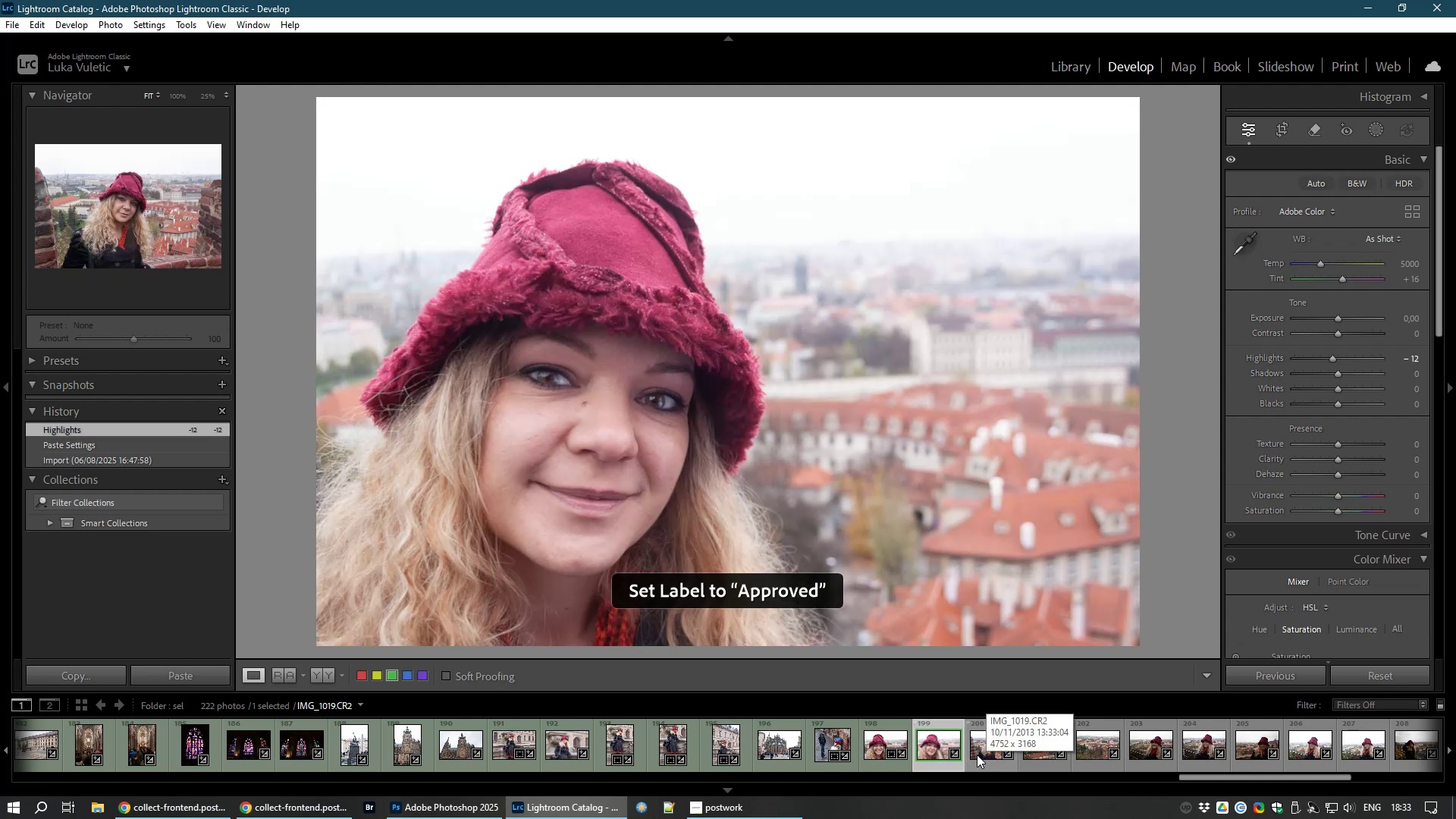 
left_click([977, 755])
 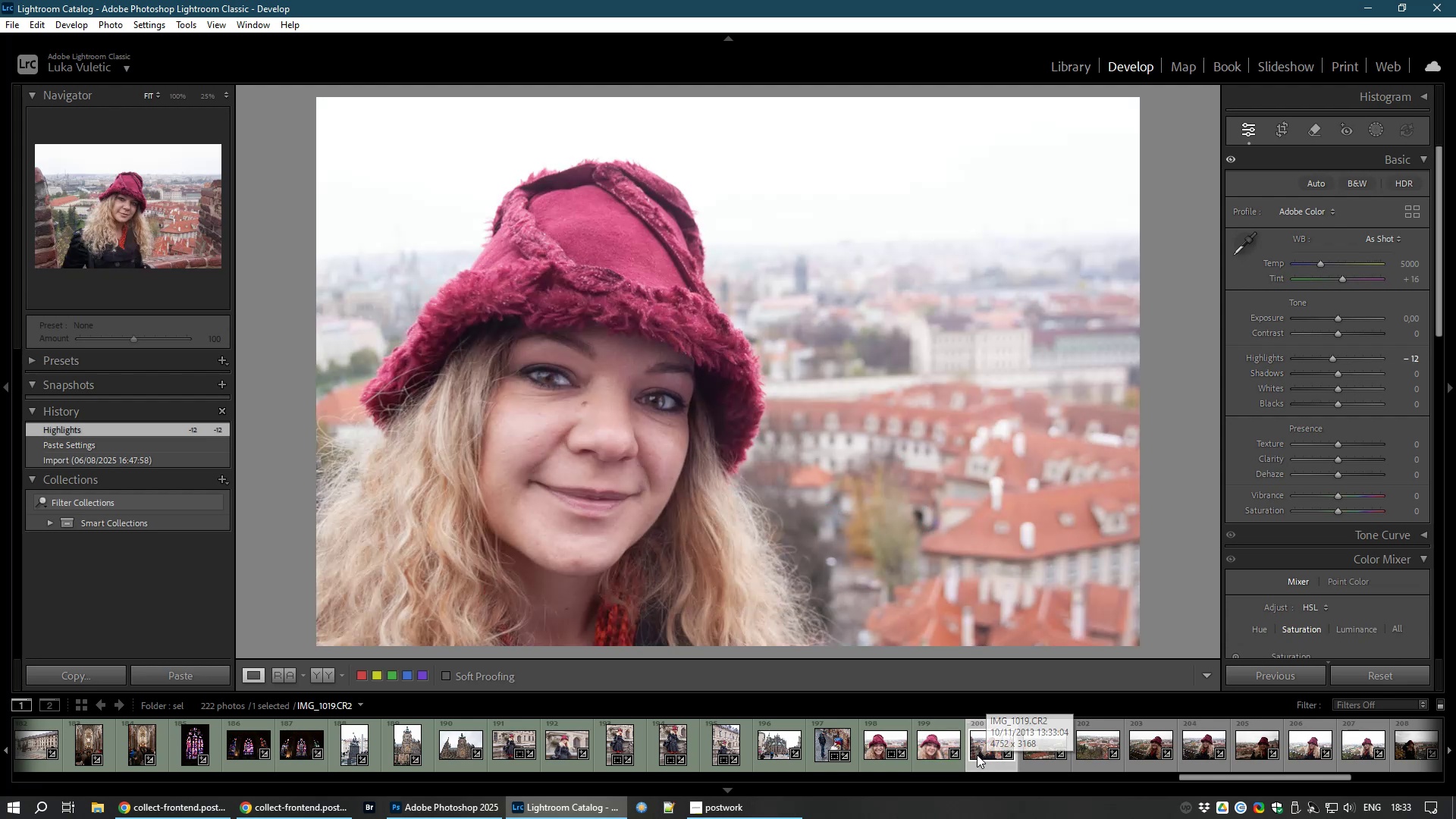 
key(8)
 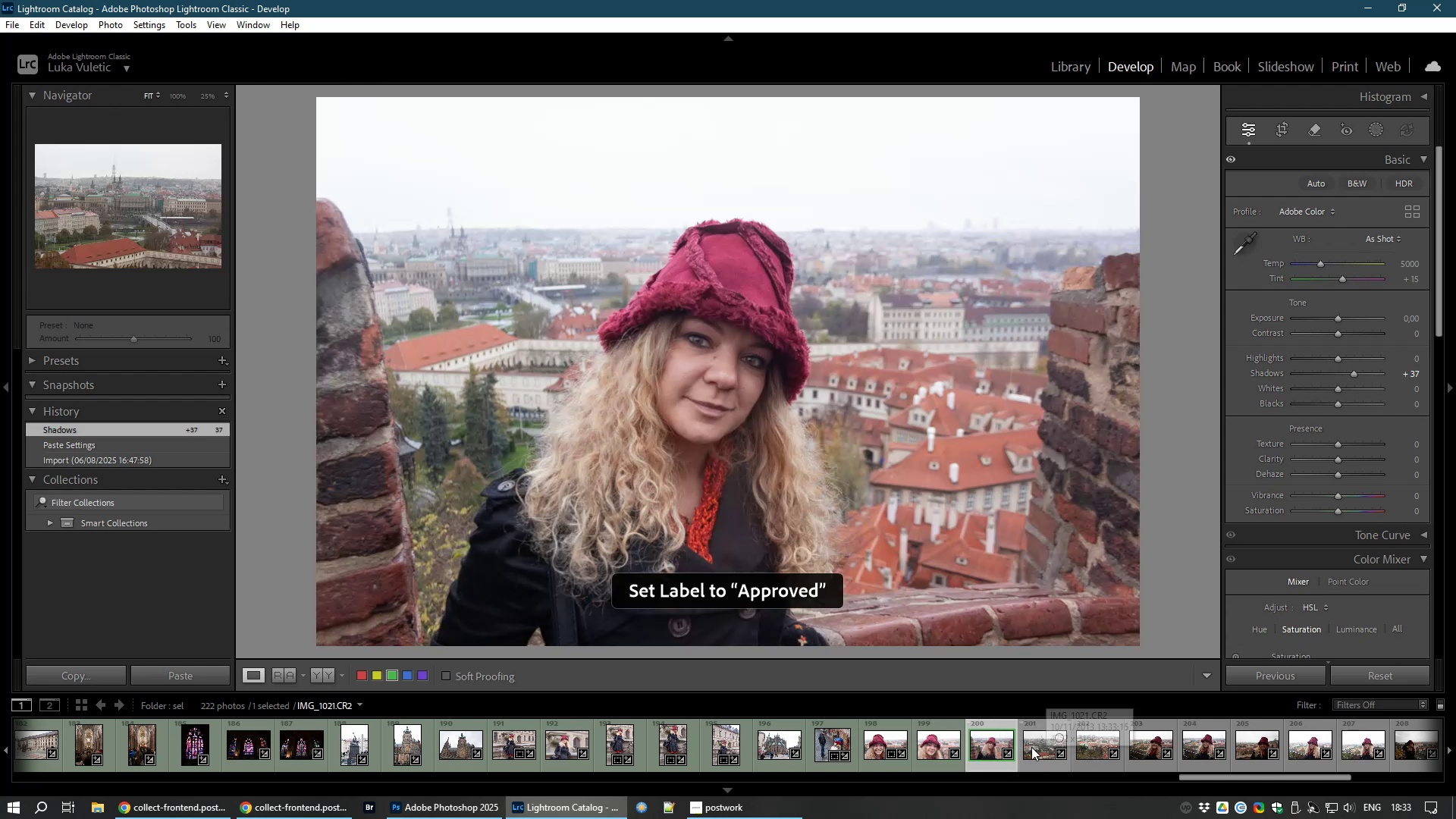 
left_click([1031, 747])
 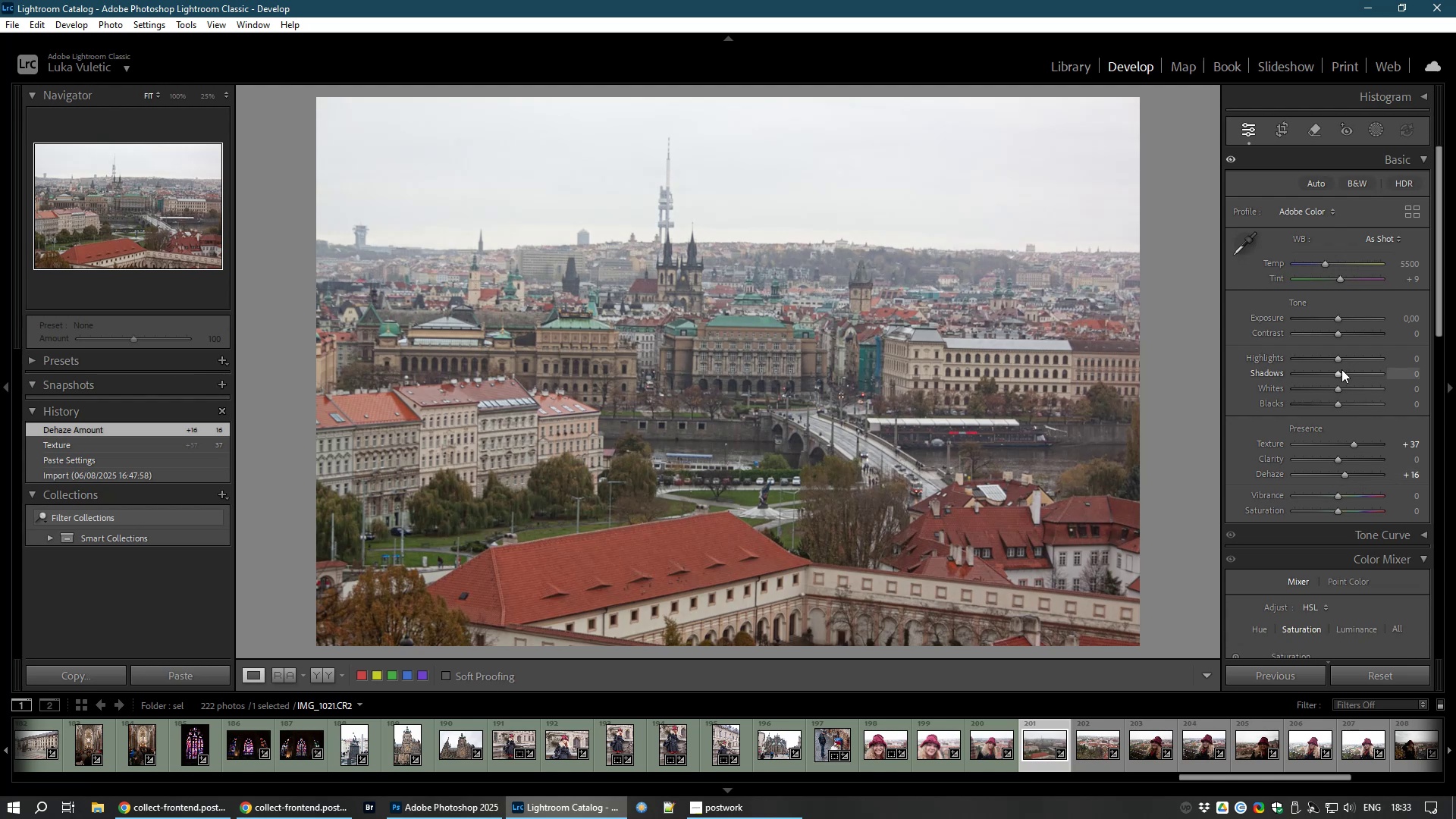 
wait(19.78)
 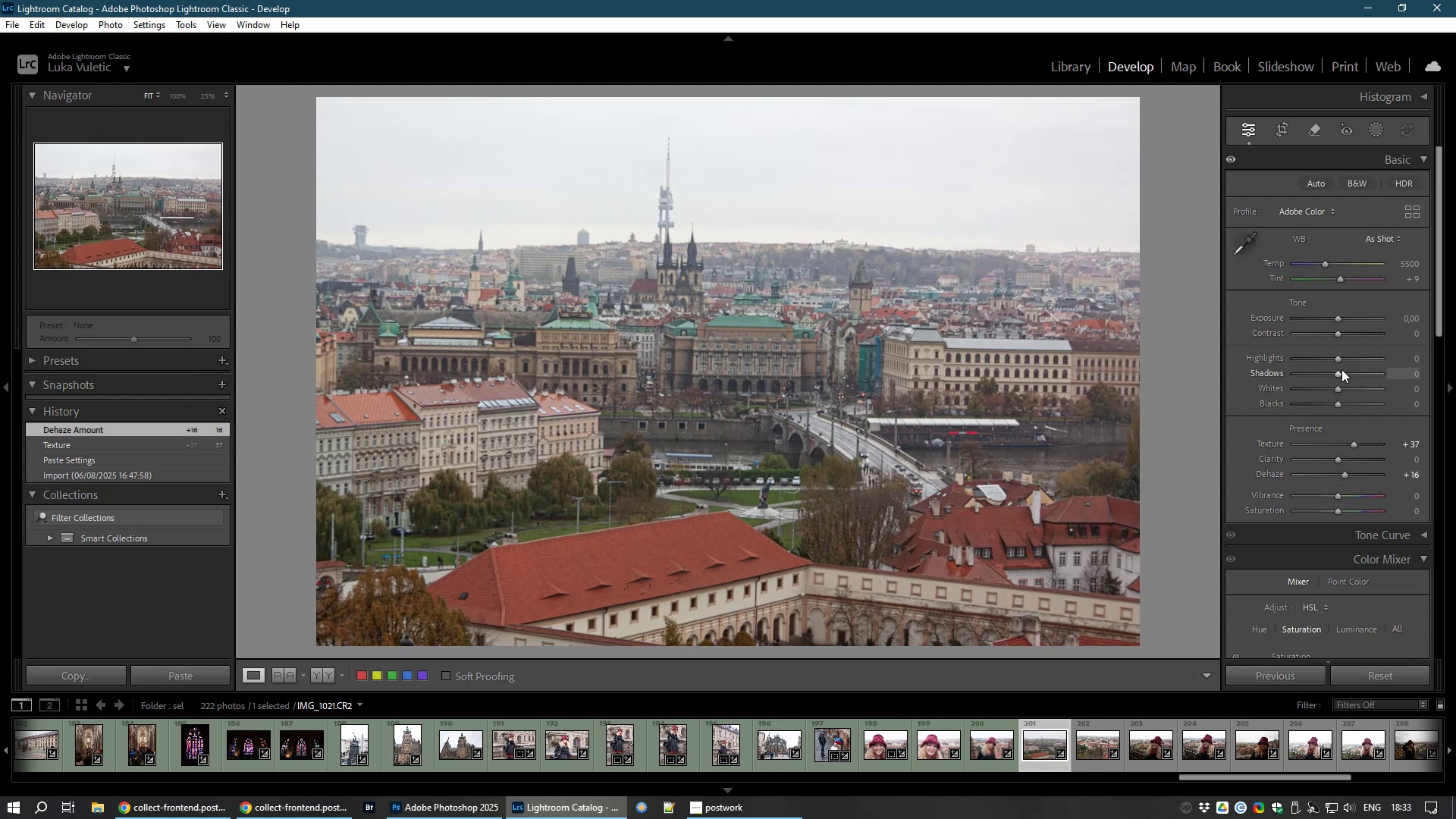 
left_click([1275, 127])
 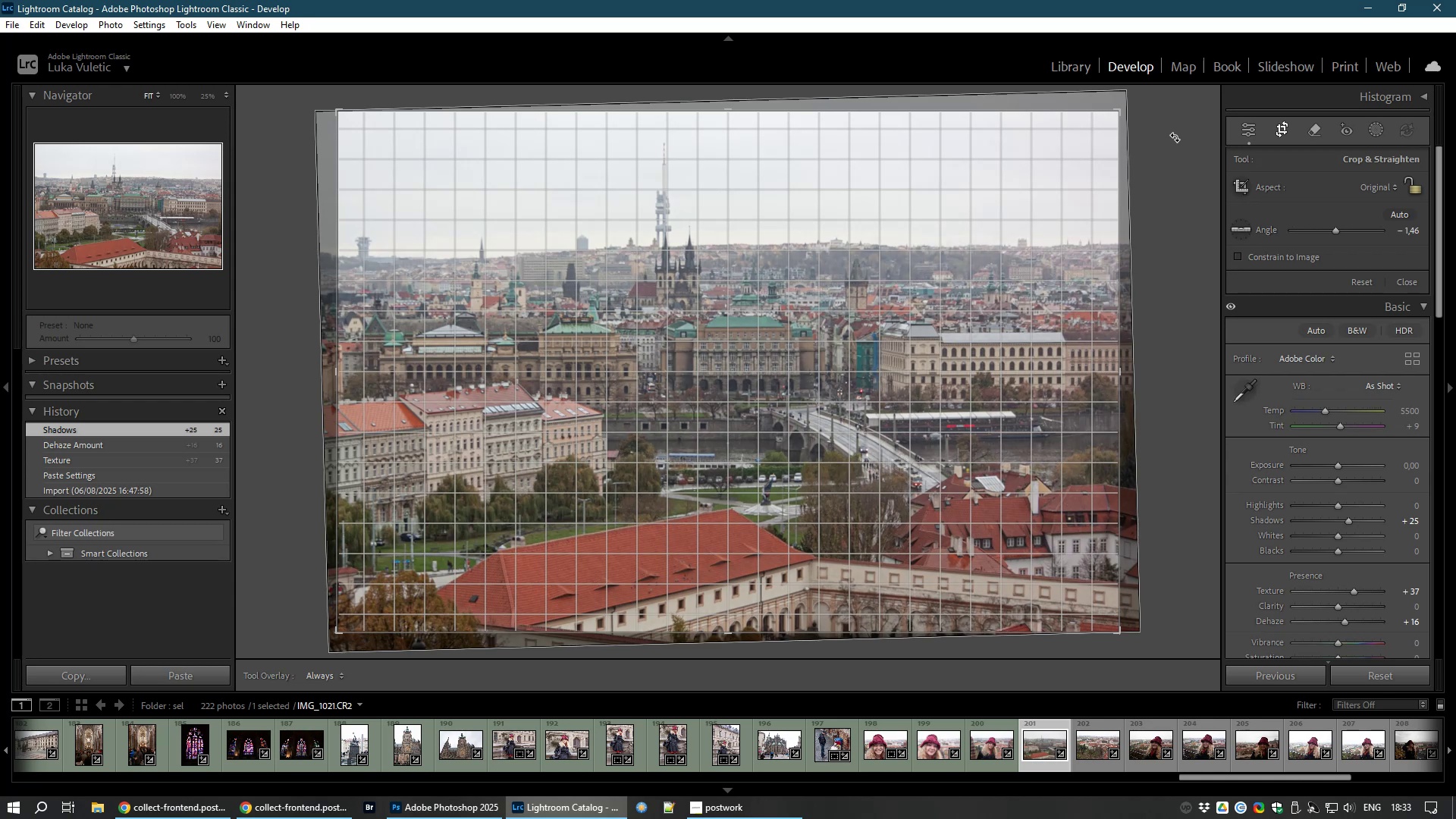 
wait(6.13)
 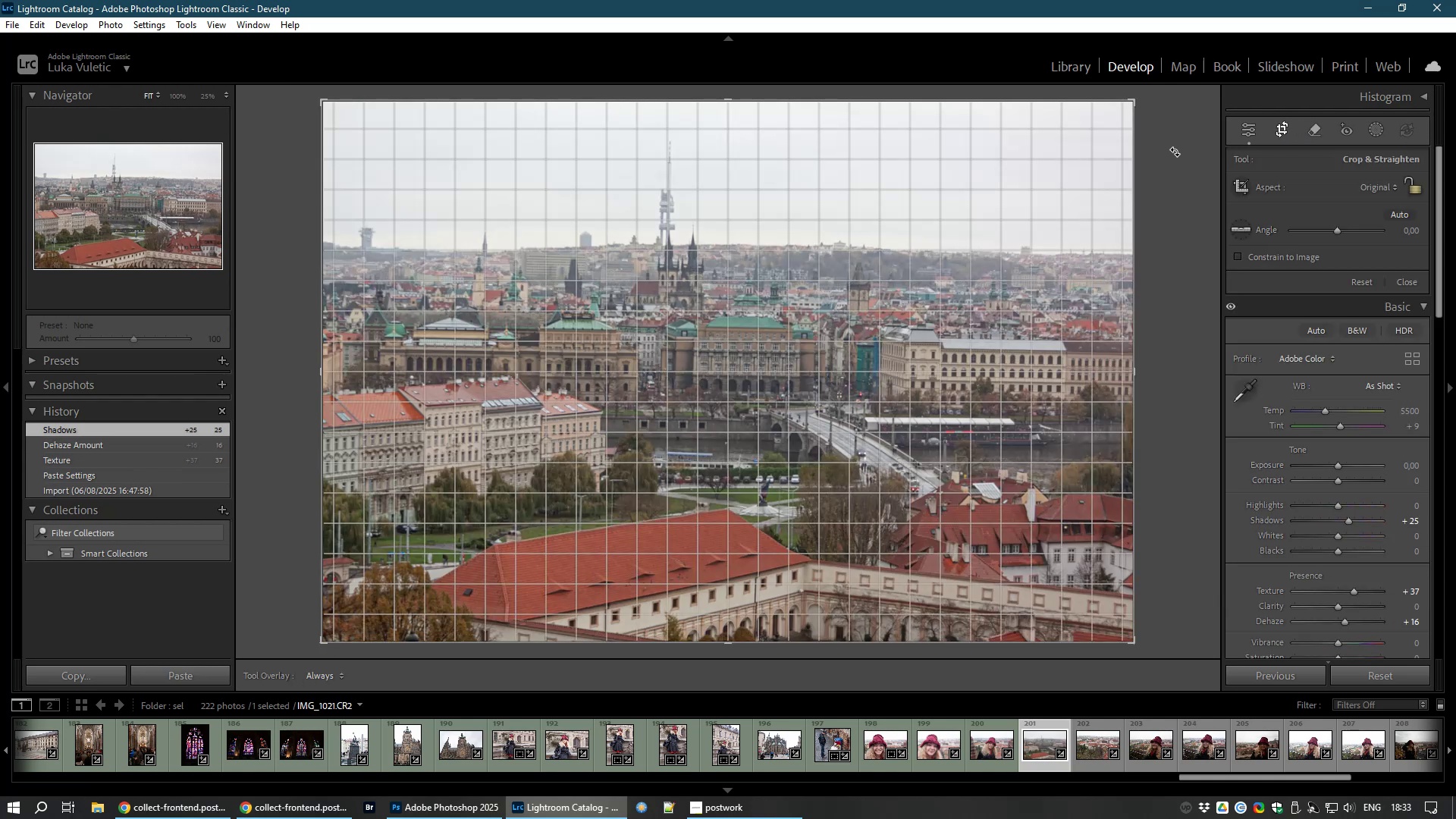 
double_click([952, 253])
 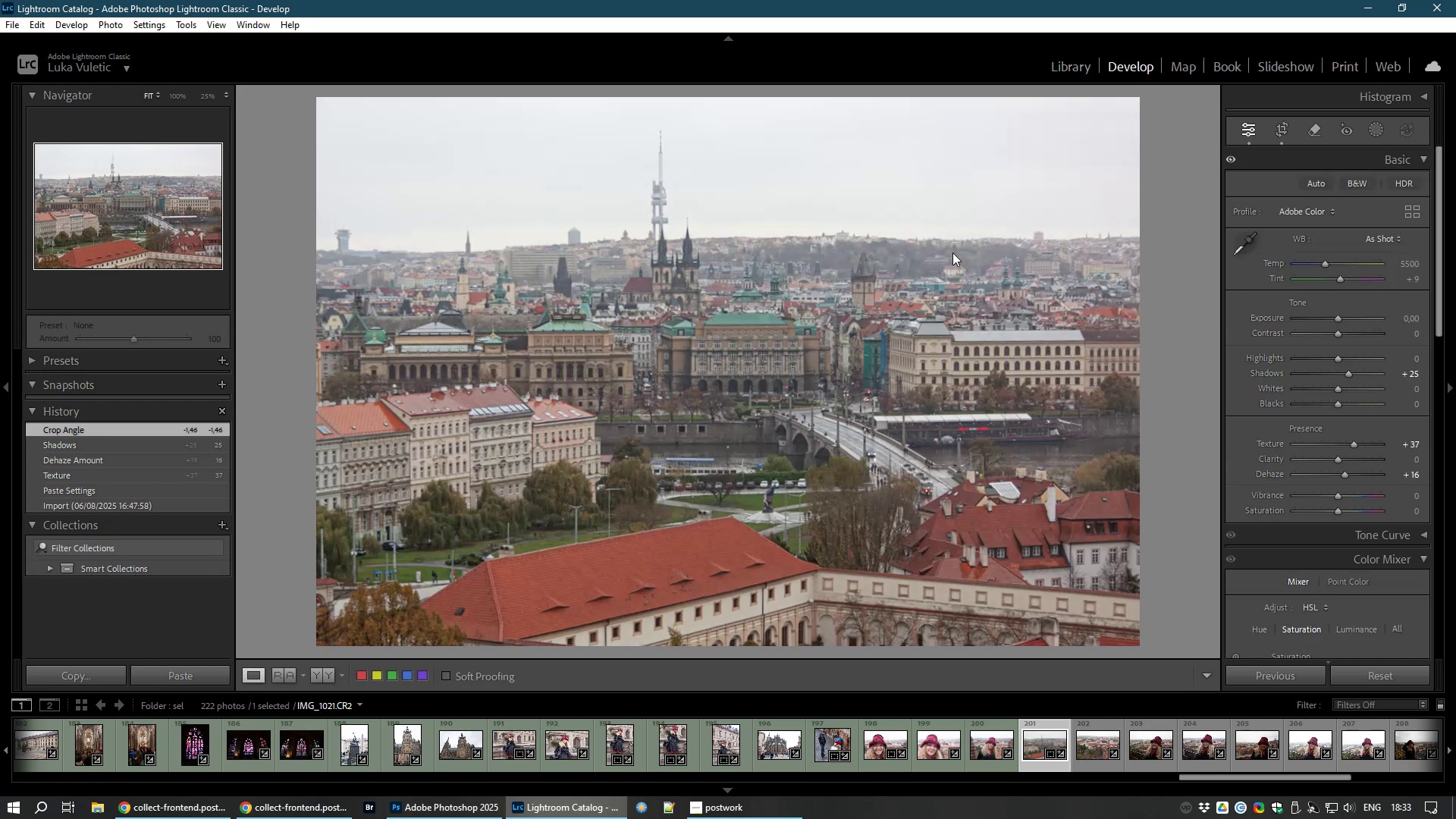 
wait(5.3)
 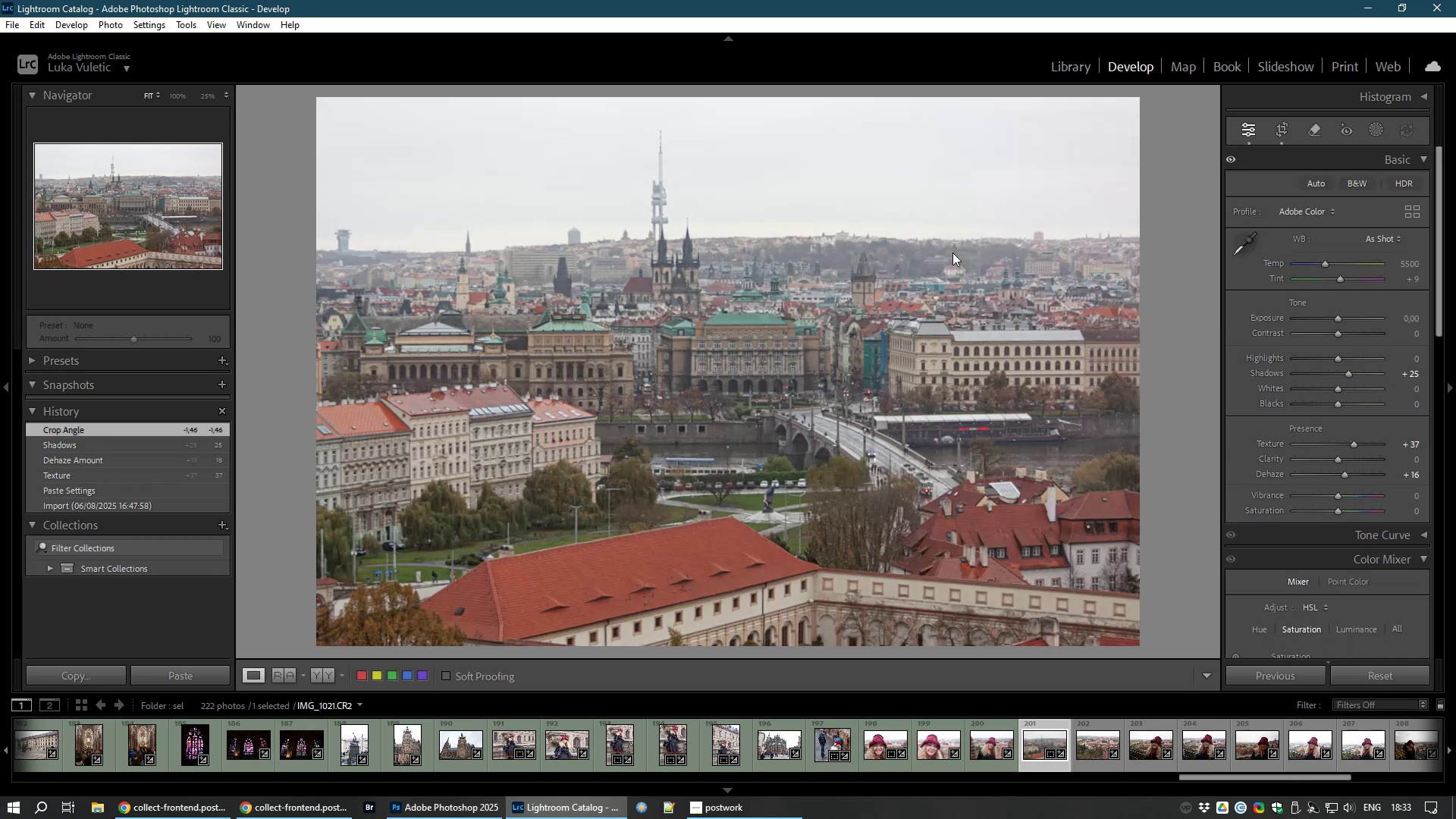 
key(8)
 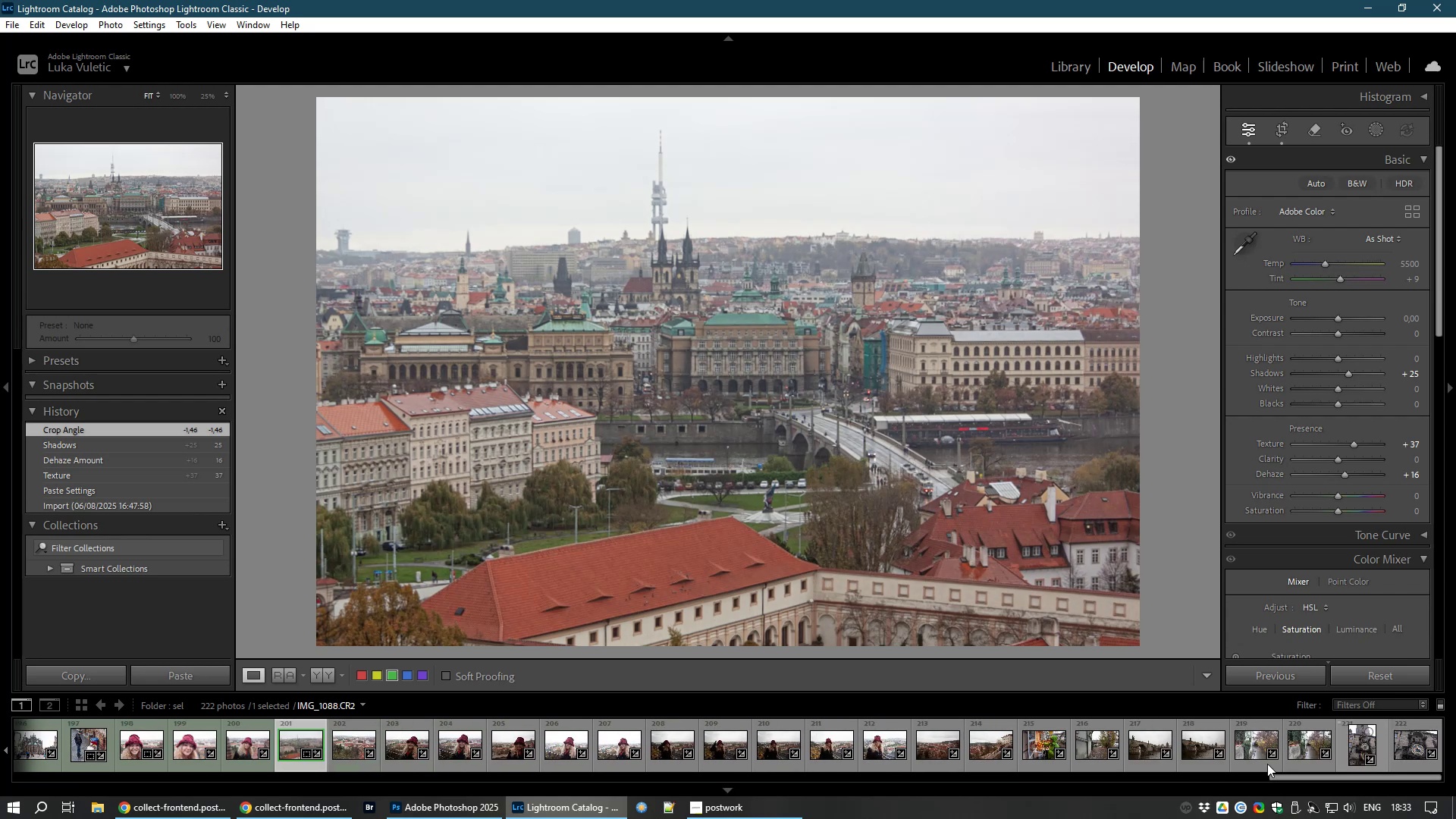 
wait(6.51)
 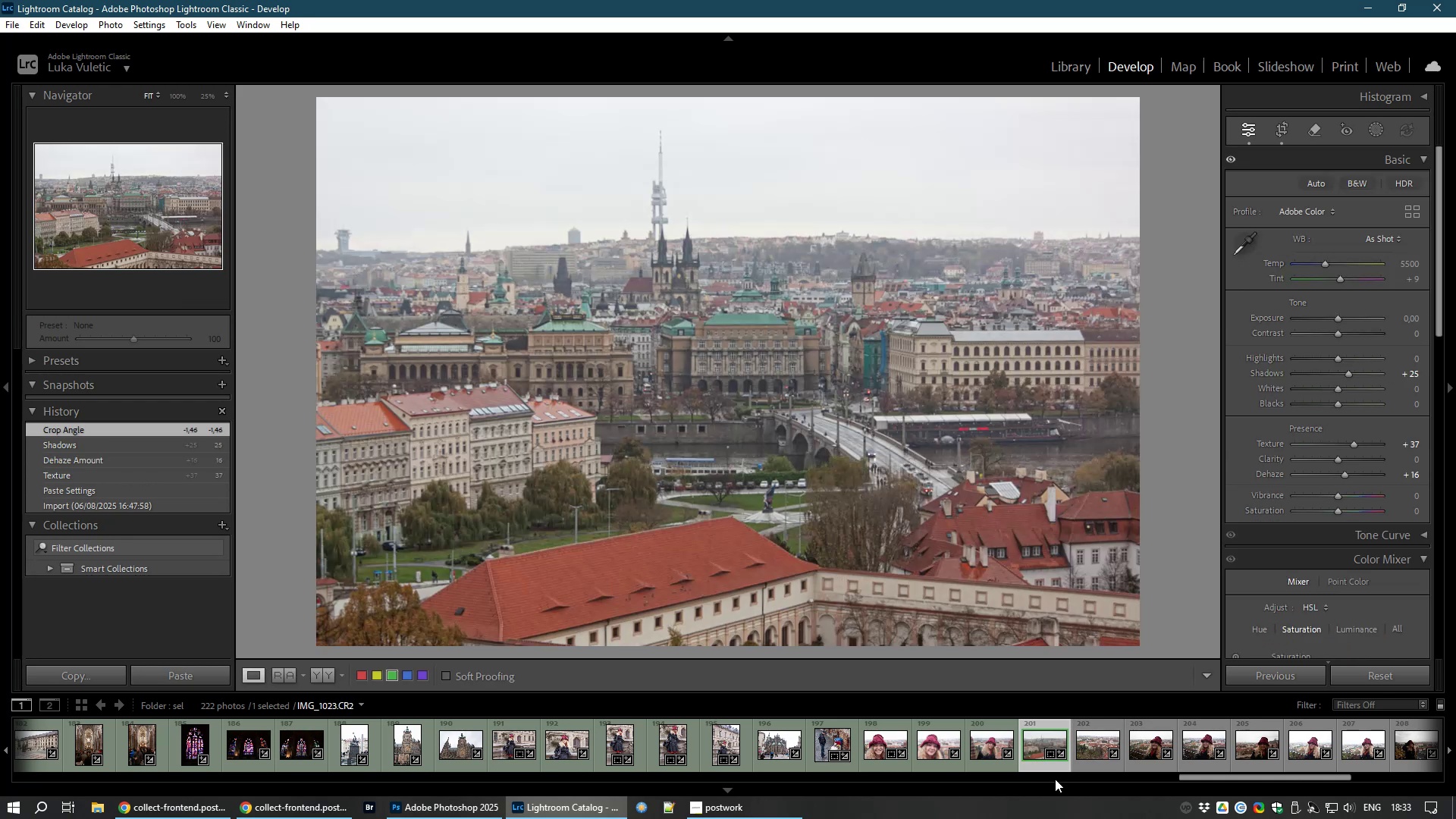 
left_click([346, 753])
 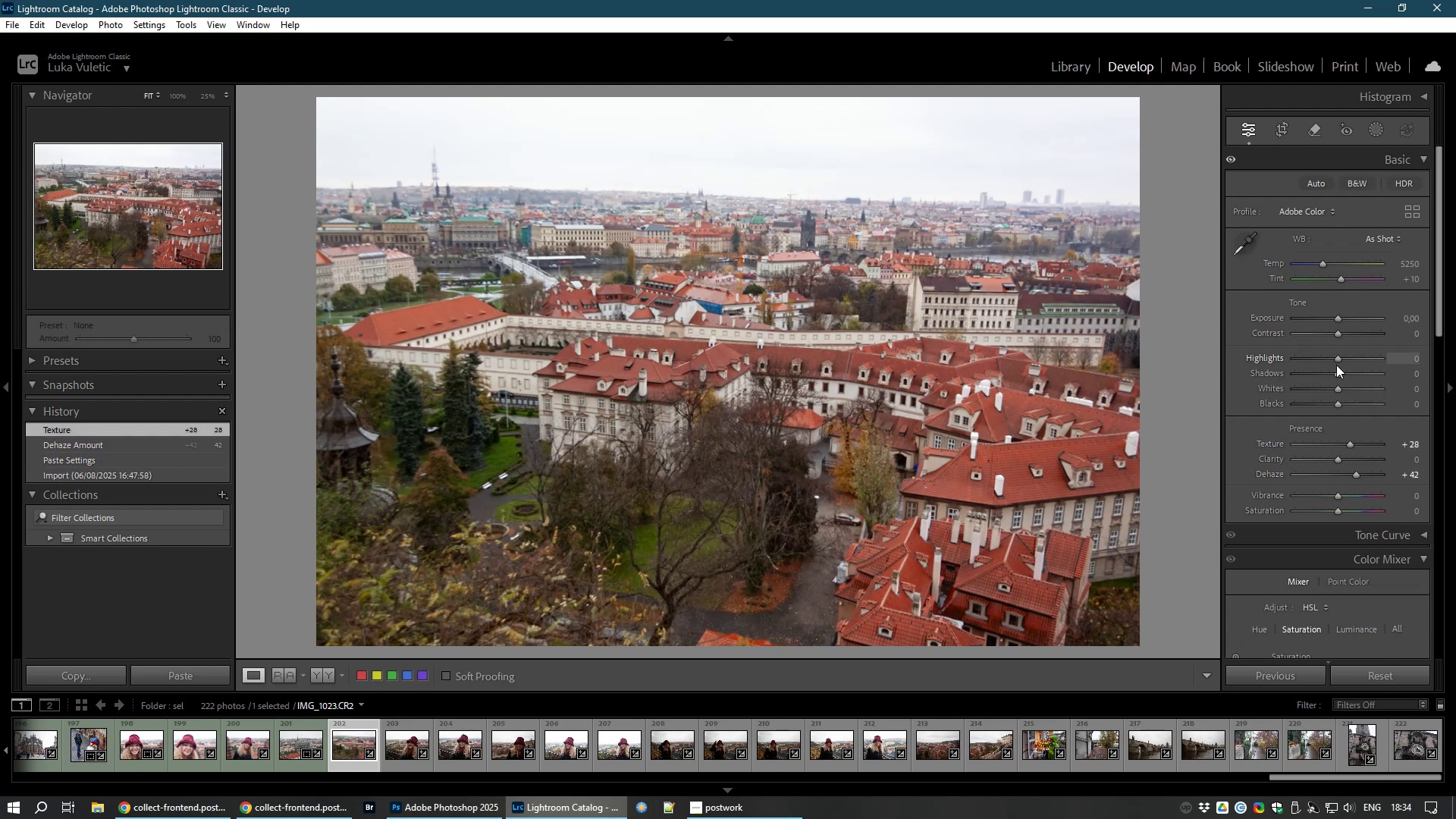 
wait(16.72)
 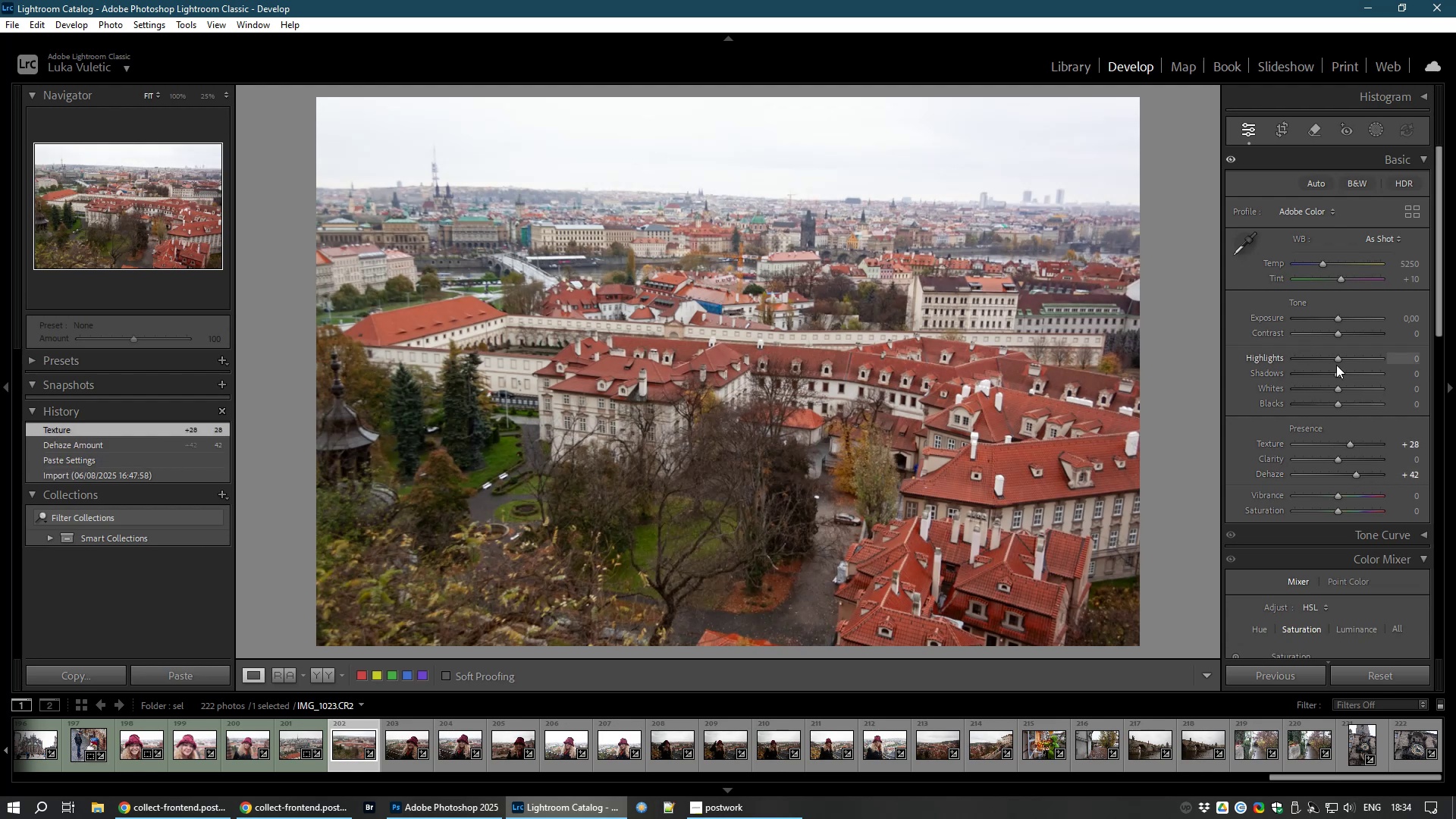 
left_click([1291, 121])
 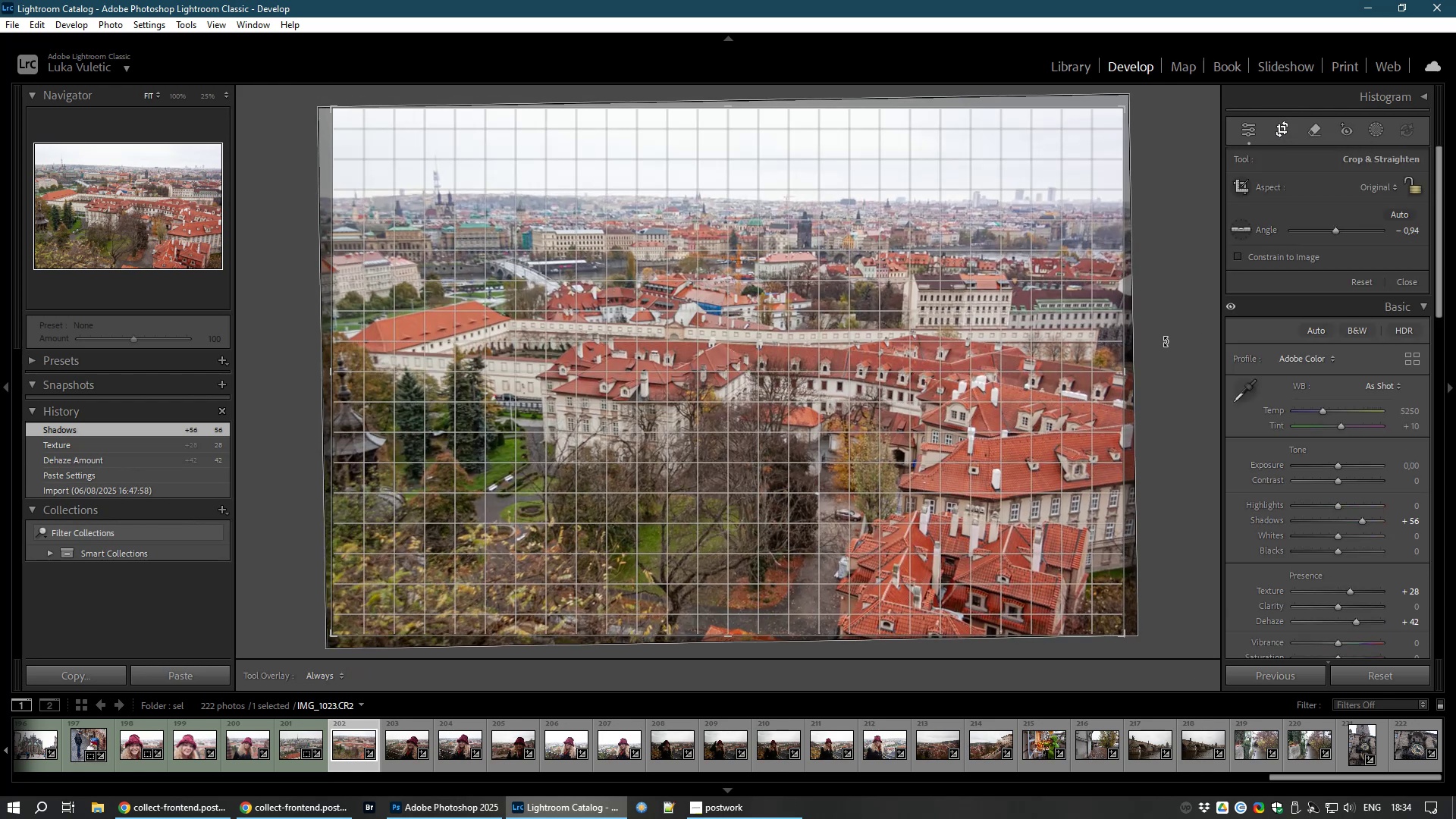 
wait(5.38)
 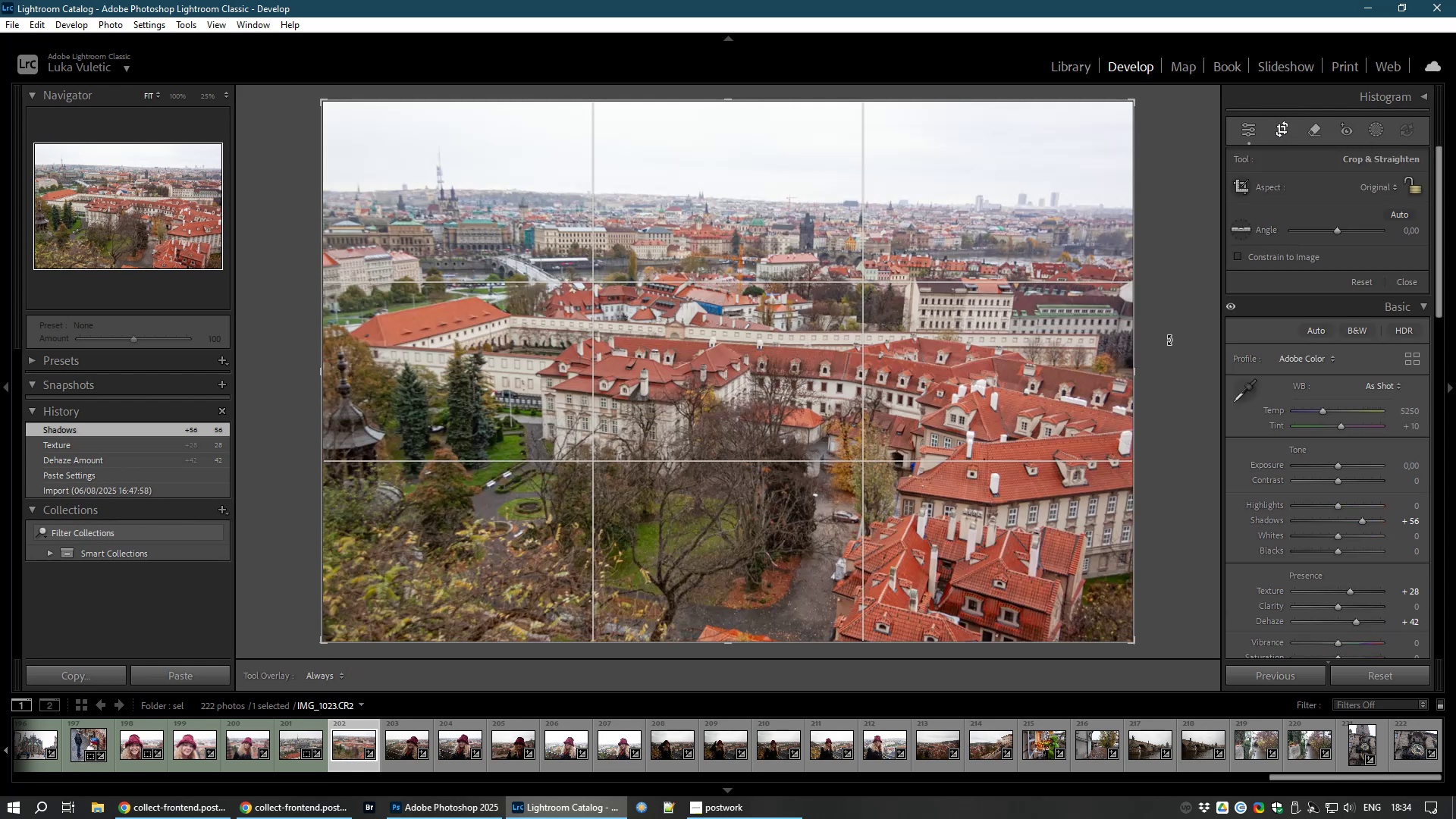 
double_click([969, 347])
 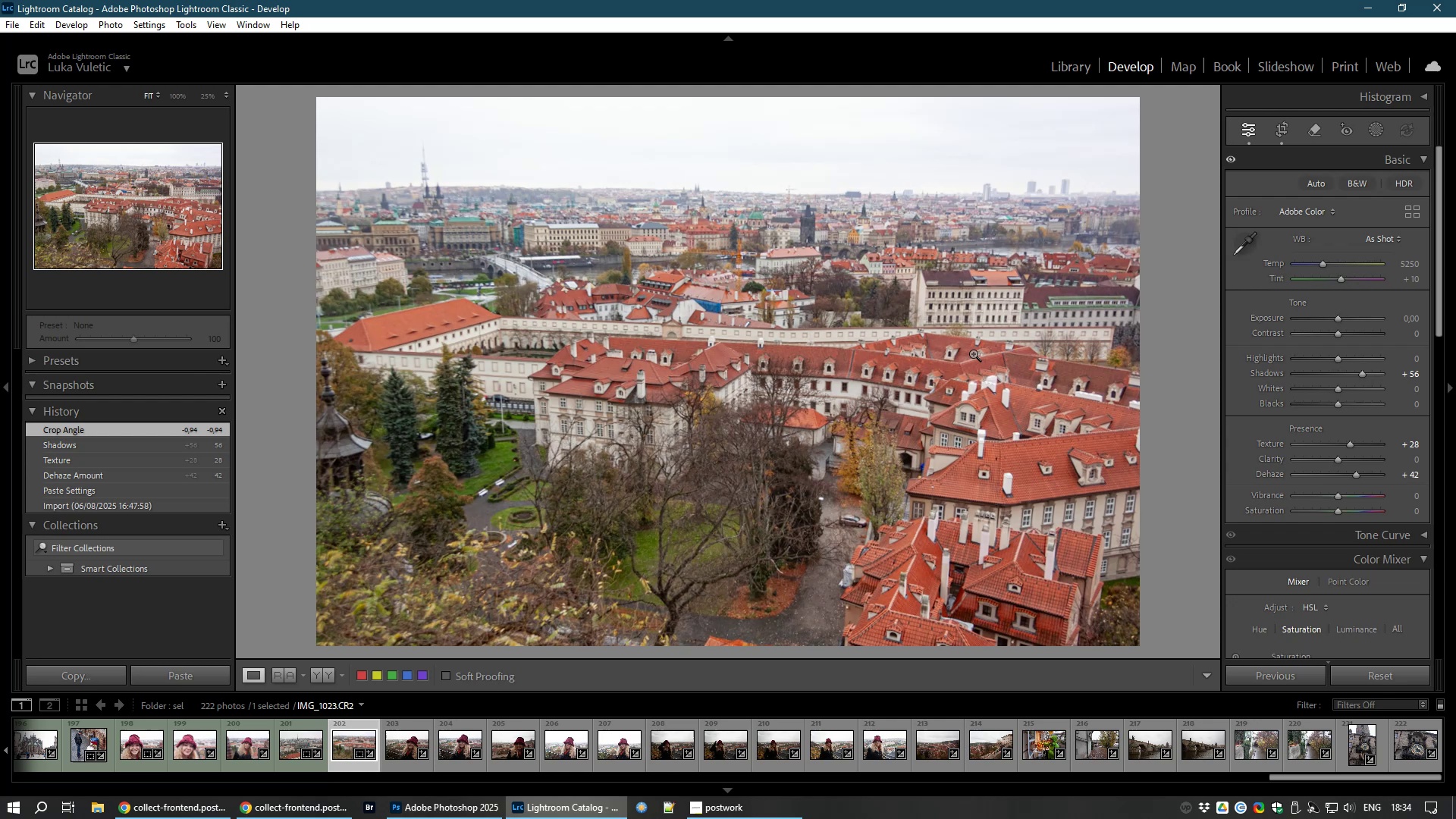 
key(8)
 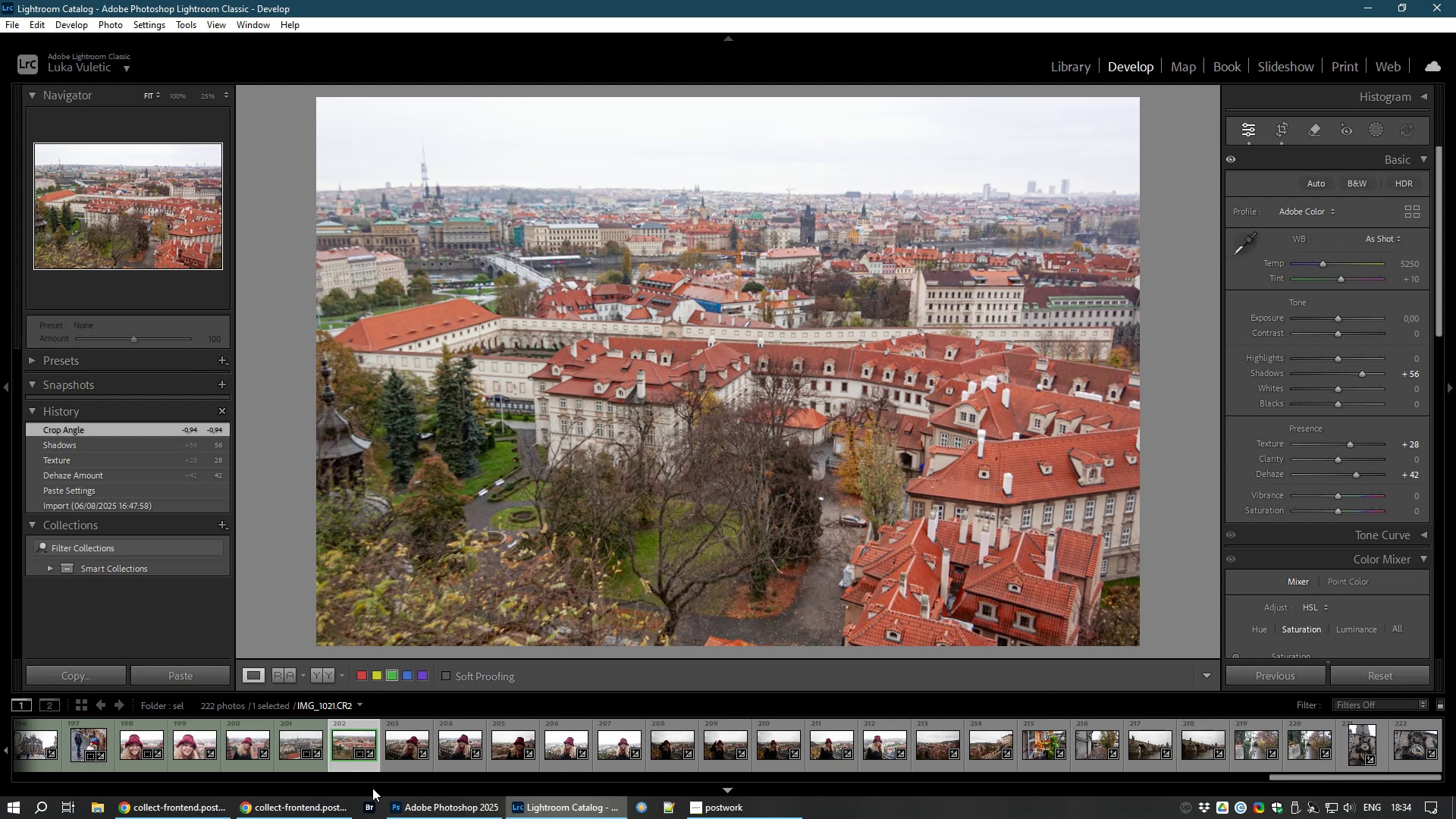 
left_click([397, 740])
 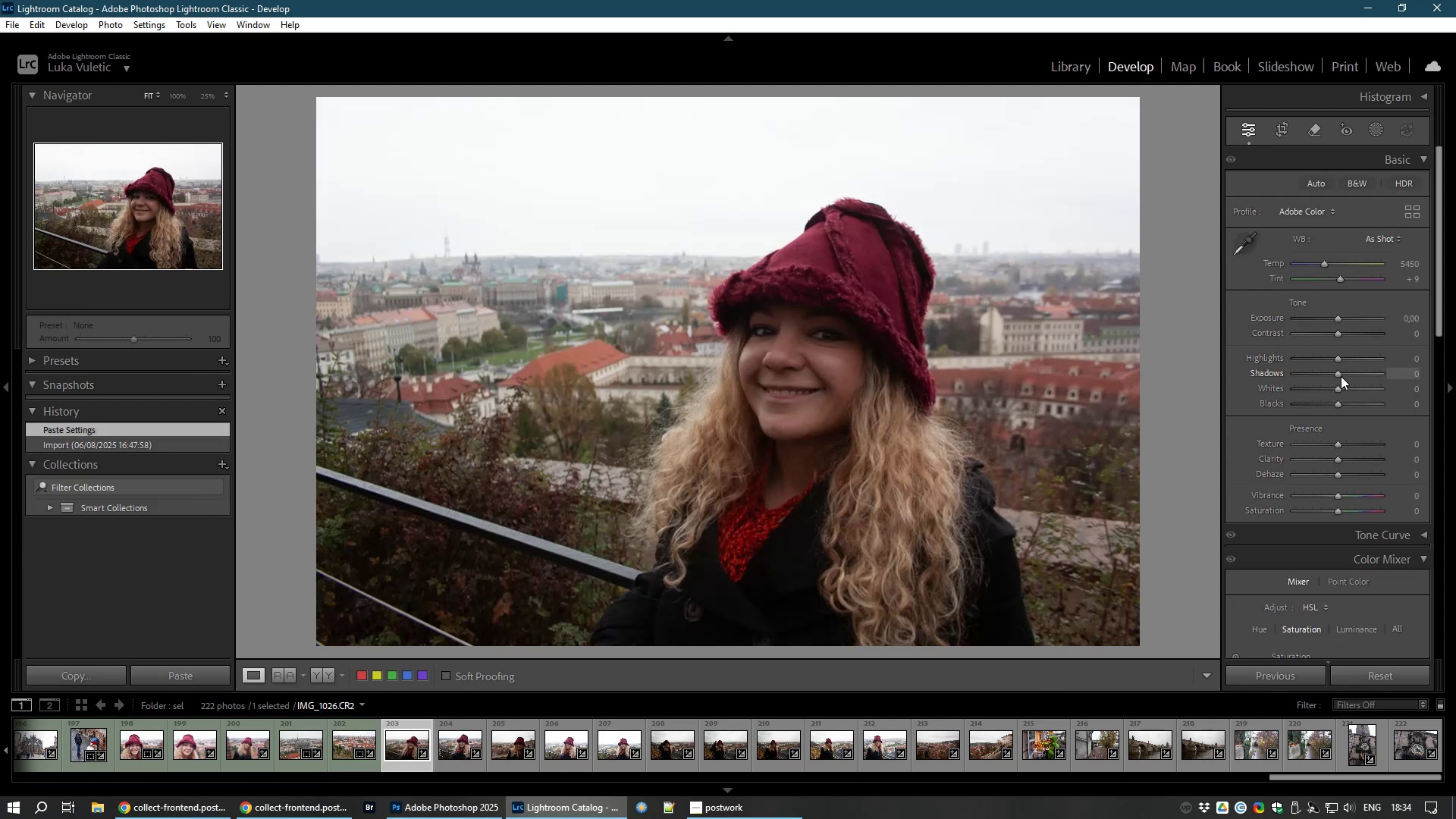 
wait(9.24)
 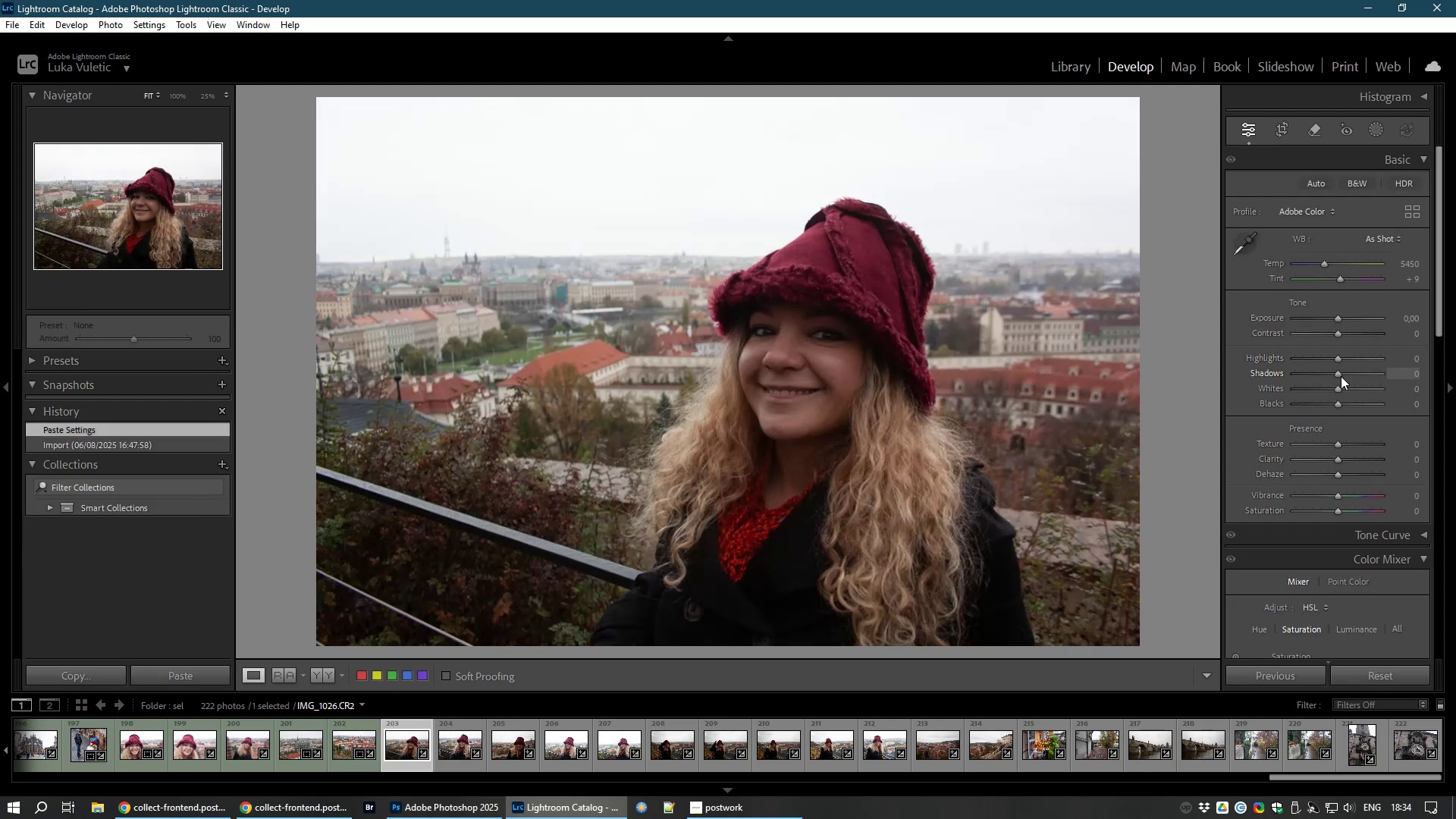 
left_click([1409, 265])
 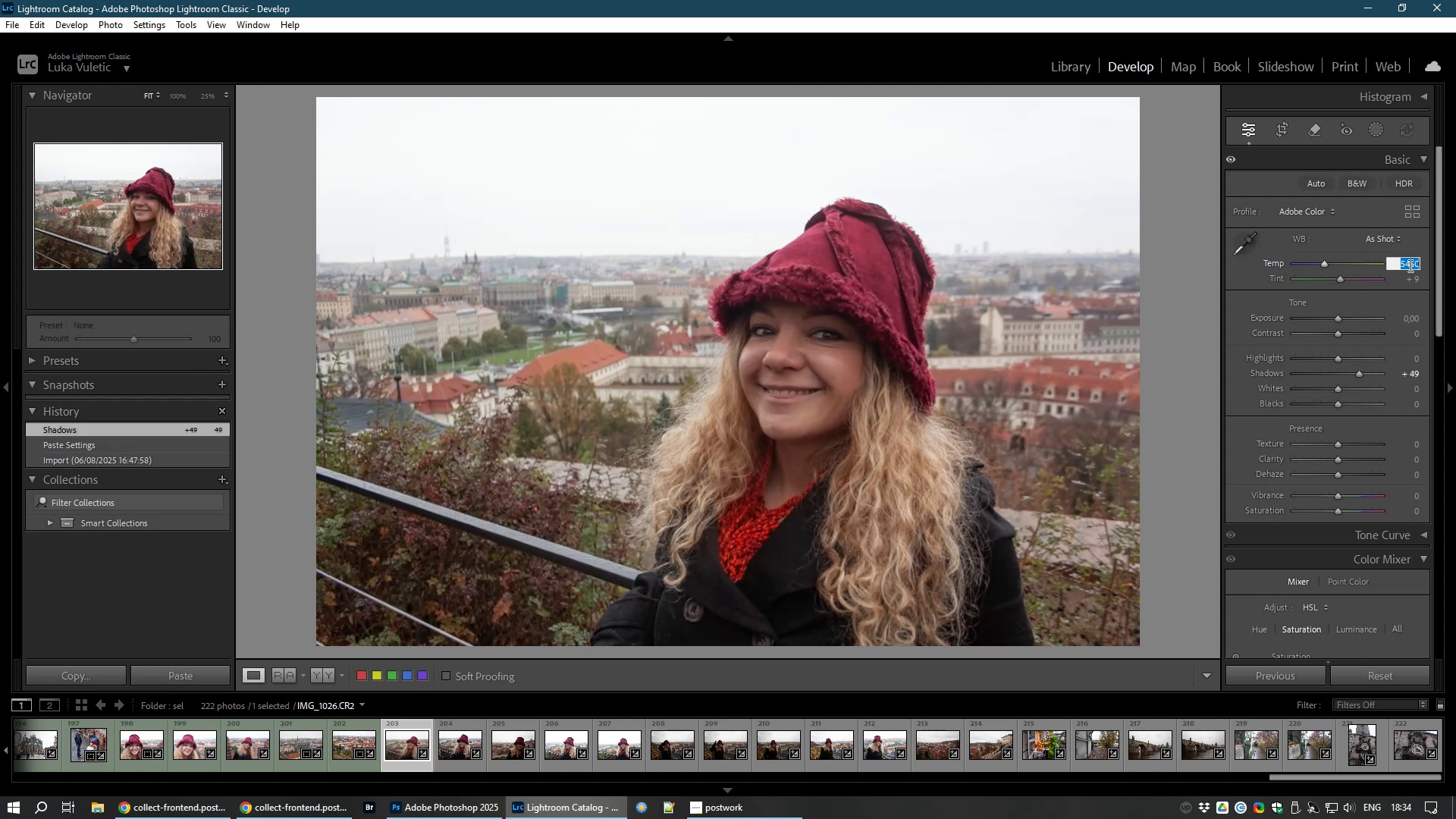 
key(Numpad5)
 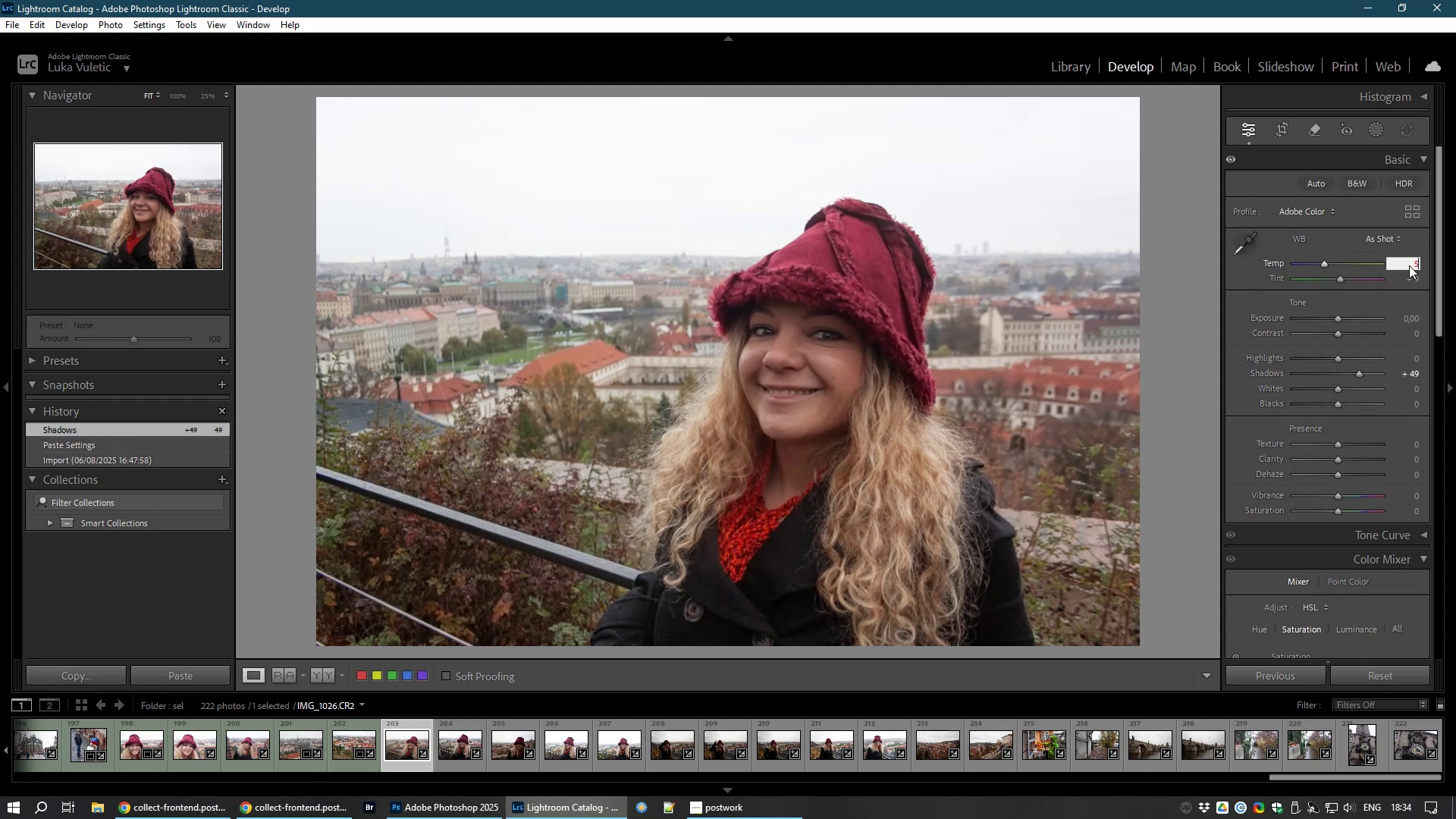 
key(Numpad0)
 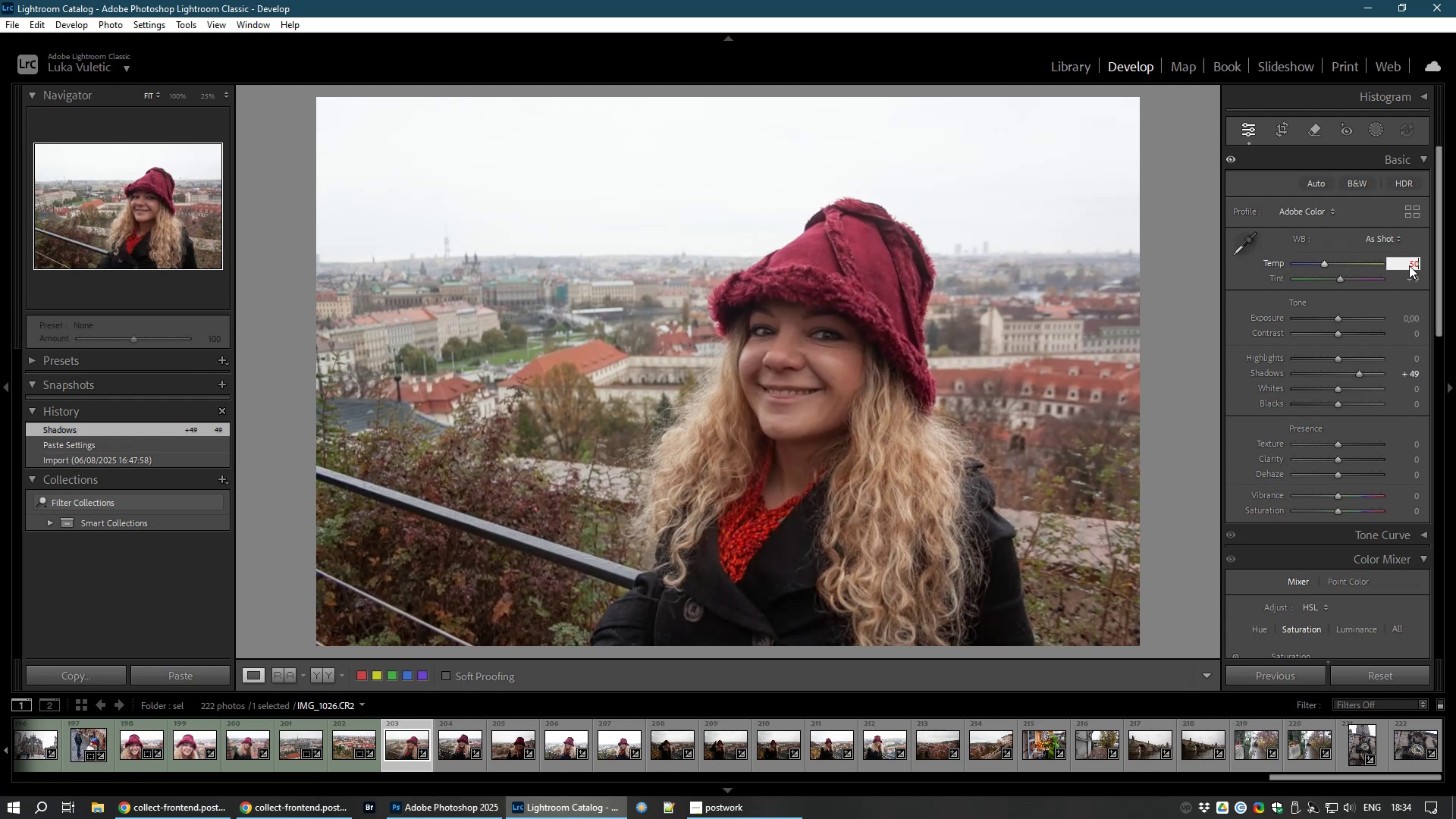 
key(Numpad0)
 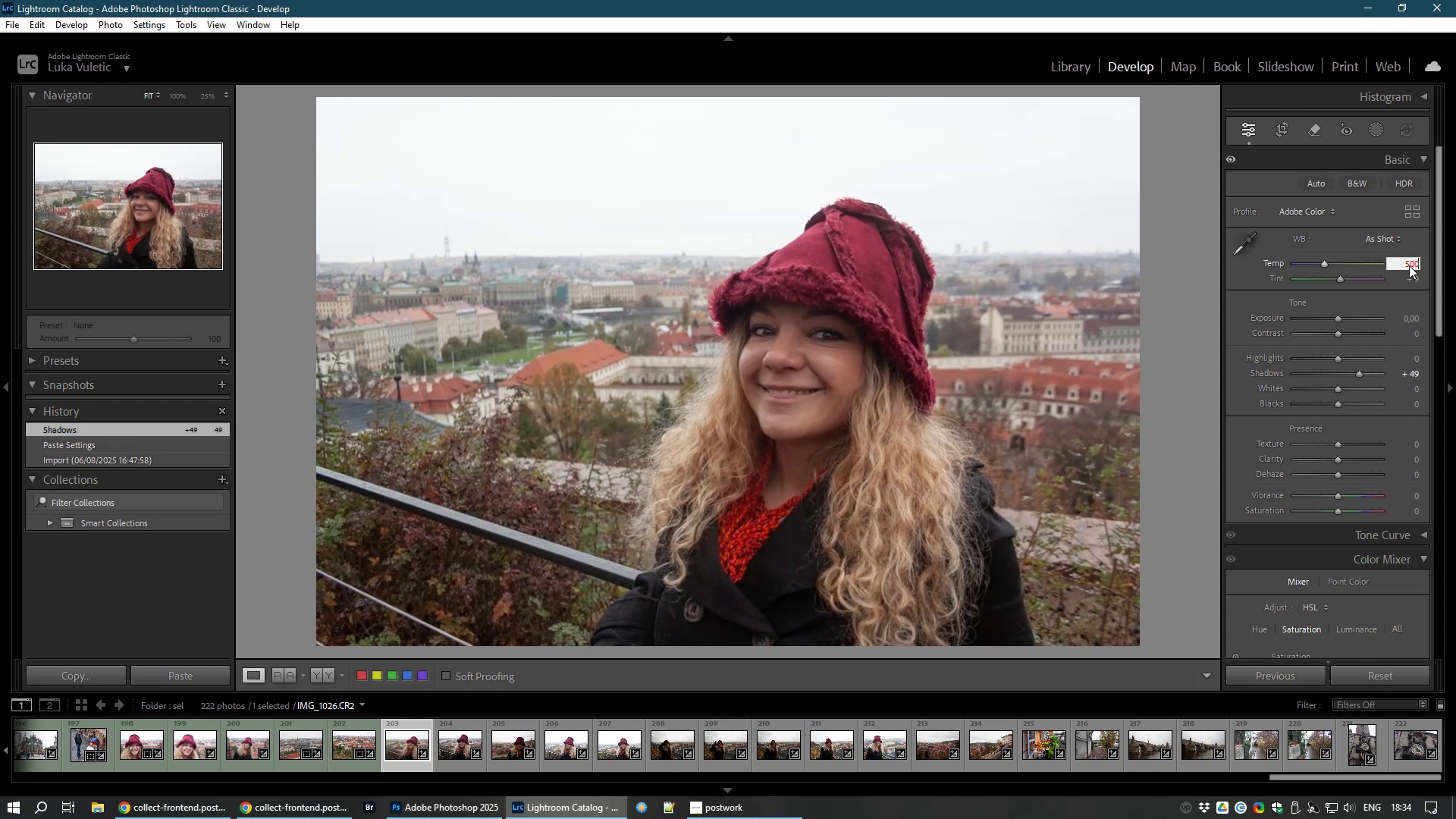 
key(Numpad0)
 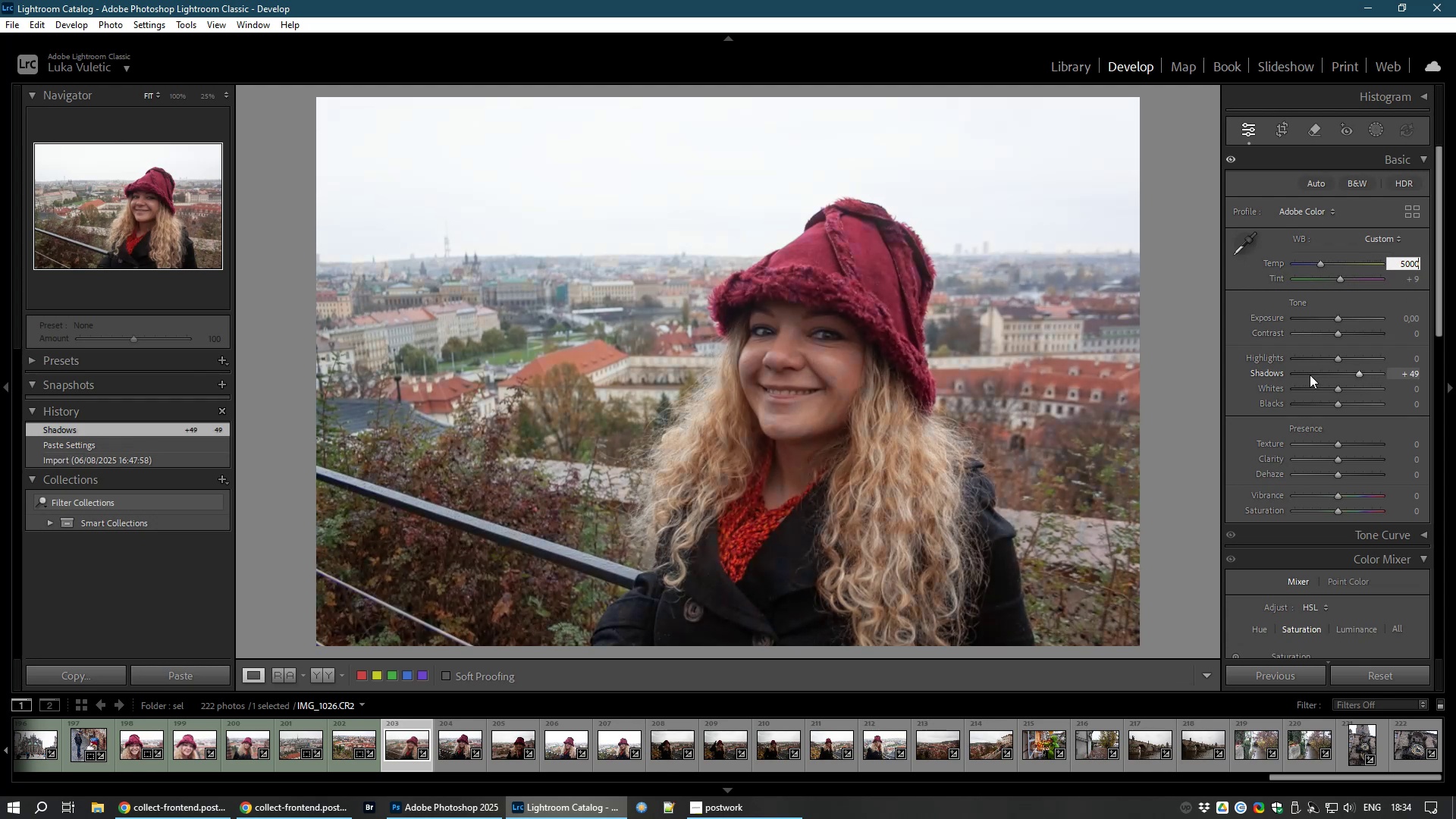 
left_click([1128, 462])
 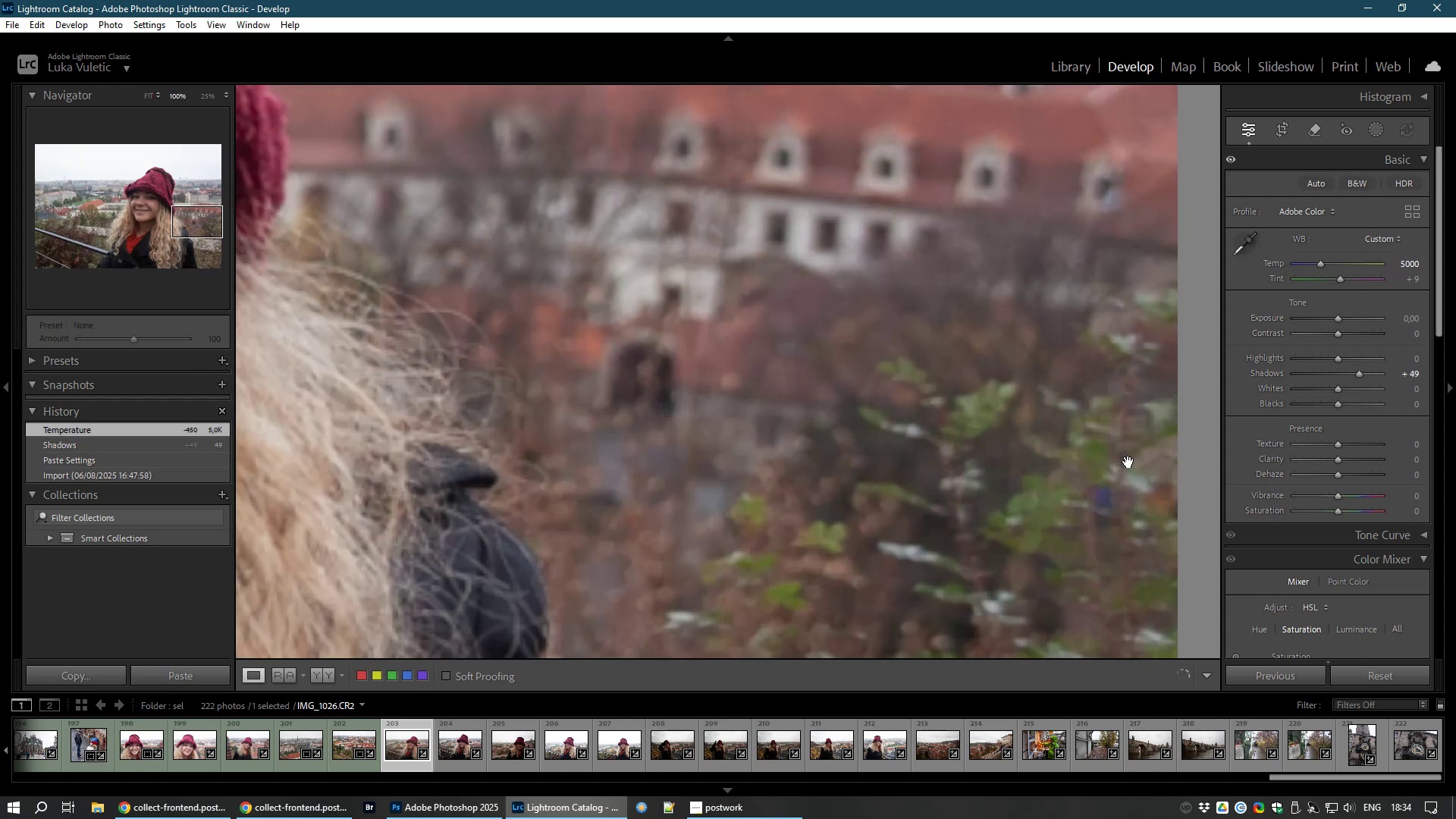 
left_click([1128, 462])
 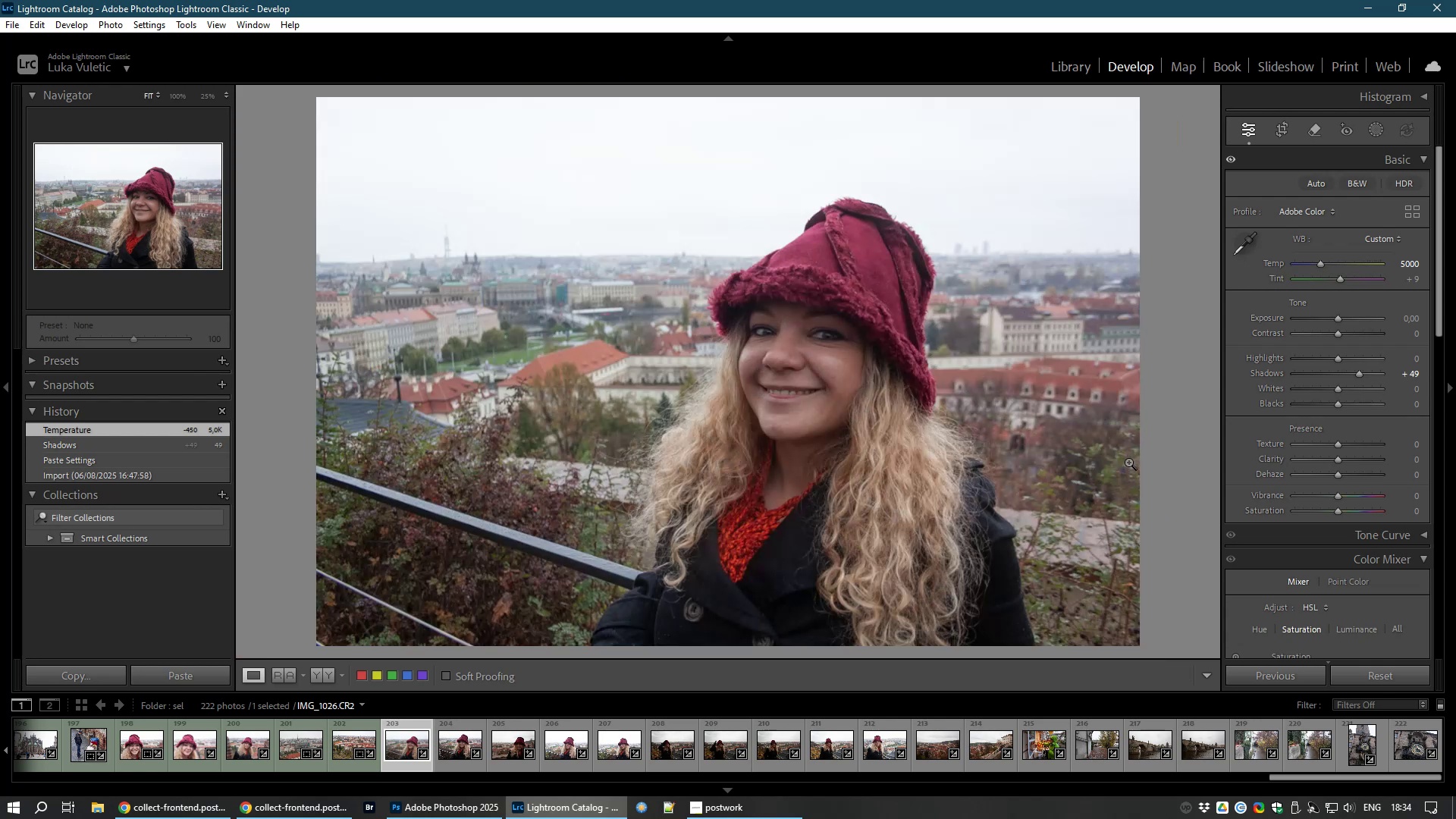 
right_click([1128, 462])
 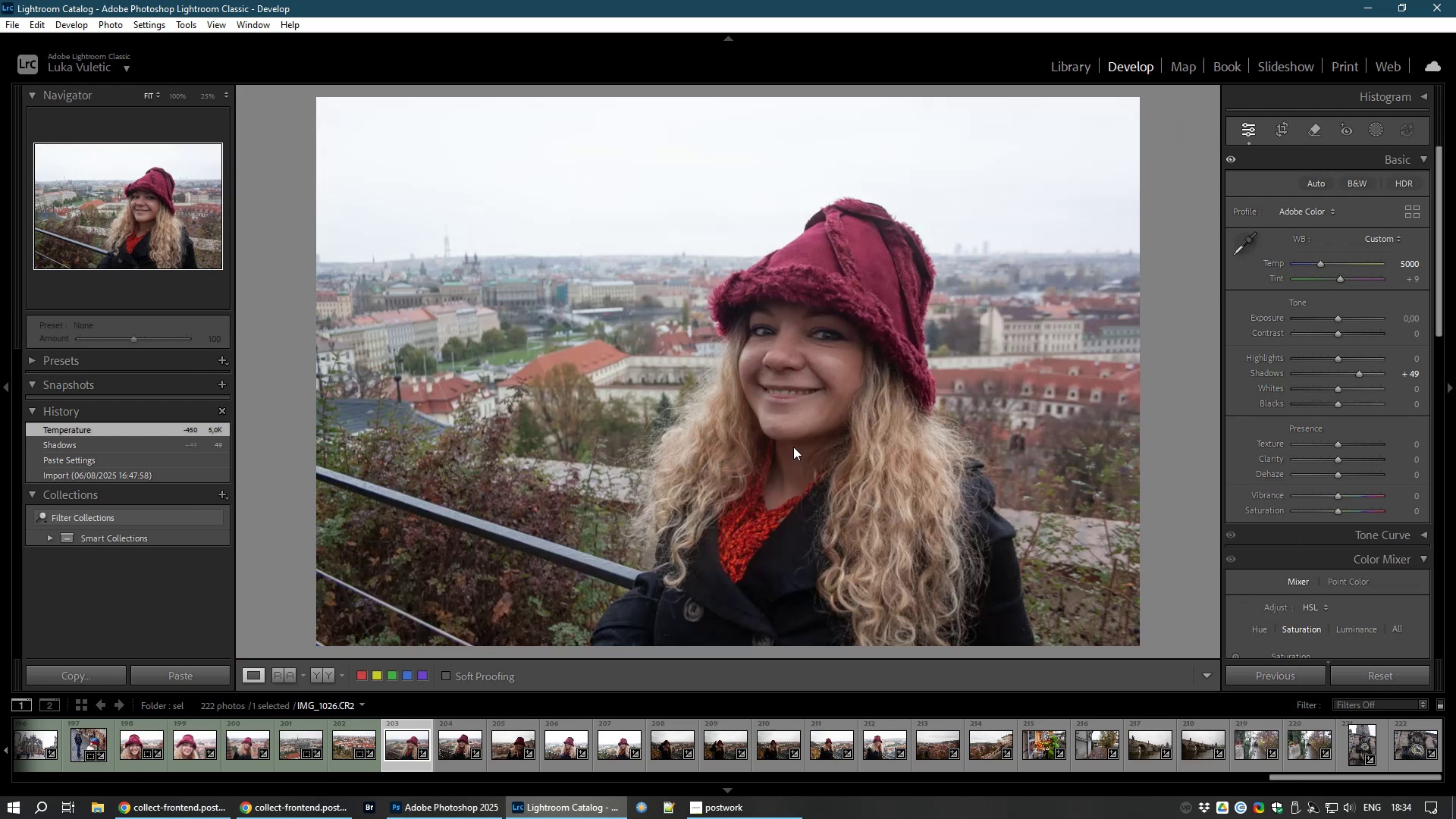 
left_click([793, 447])
 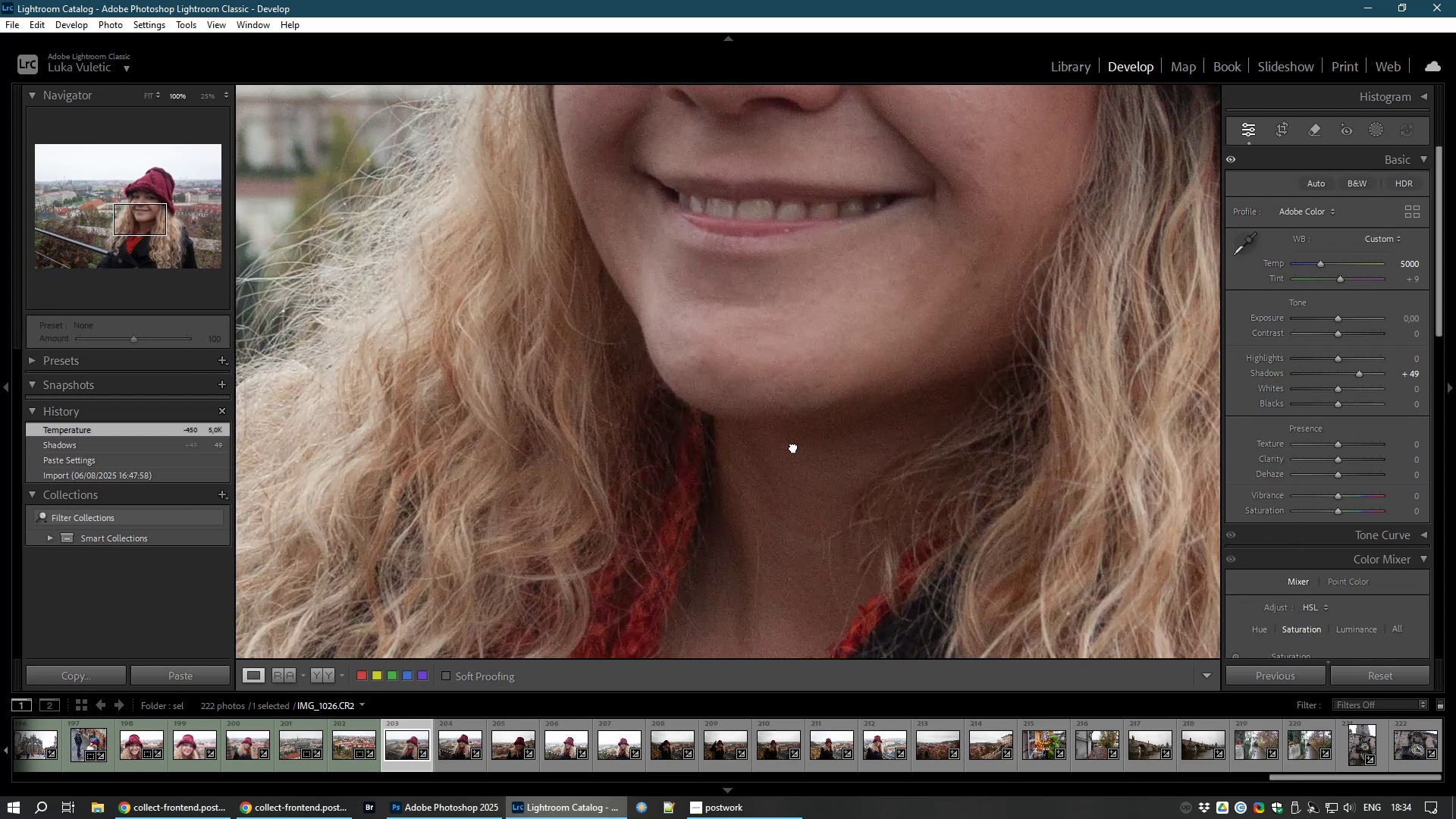 
left_click([793, 447])
 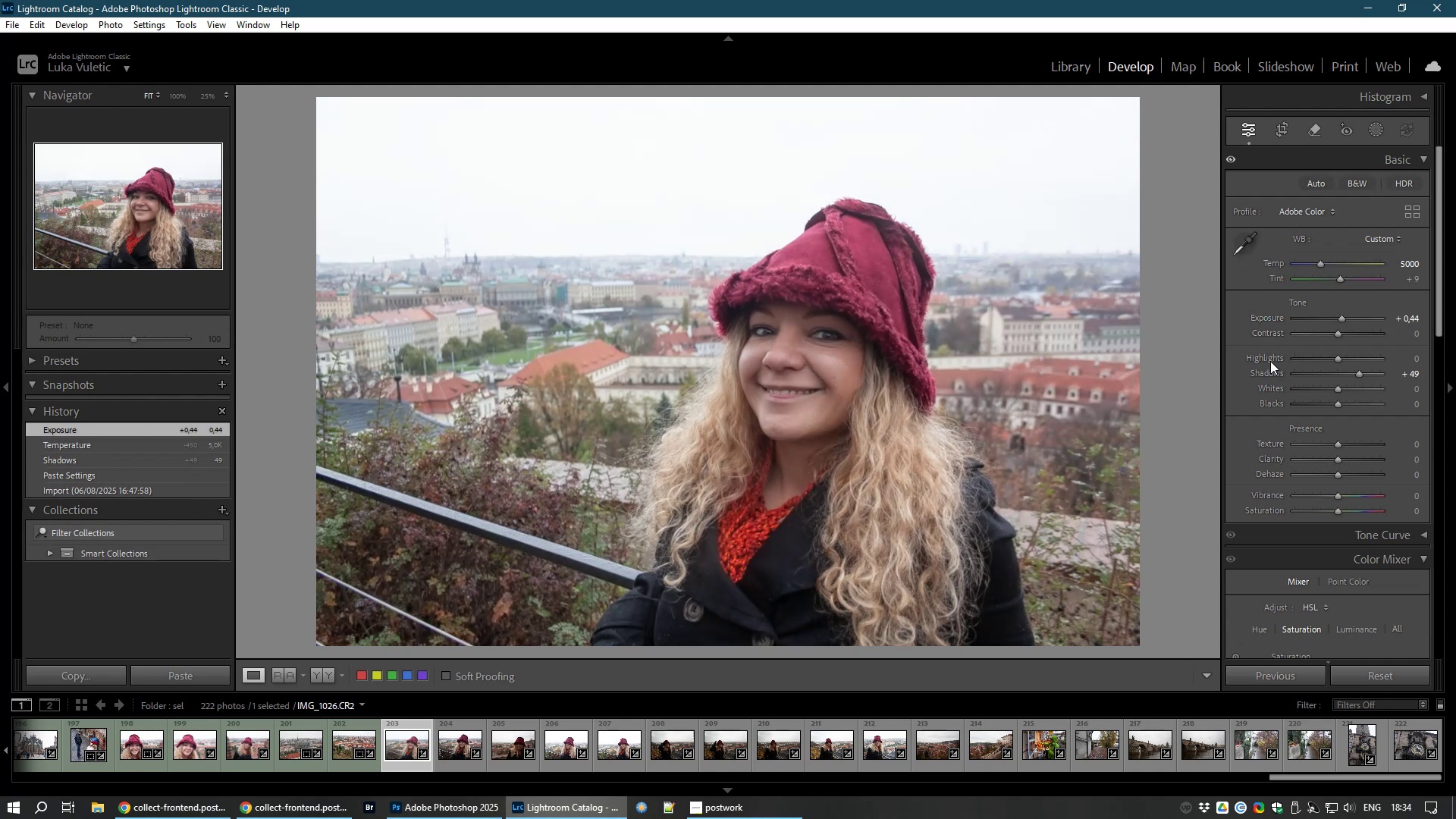 
wait(12.86)
 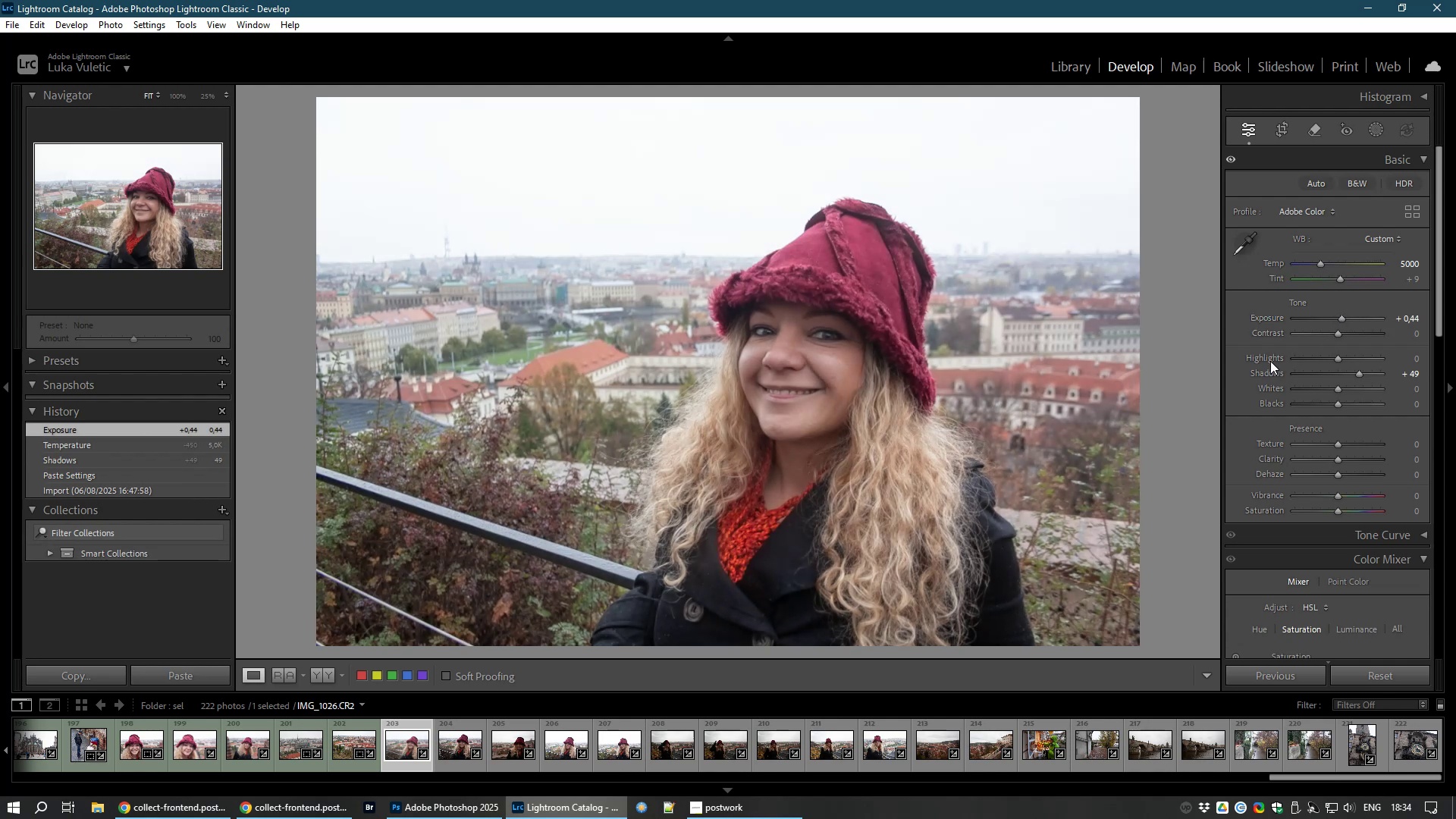 
left_click([457, 751])
 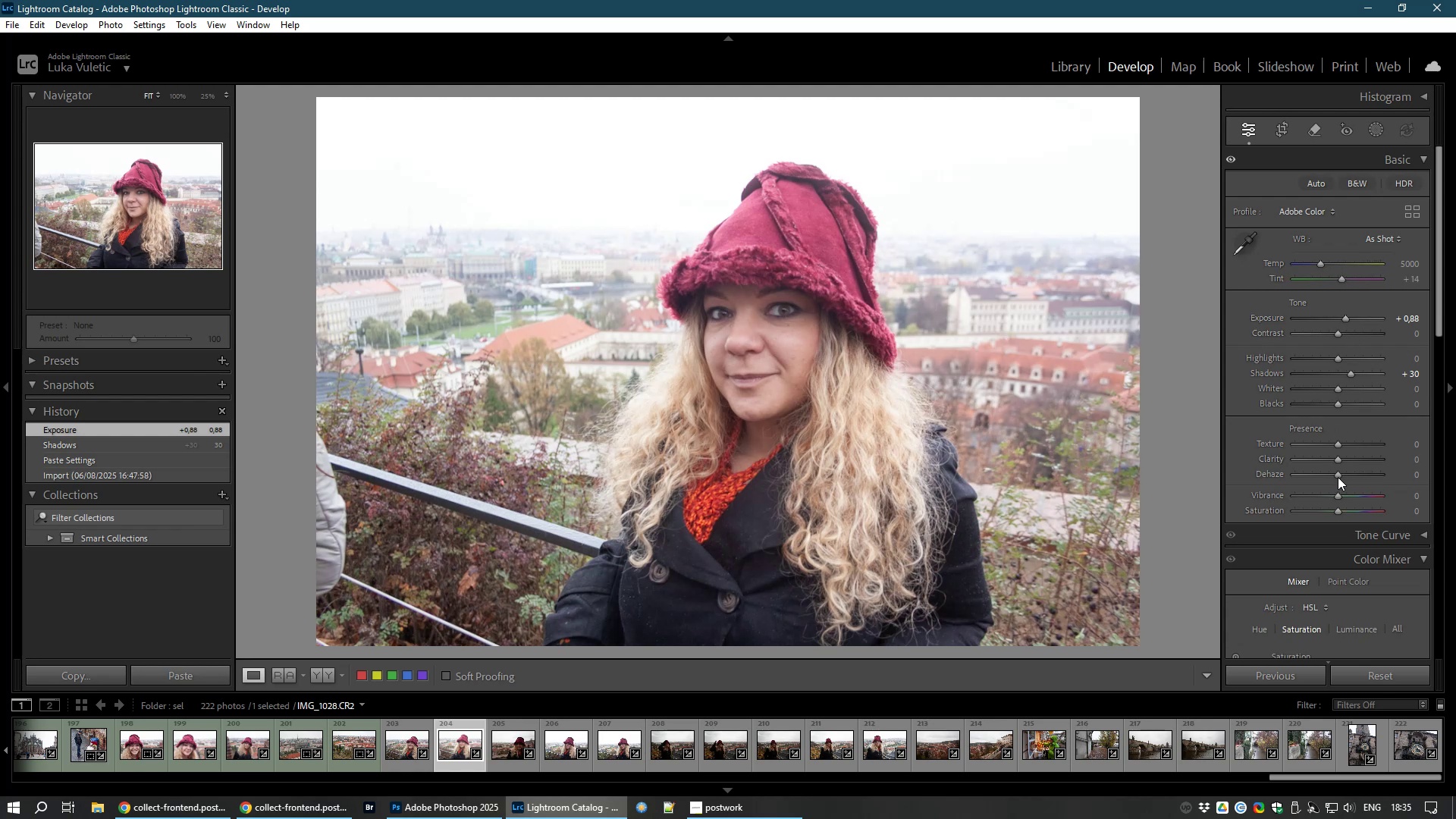 
wait(19.81)
 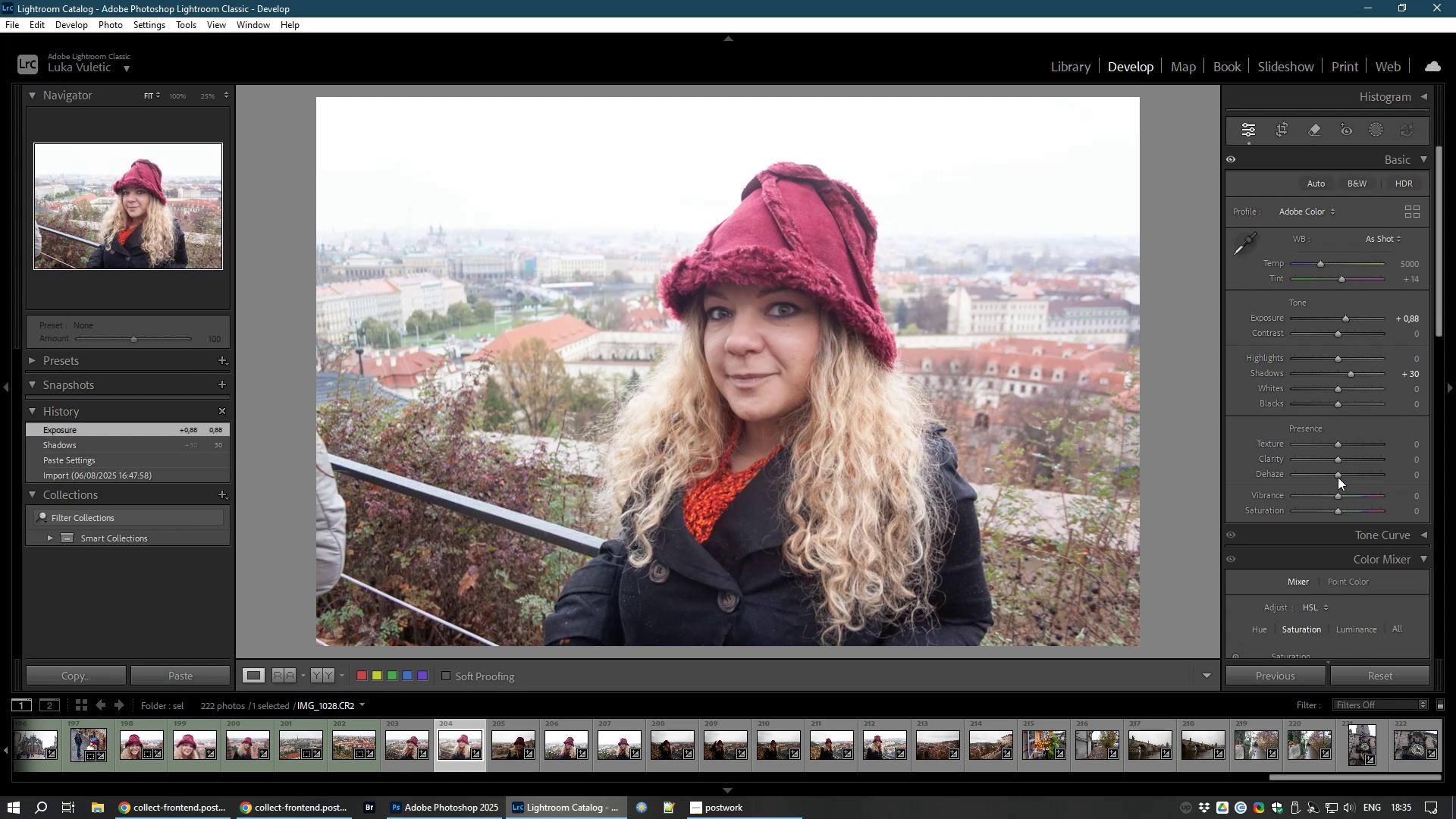 
right_click([1351, 472])
 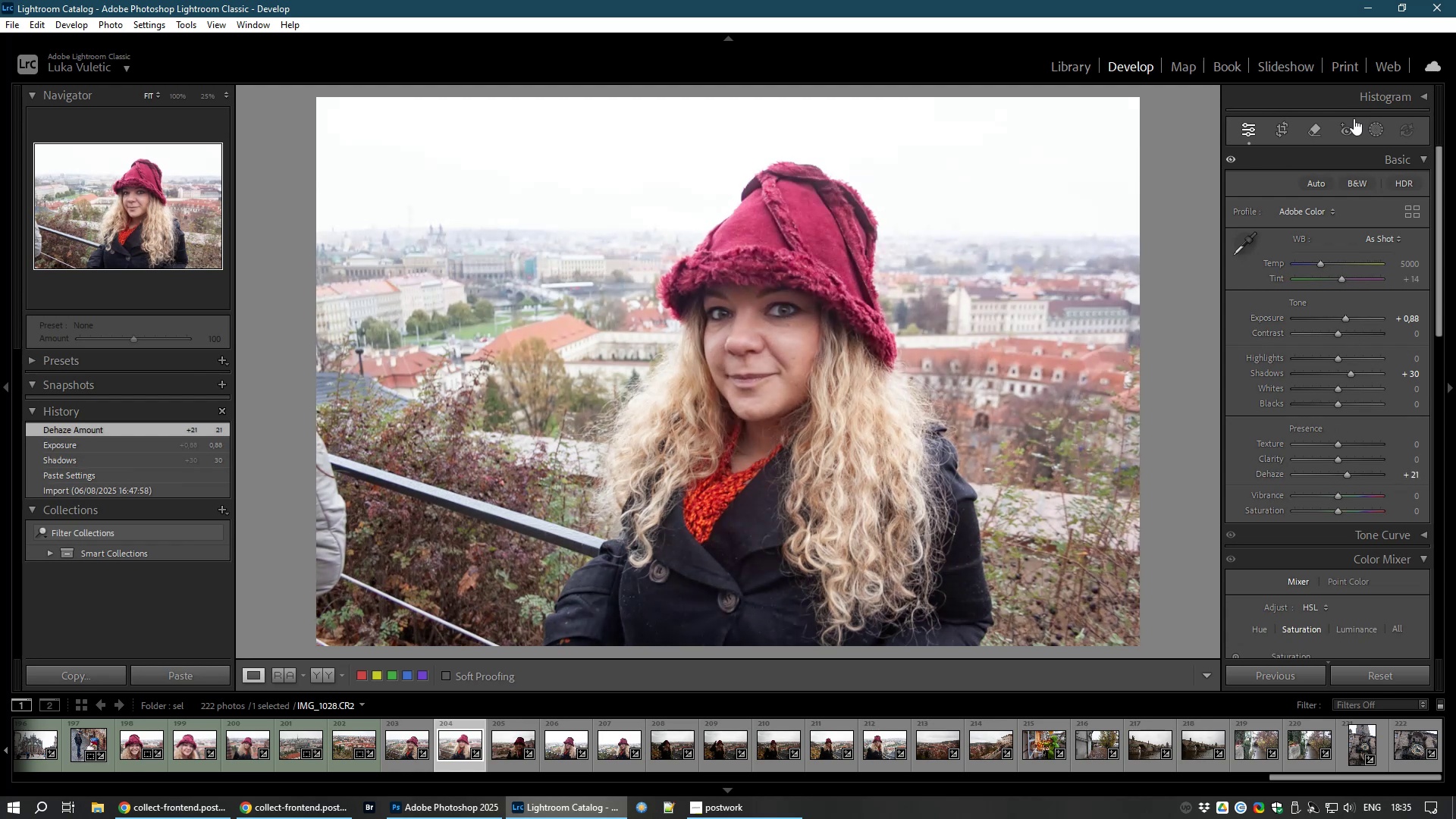 
left_click([1313, 130])
 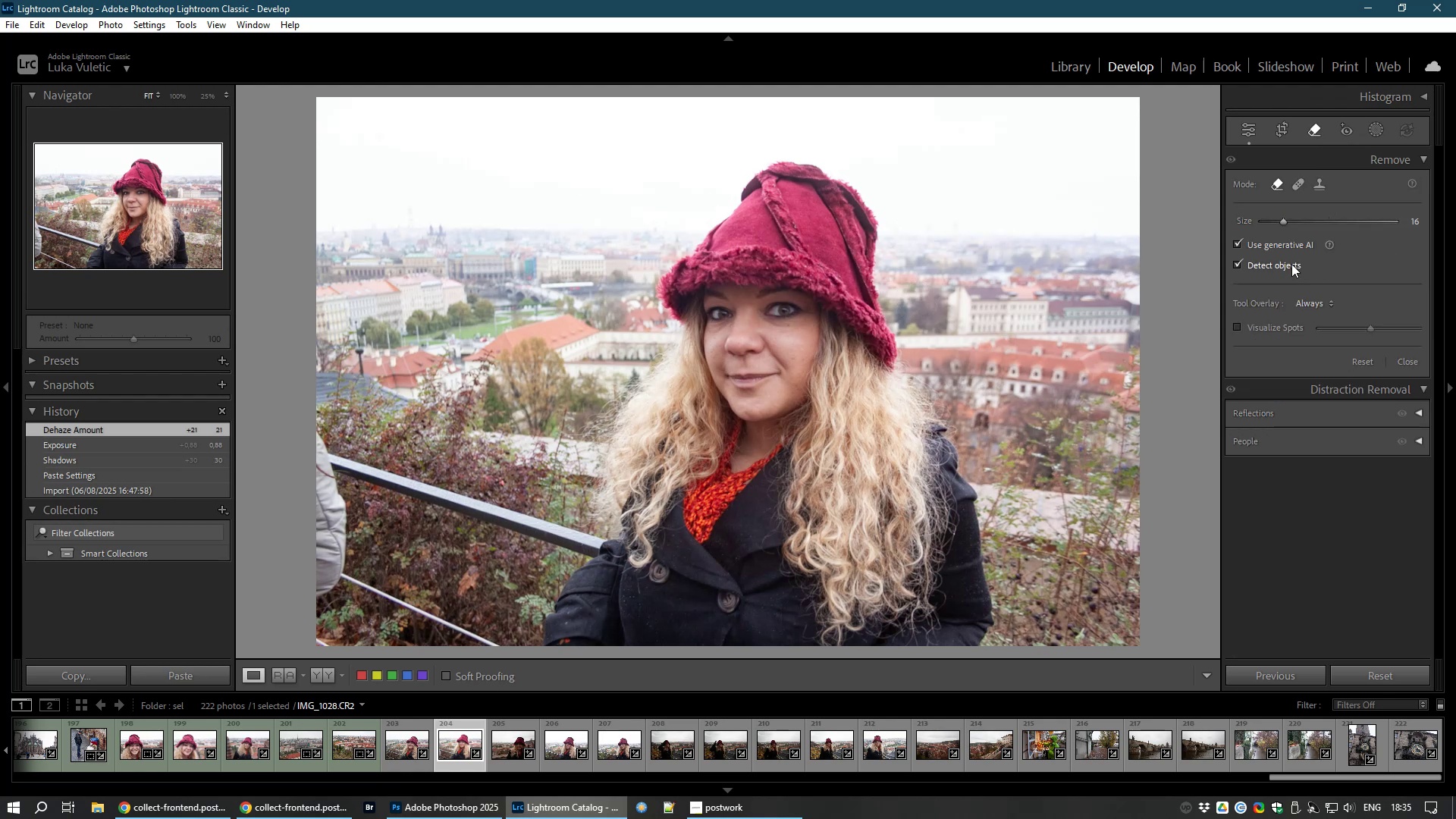 
left_click([1291, 264])
 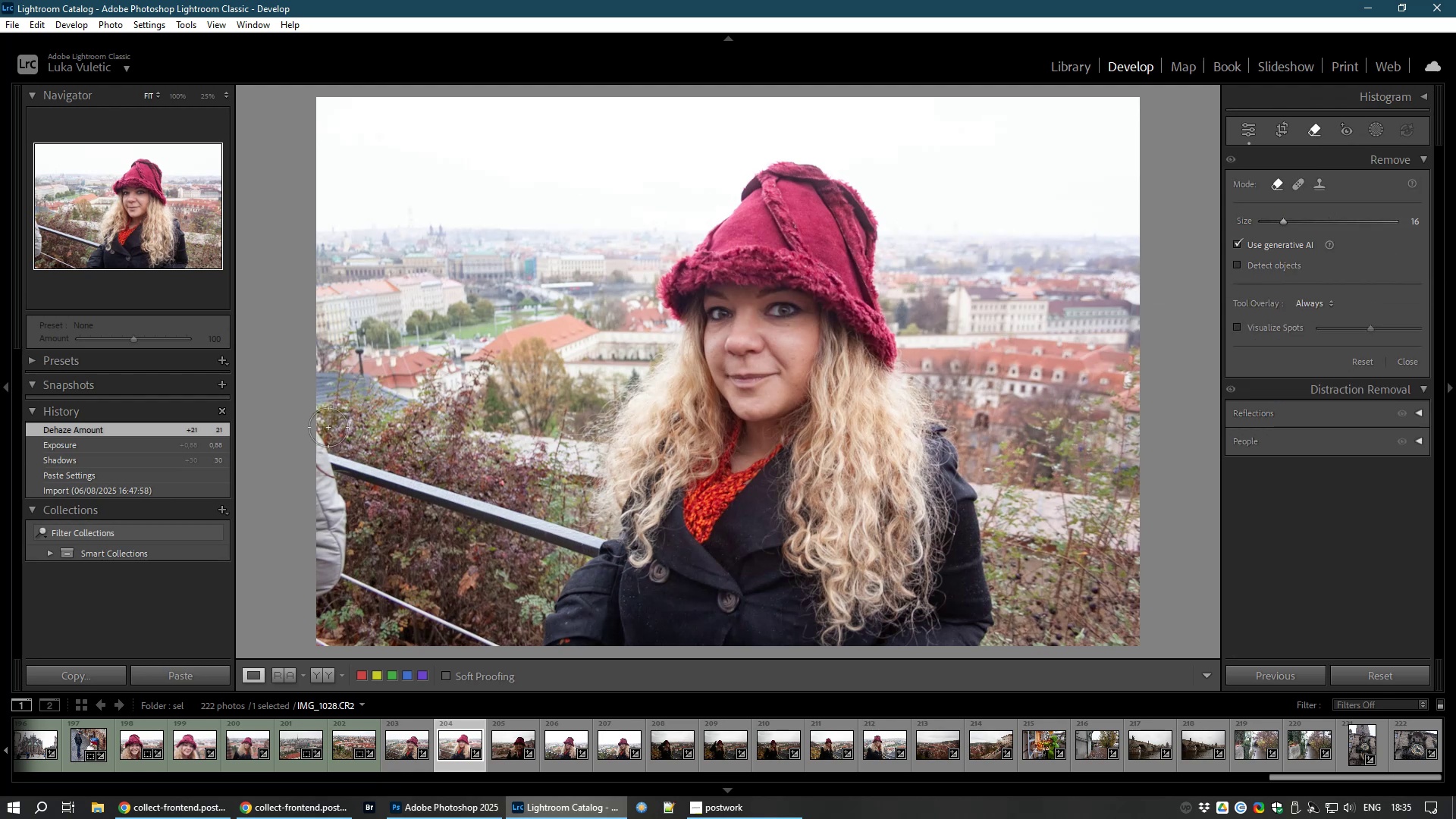 
scroll: coordinate [328, 427], scroll_direction: up, amount: 11.0
 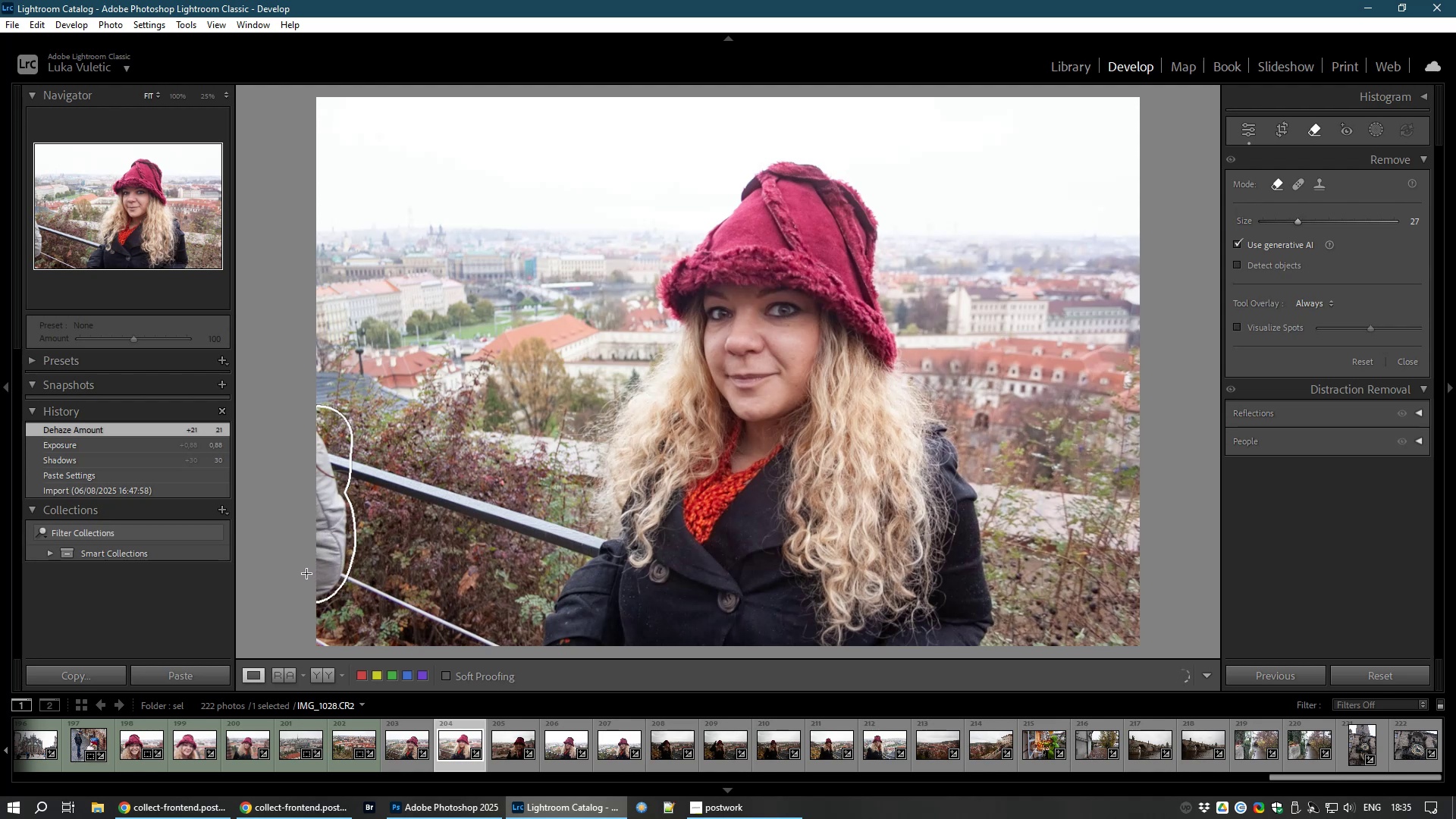 
wait(10.83)
 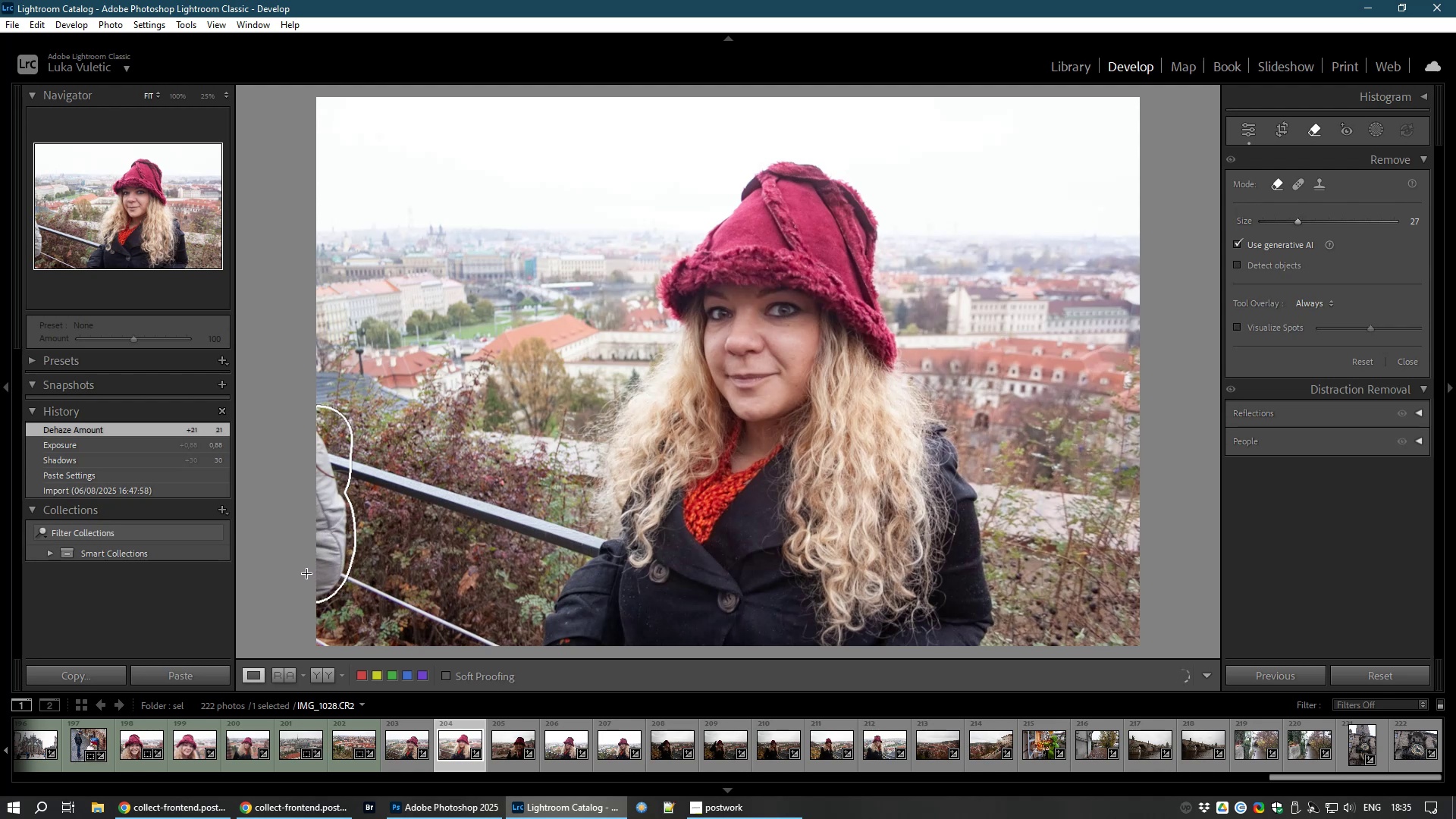 
left_click([1404, 400])
 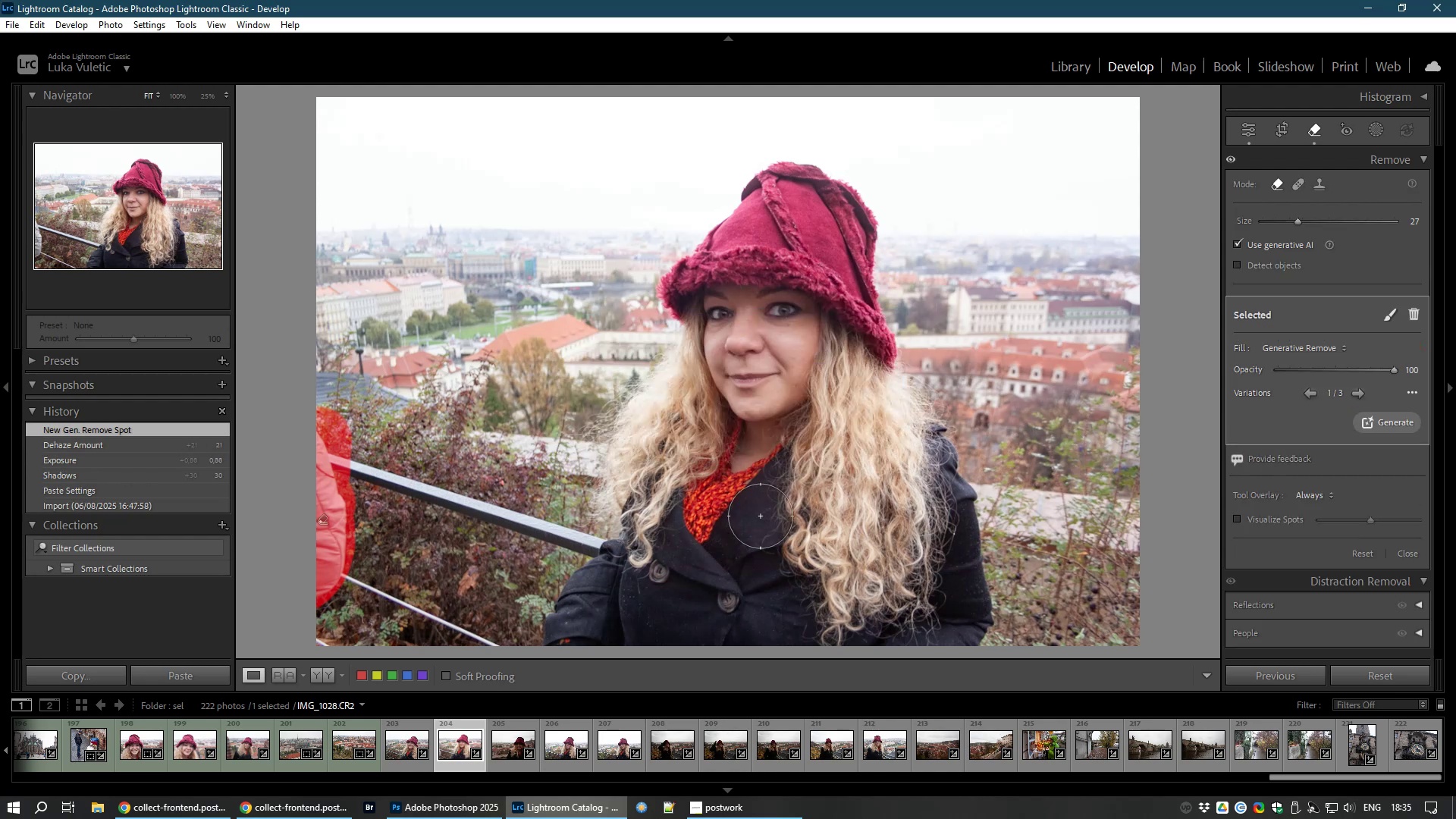 
wait(18.22)
 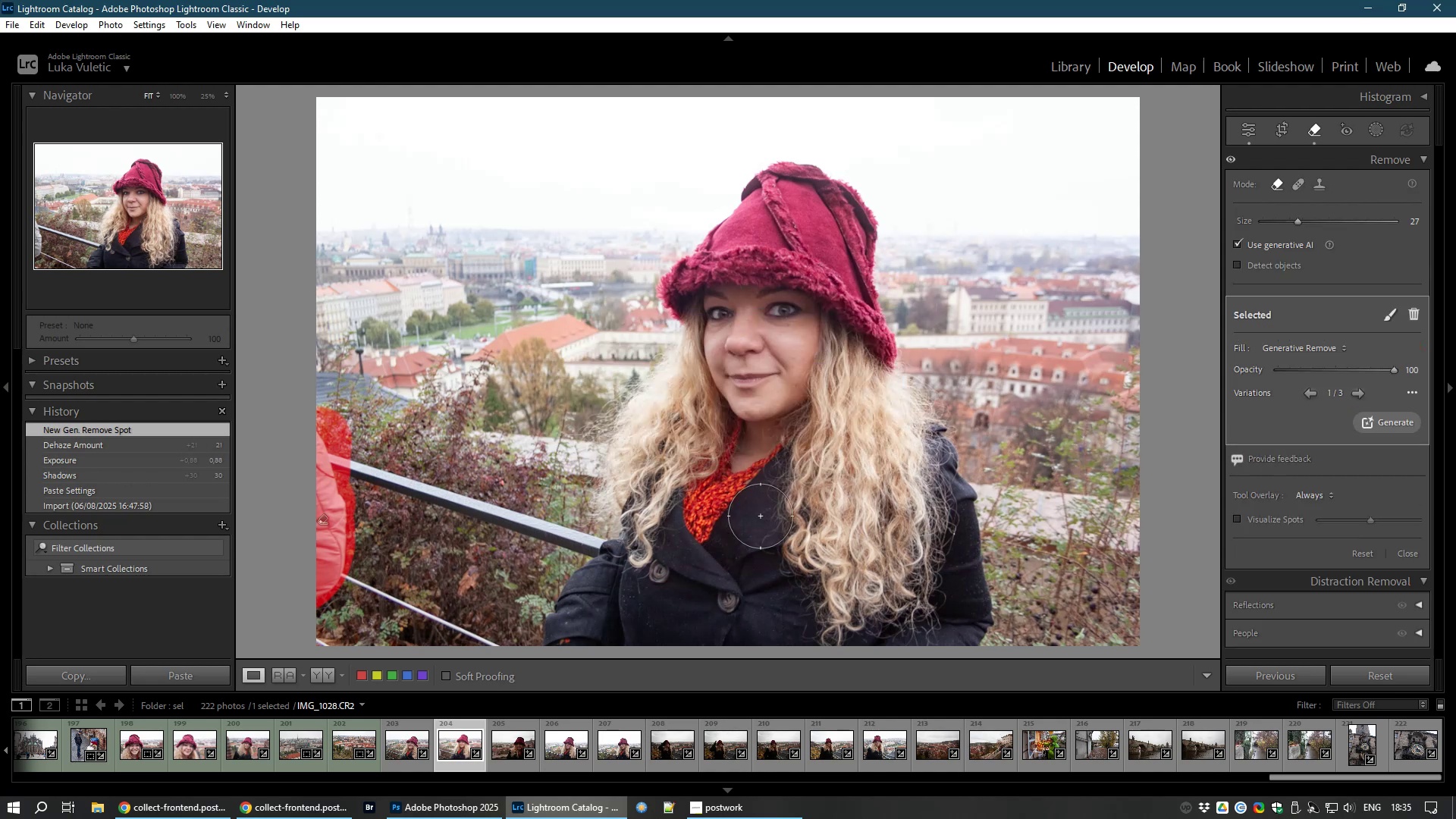 
left_click([1244, 130])
 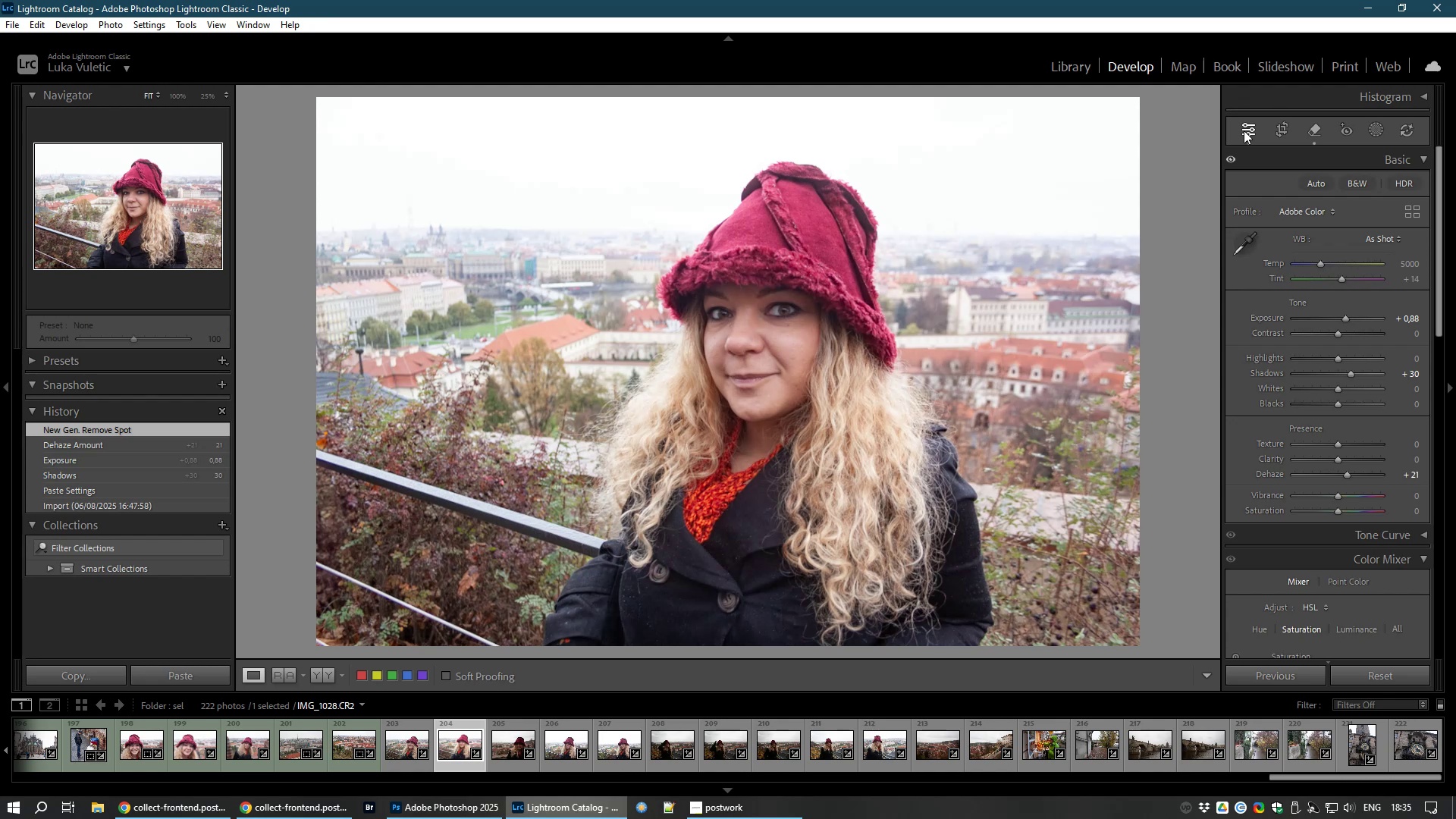 
wait(6.82)
 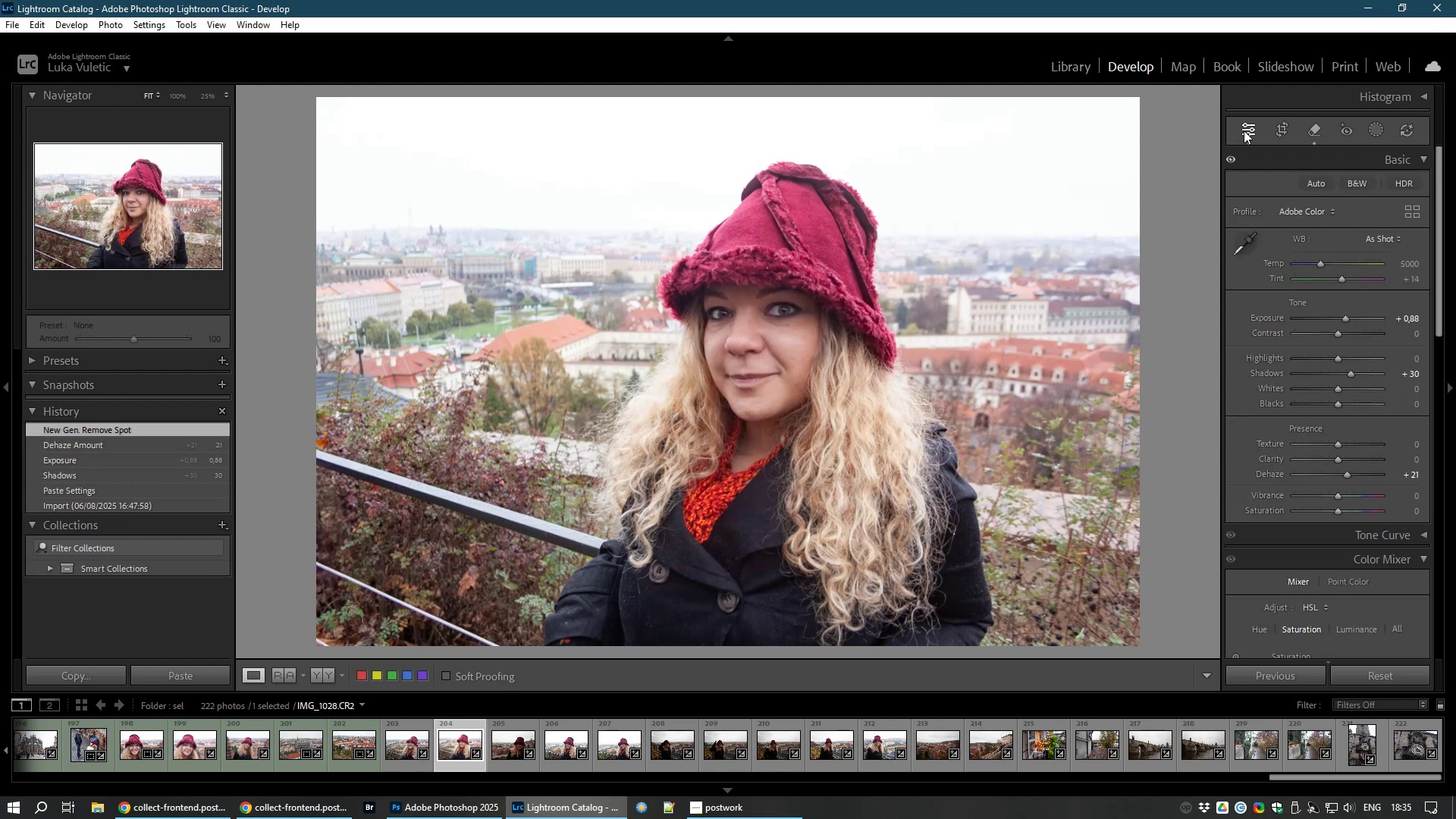 
key(8)
 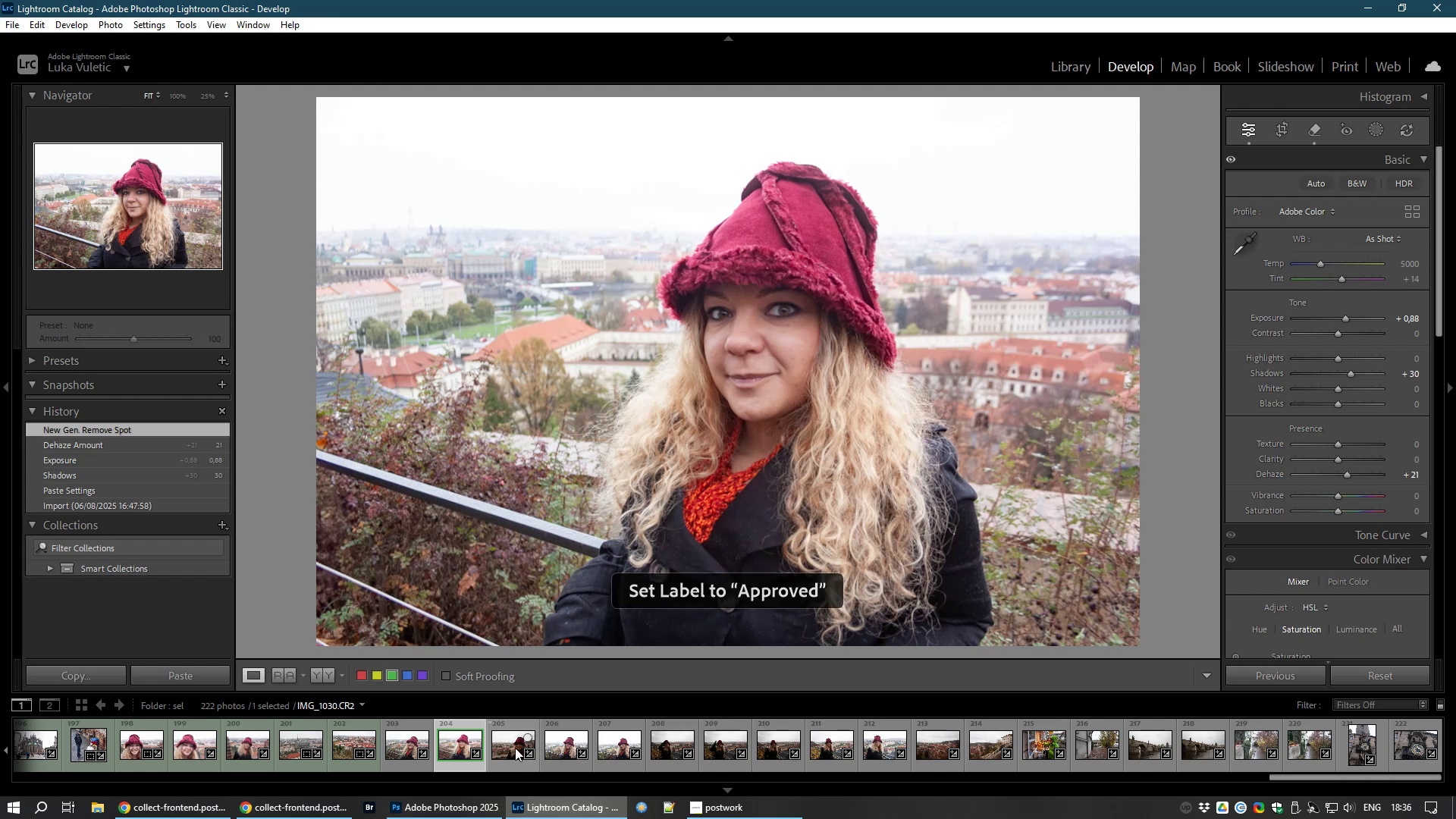 
left_click([509, 745])
 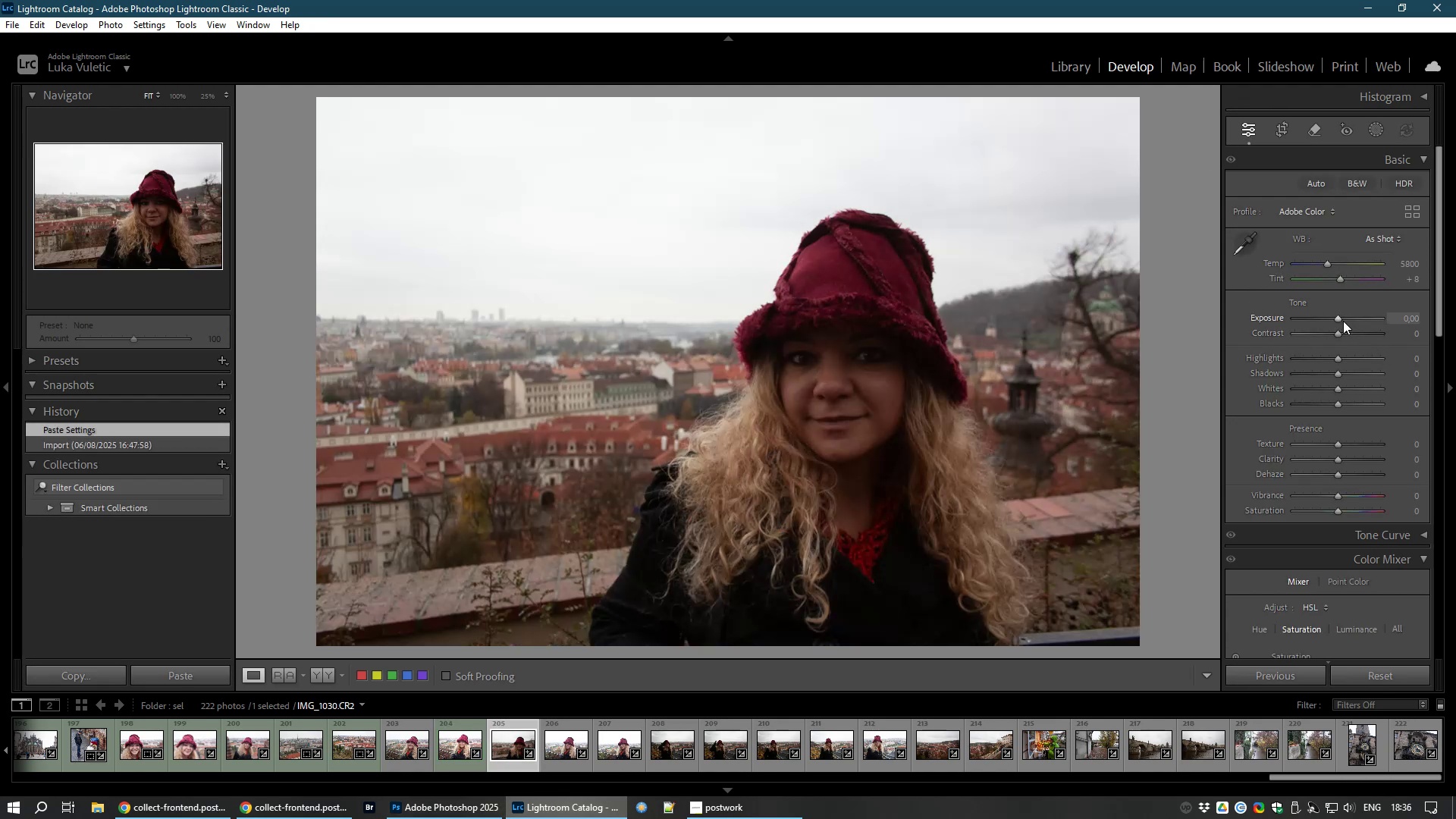 
left_click_drag(start_coordinate=[1335, 317], to_coordinate=[1352, 322])
 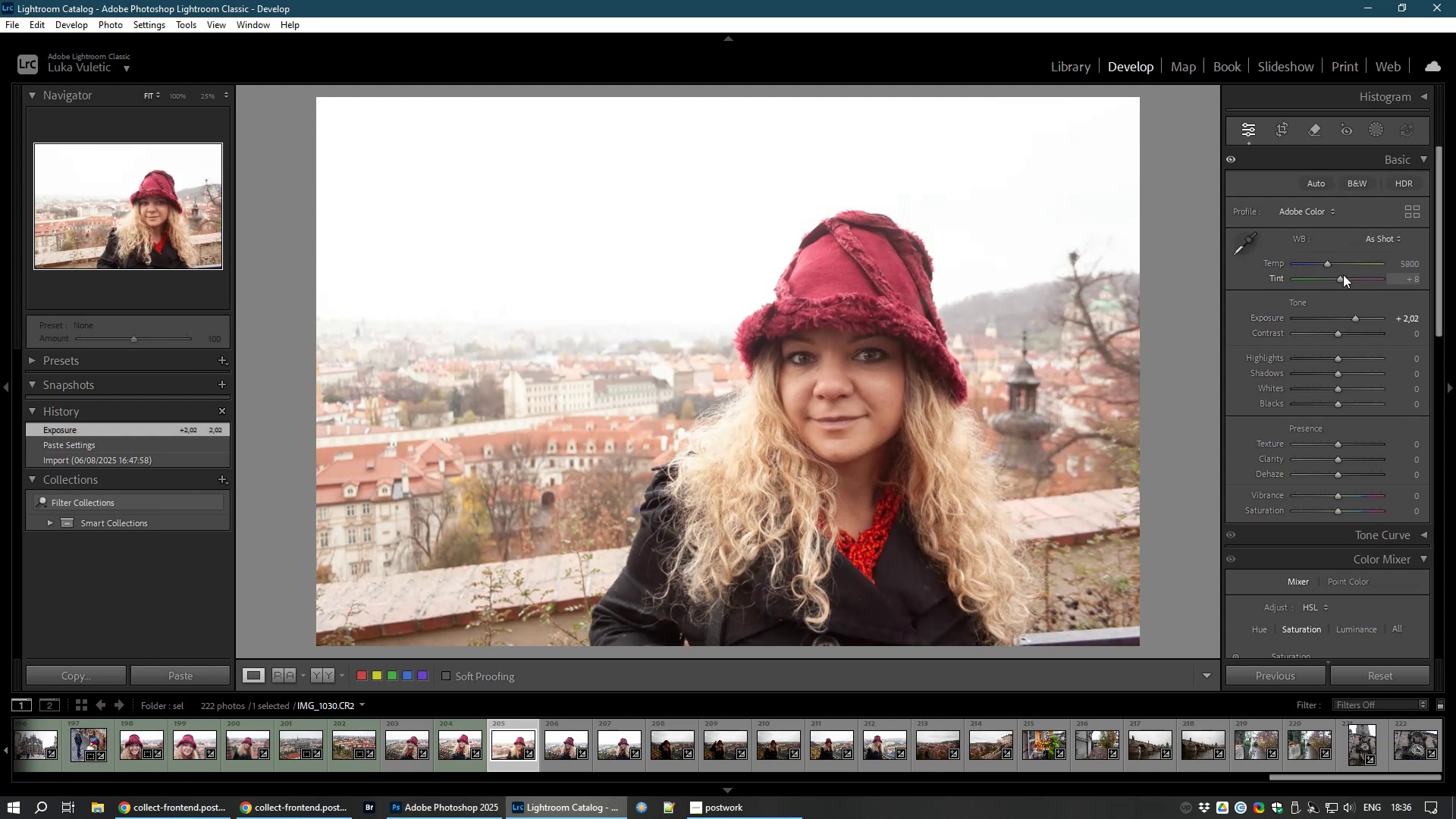 
wait(5.58)
 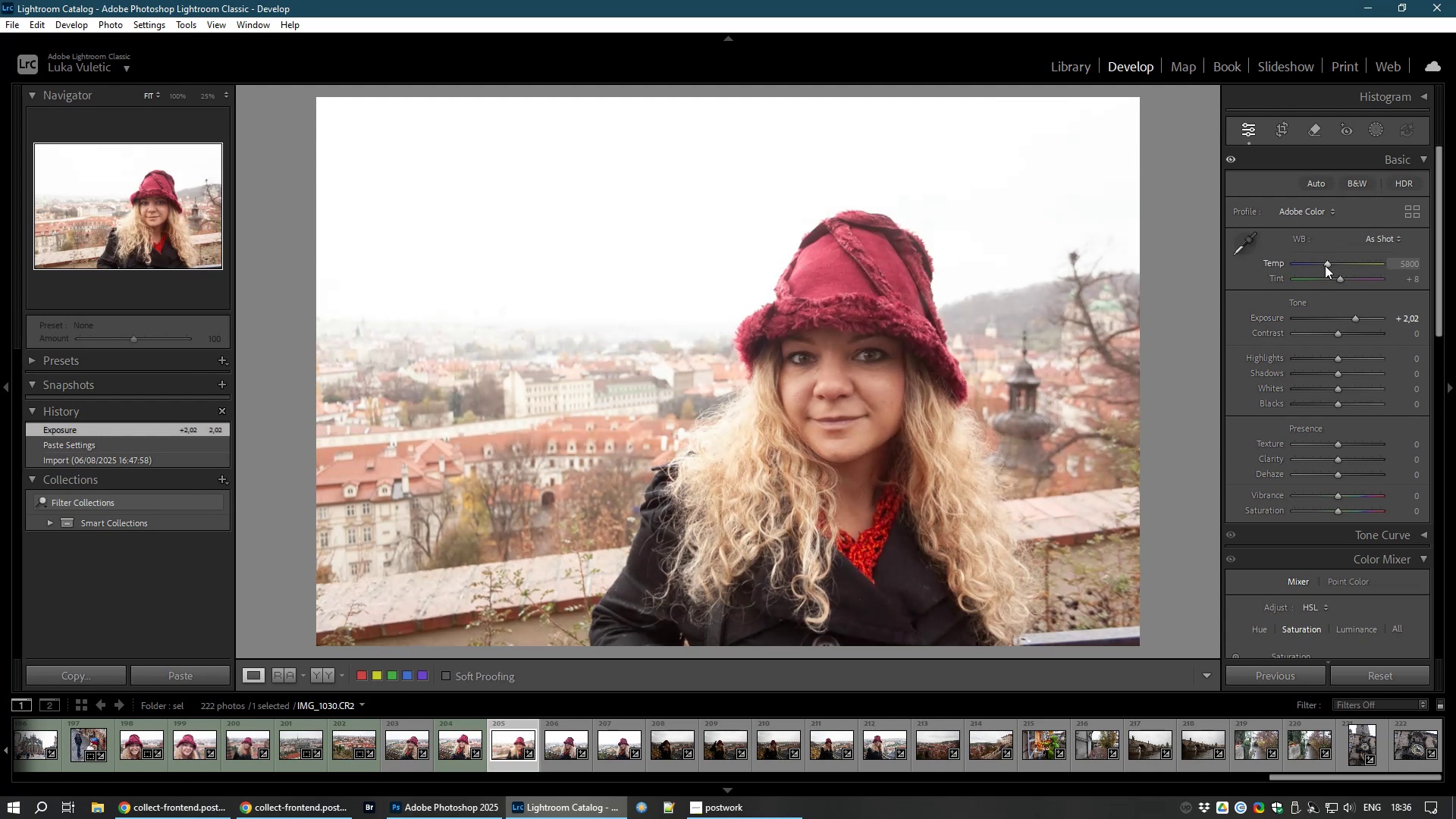 
left_click_drag(start_coordinate=[1331, 263], to_coordinate=[1326, 264])
 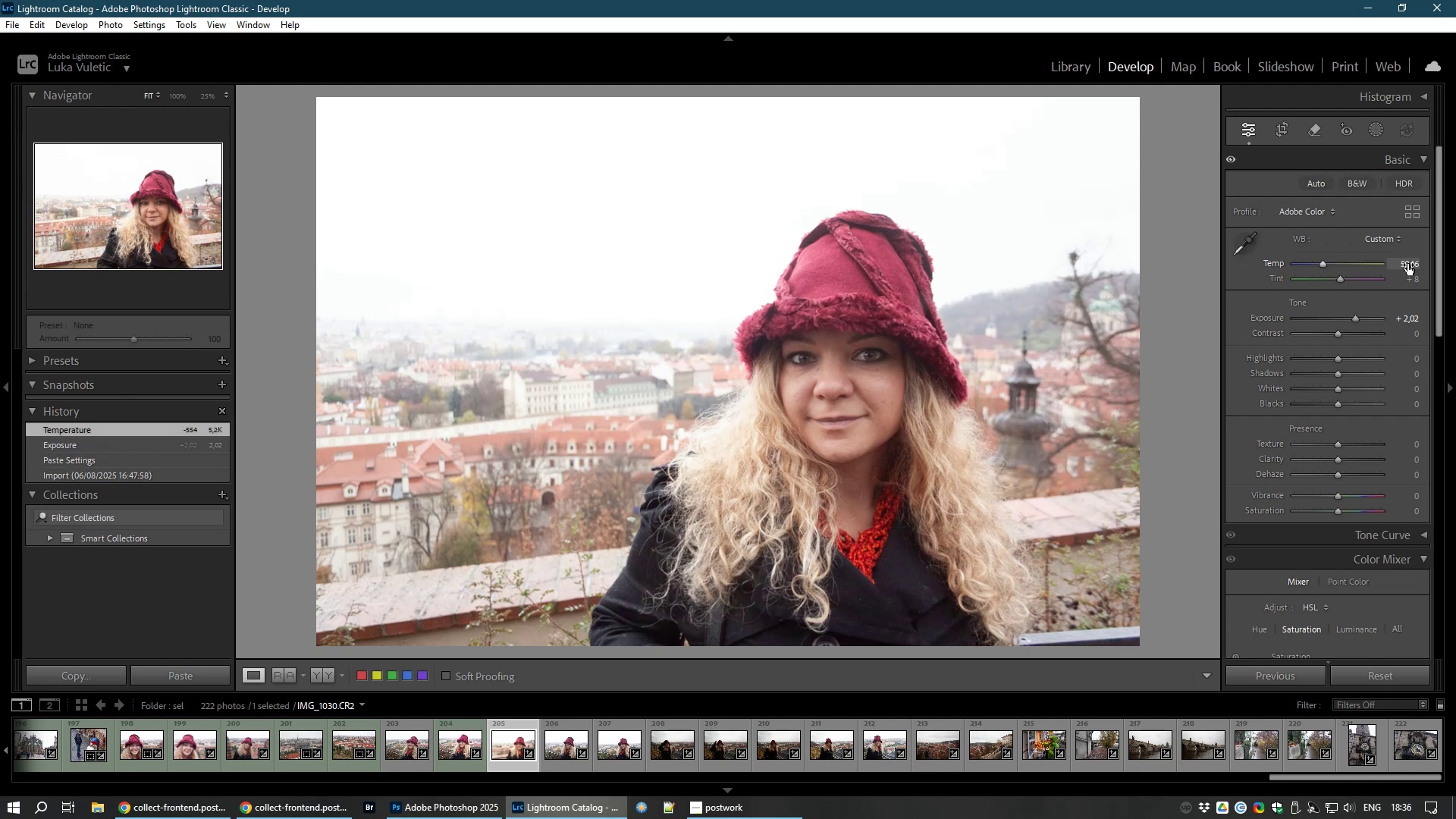 
left_click([1407, 264])
 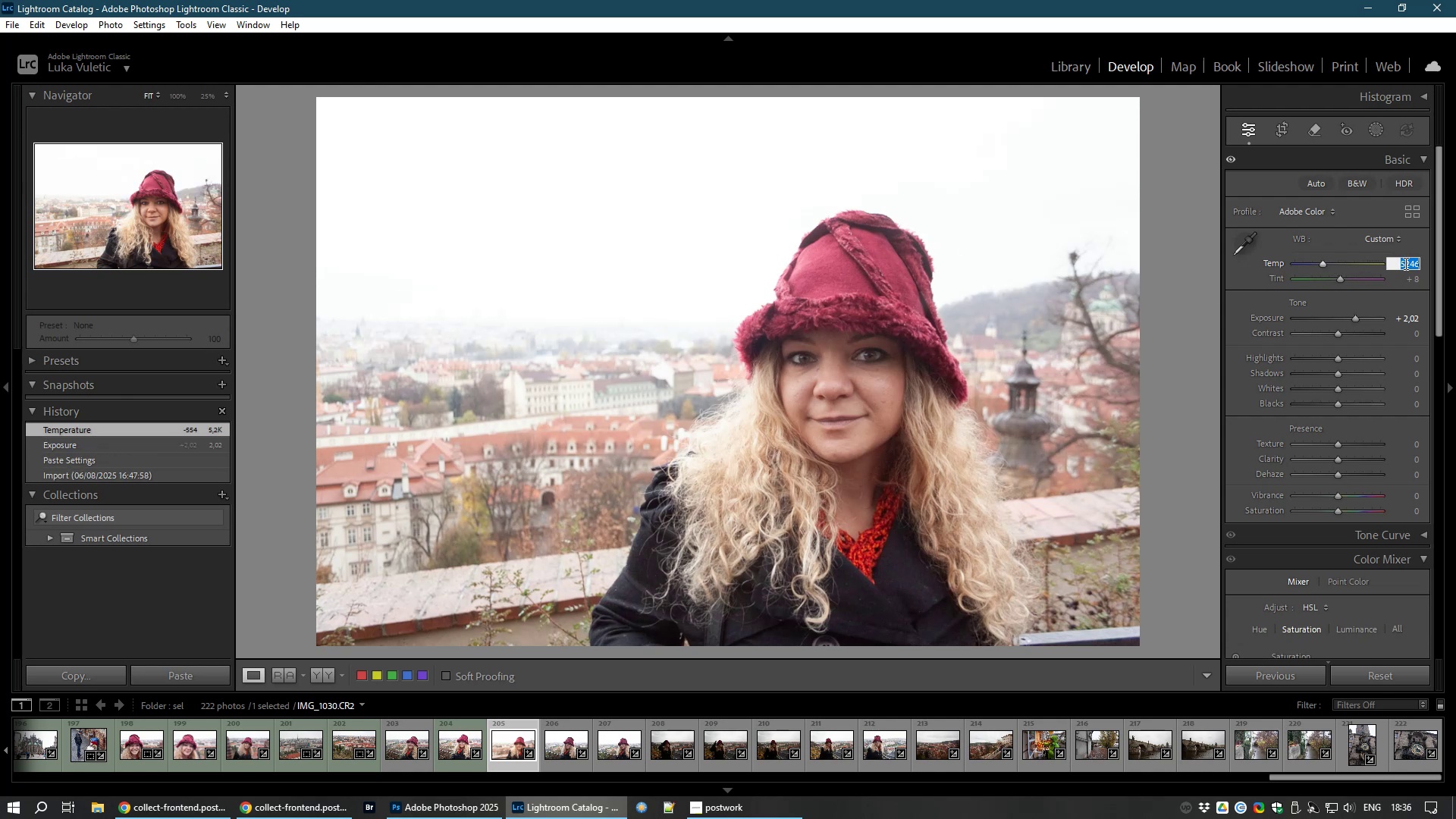 
key(Numpad5)
 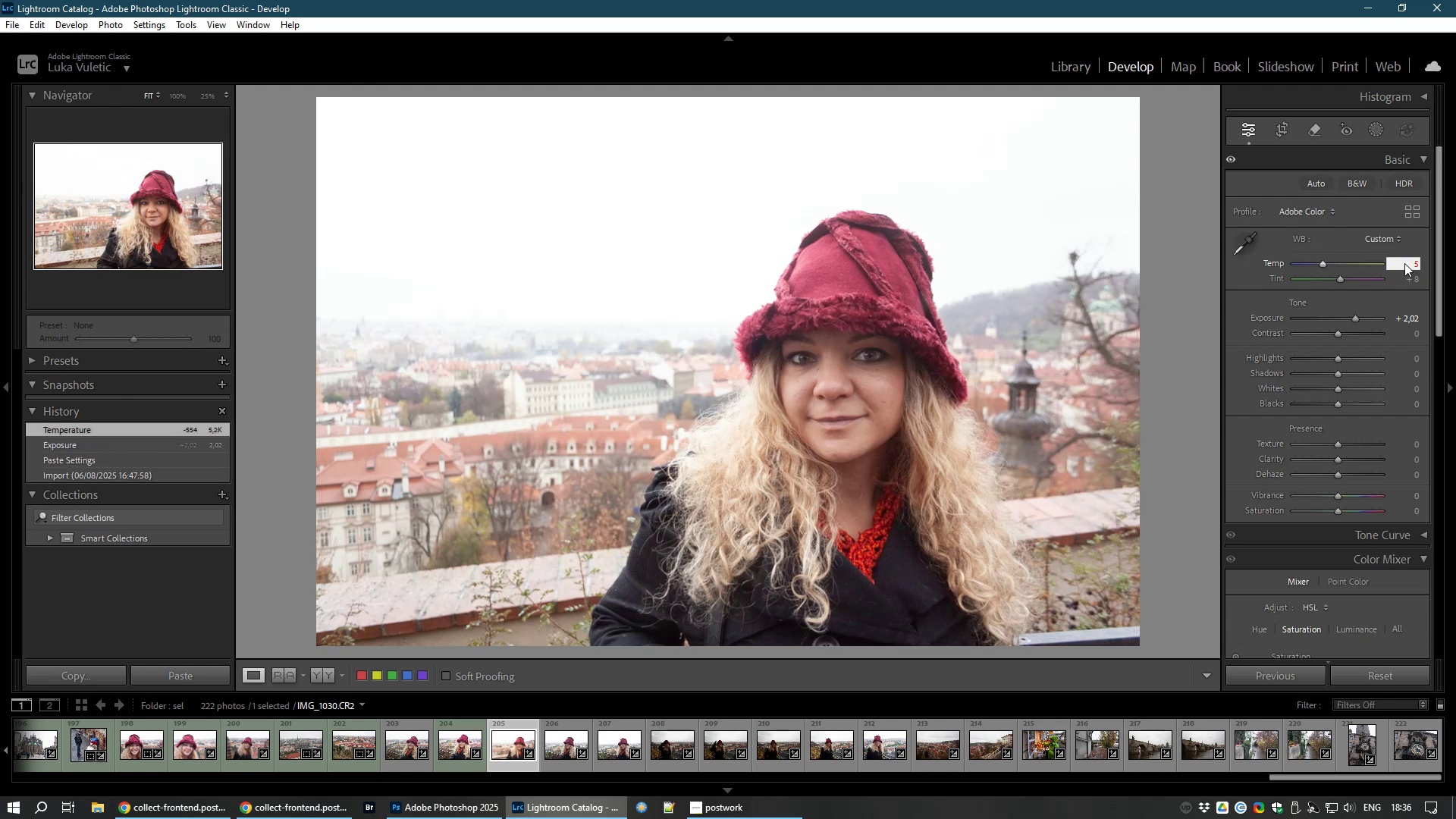 
key(Numpad0)
 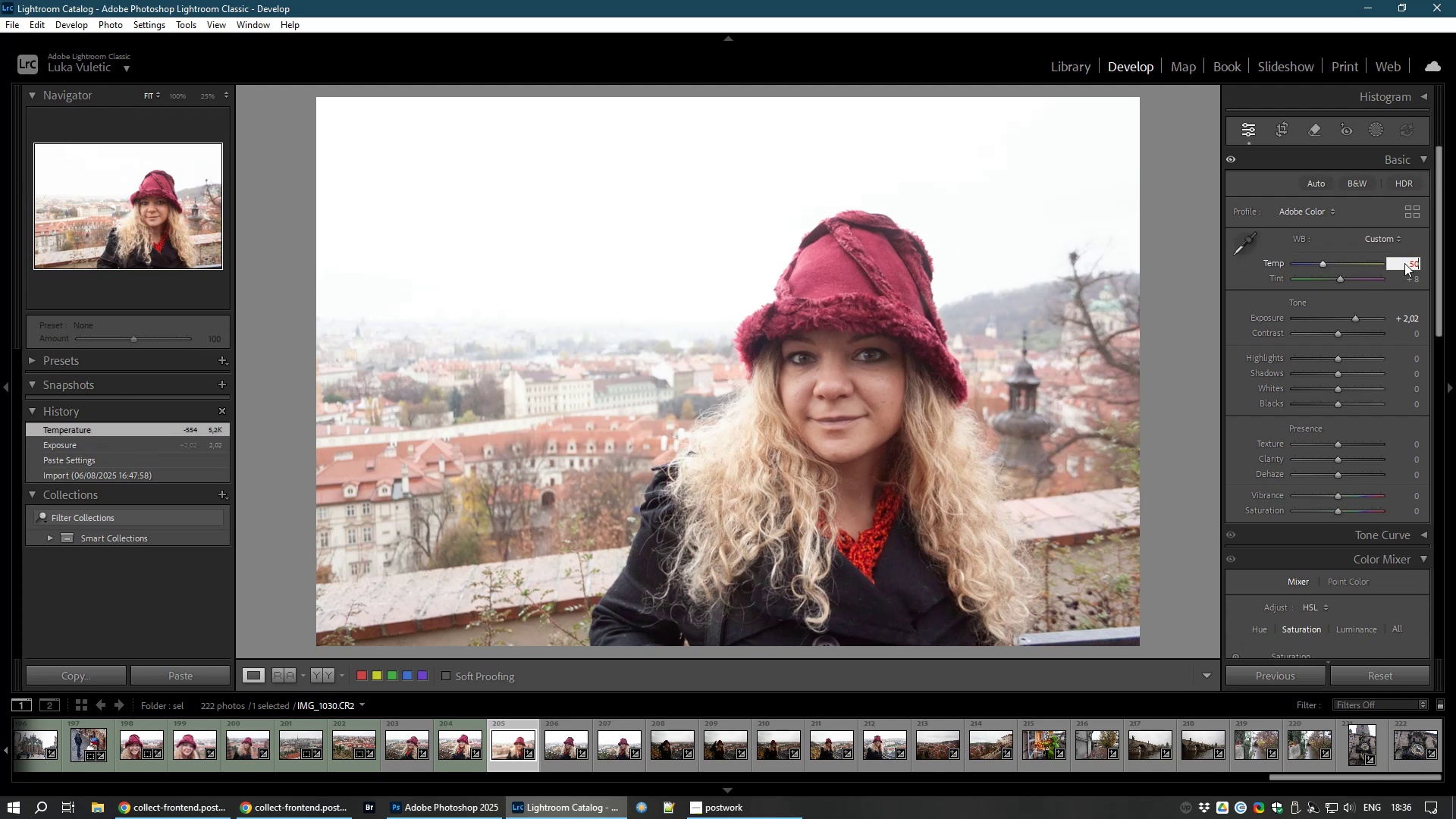 
key(Numpad0)
 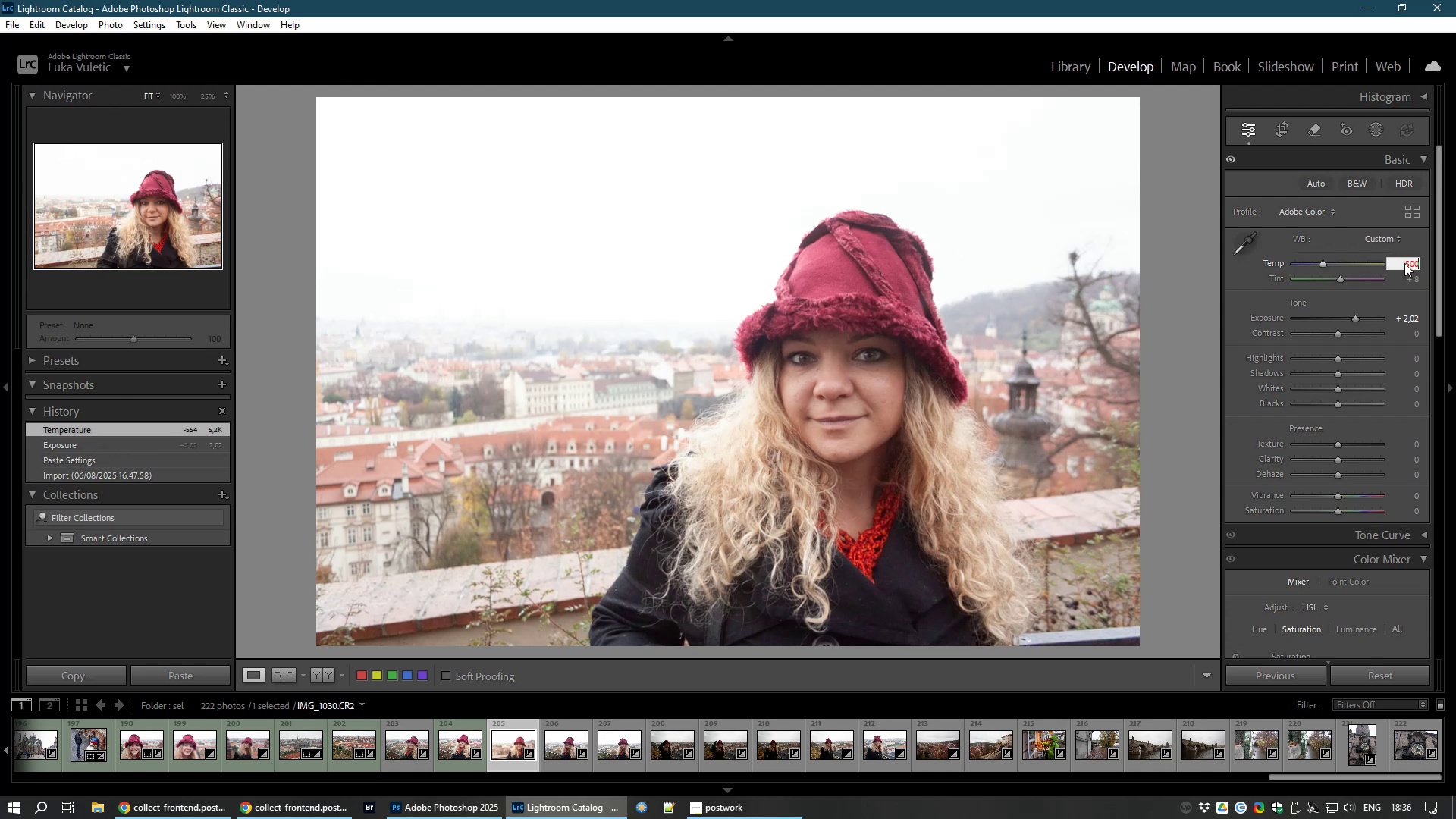 
key(Numpad0)
 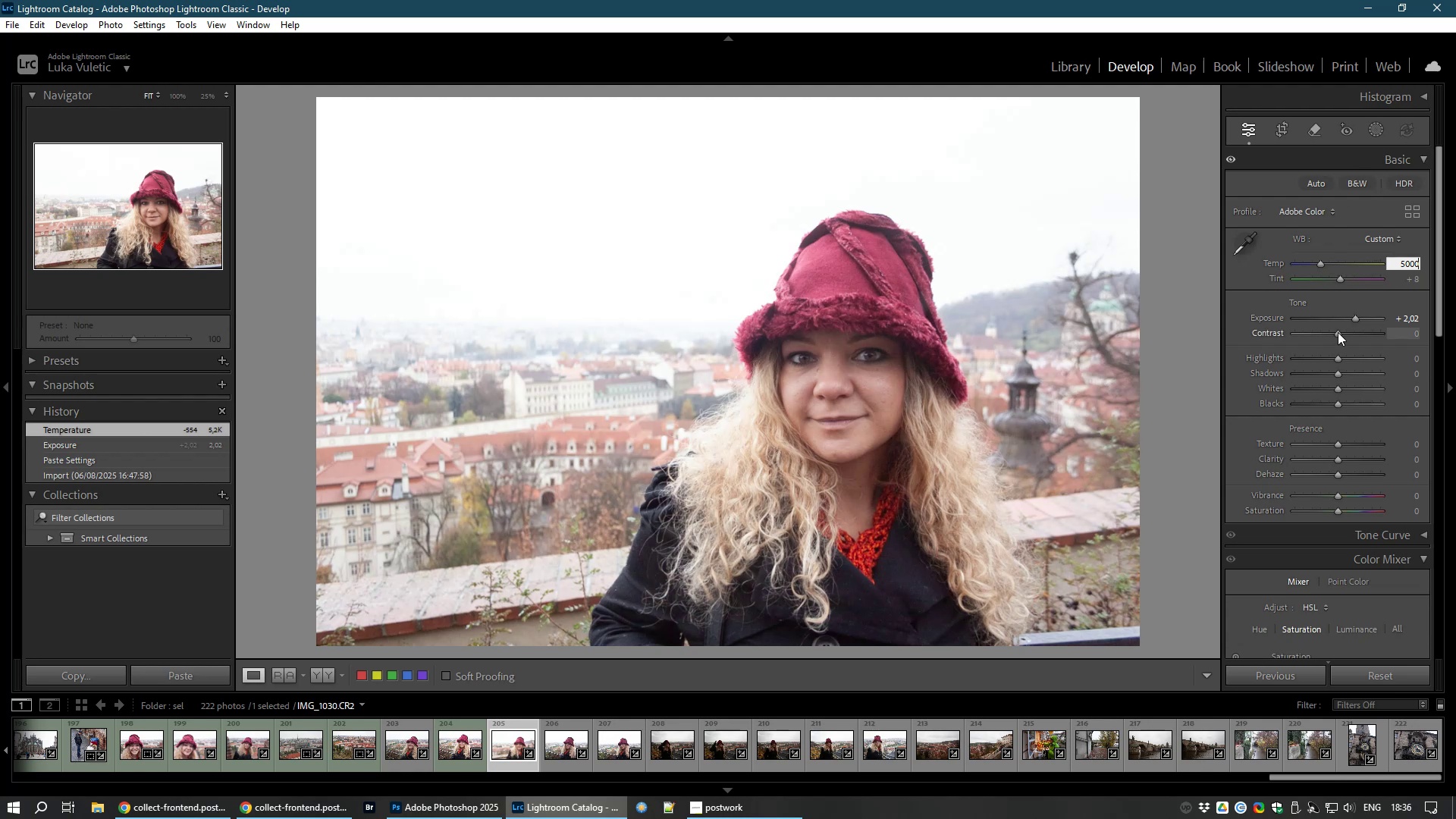 
wait(8.85)
 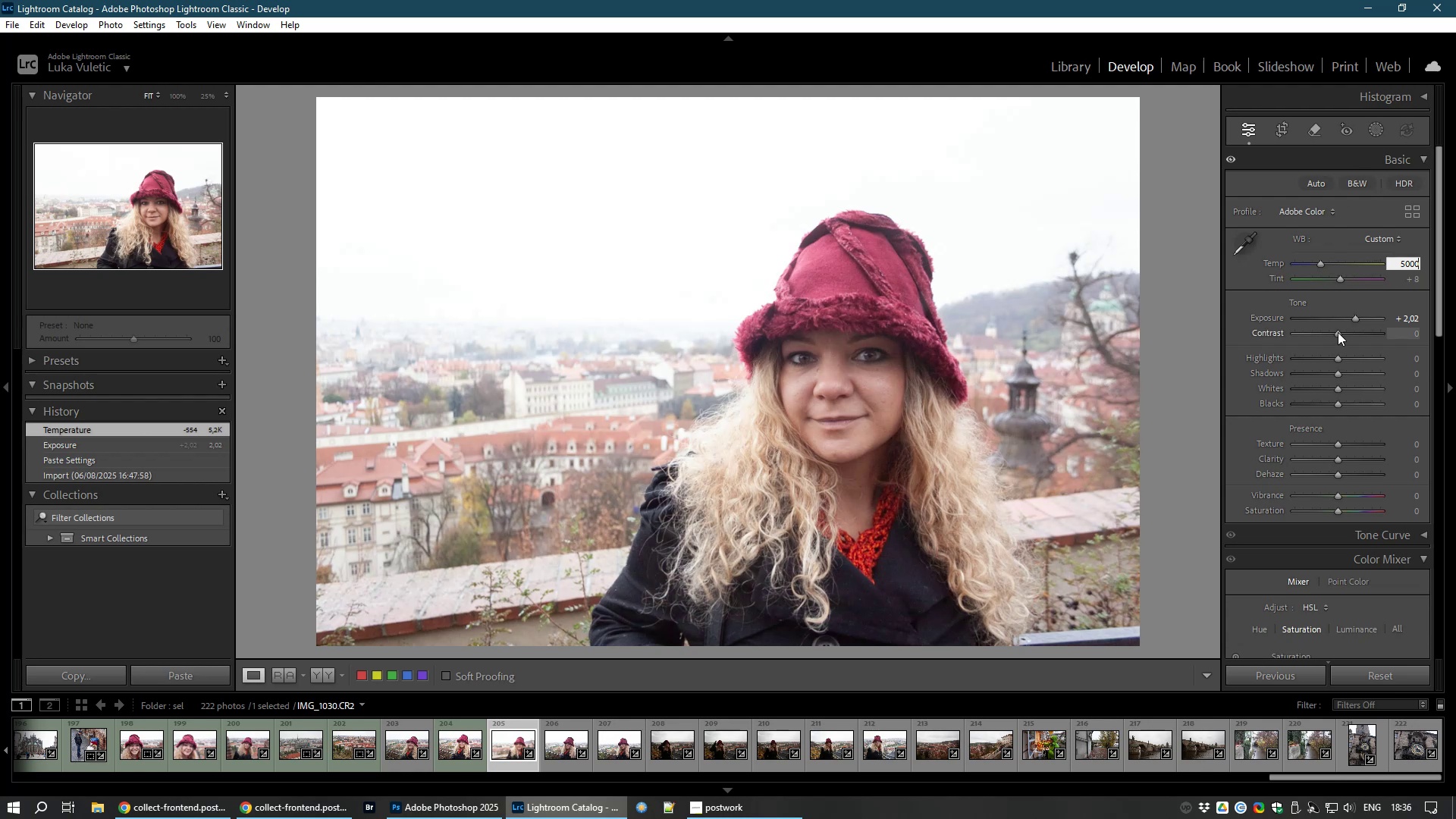 
left_click_drag(start_coordinate=[1336, 376], to_coordinate=[1348, 373])
 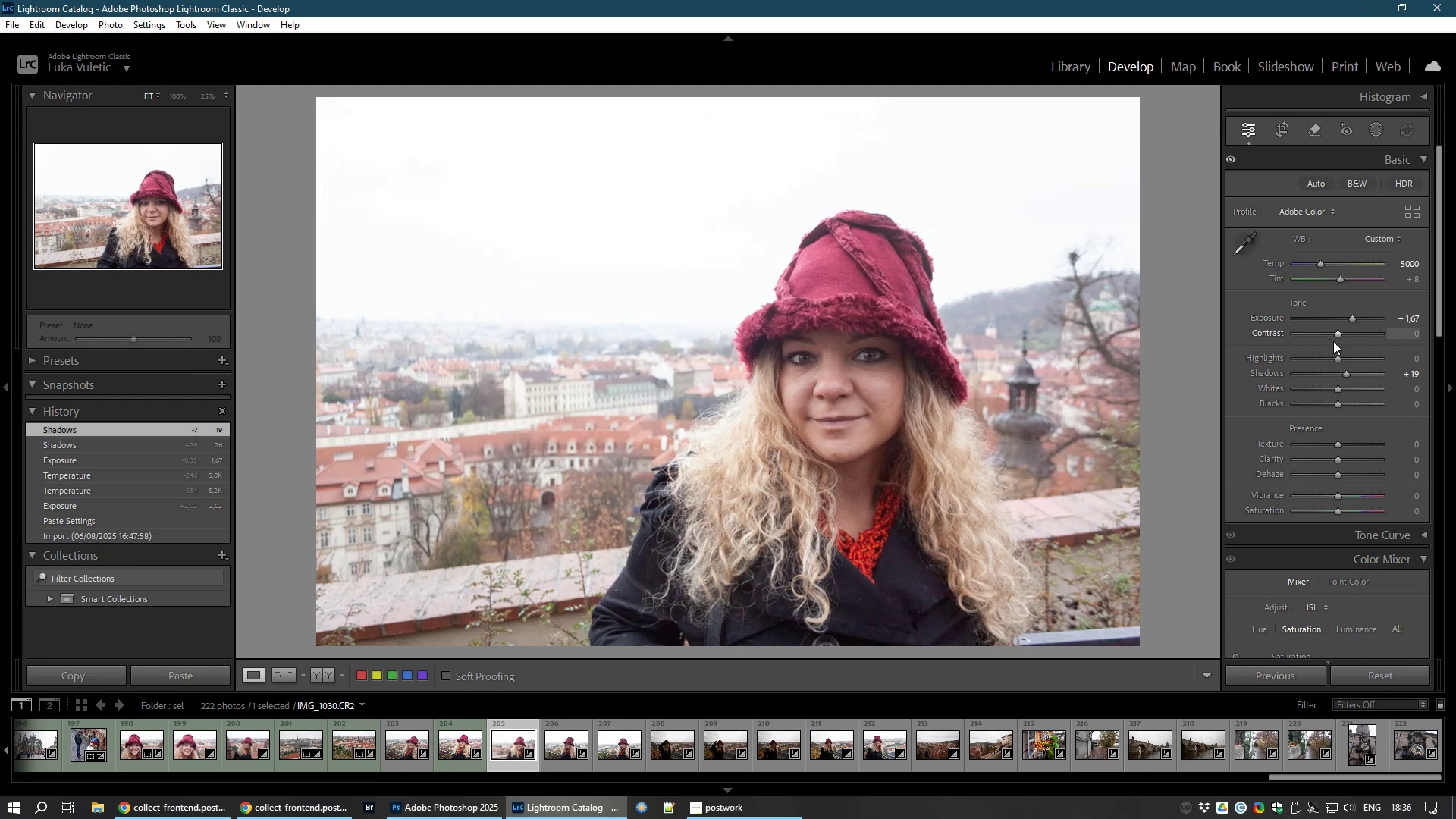 
left_click_drag(start_coordinate=[1338, 334], to_coordinate=[1341, 334])
 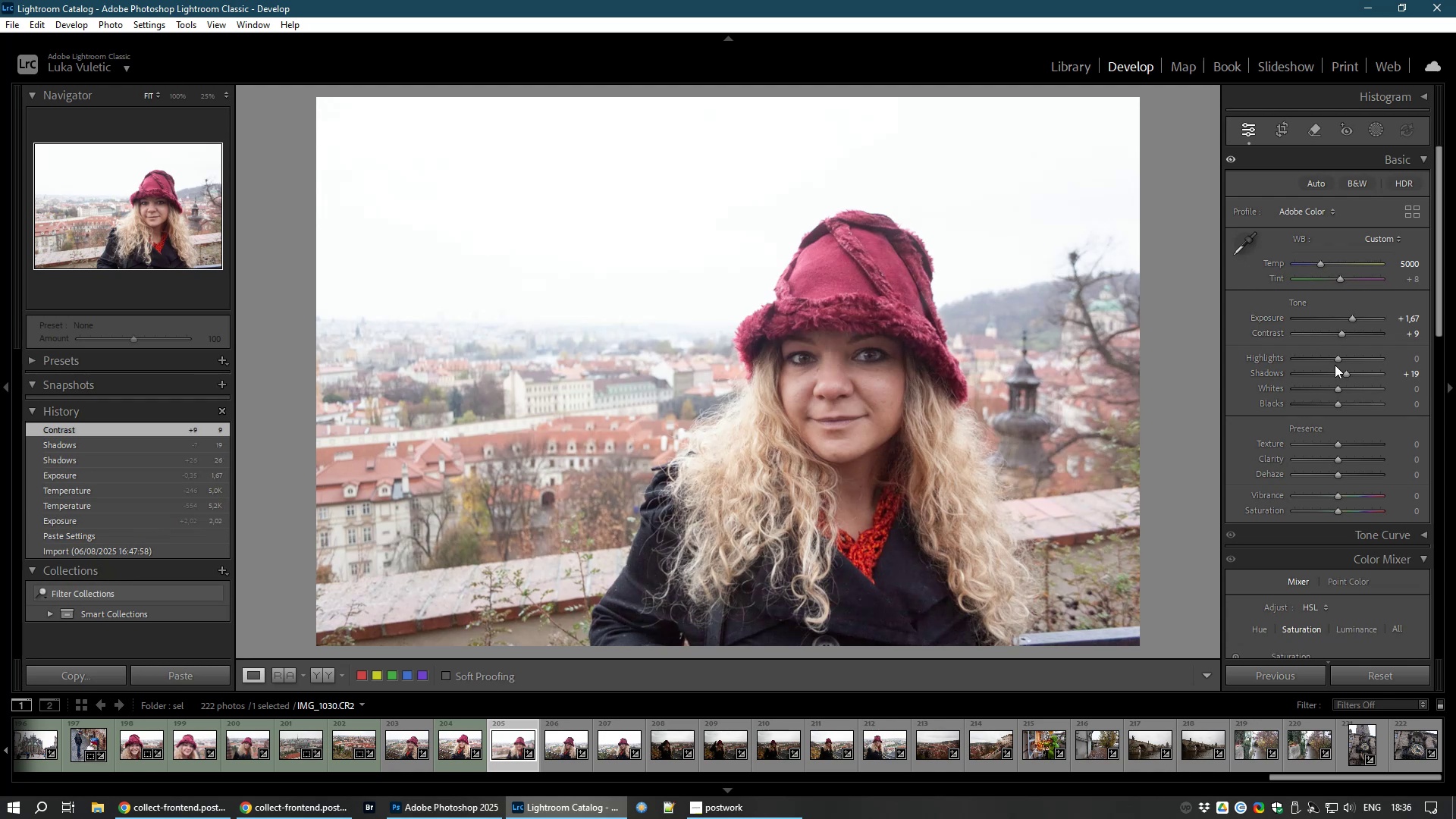 
left_click_drag(start_coordinate=[1337, 356], to_coordinate=[1291, 385])
 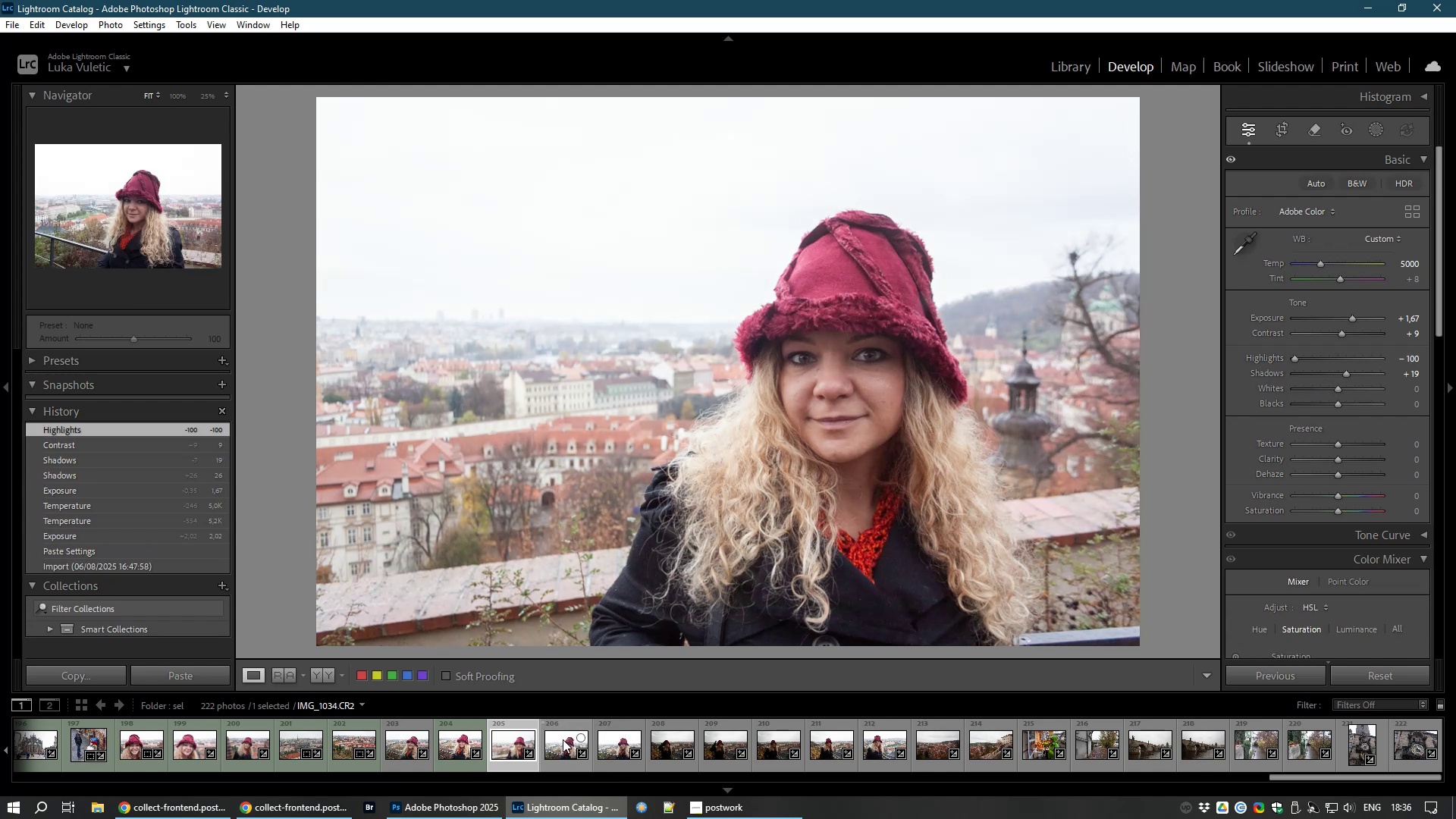 
left_click([563, 739])
 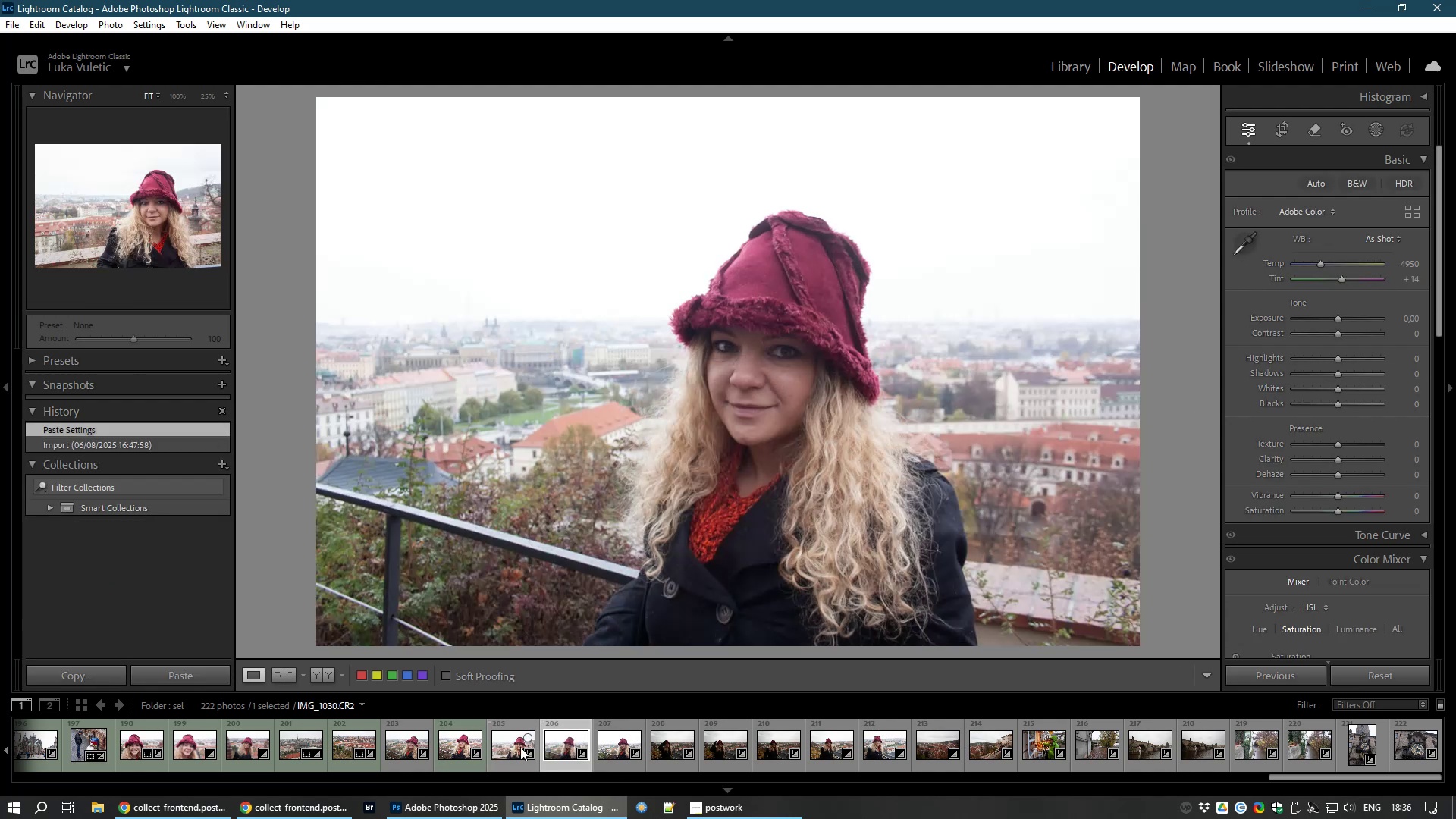 
left_click([515, 747])
 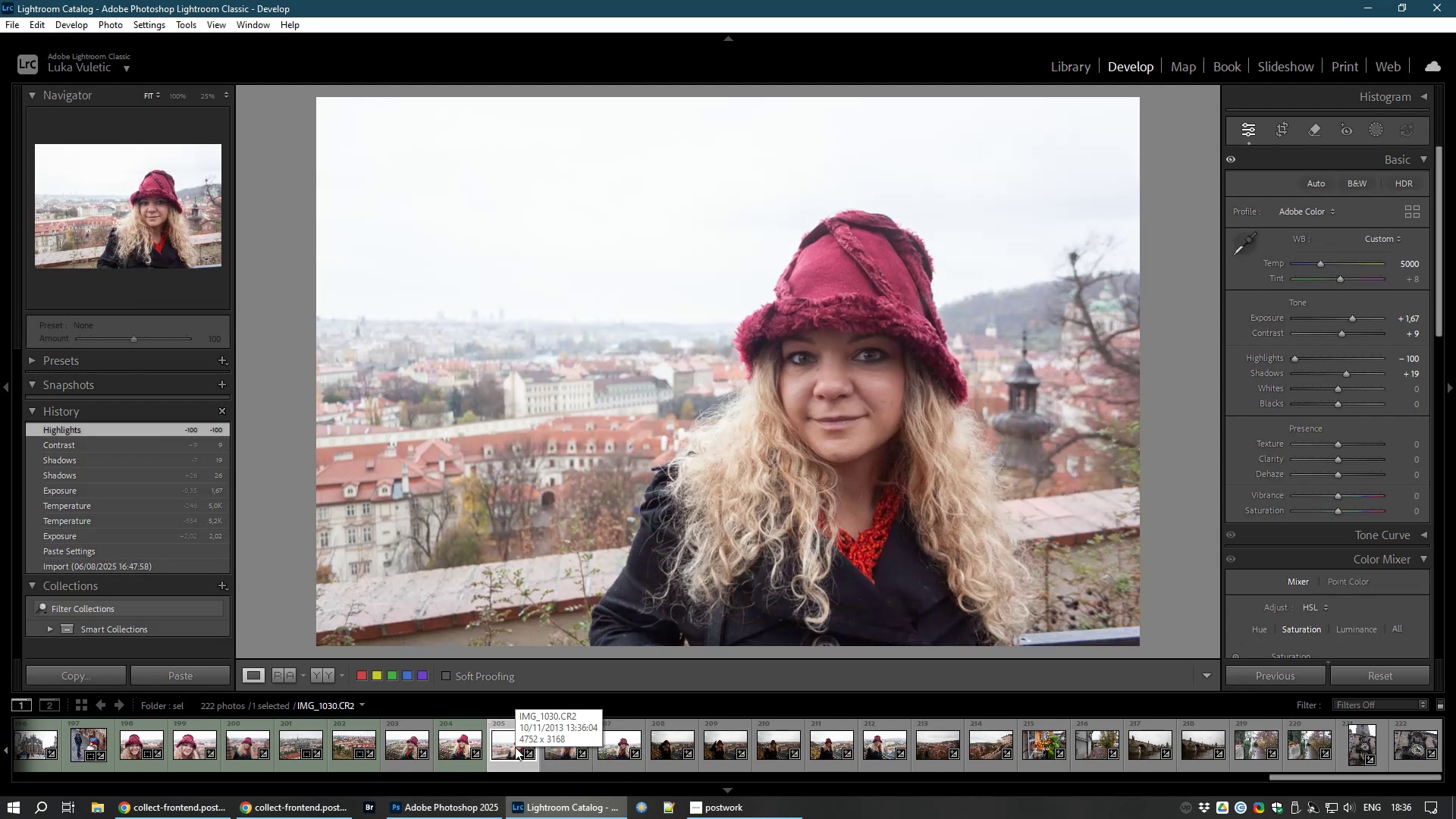 
key(8)
 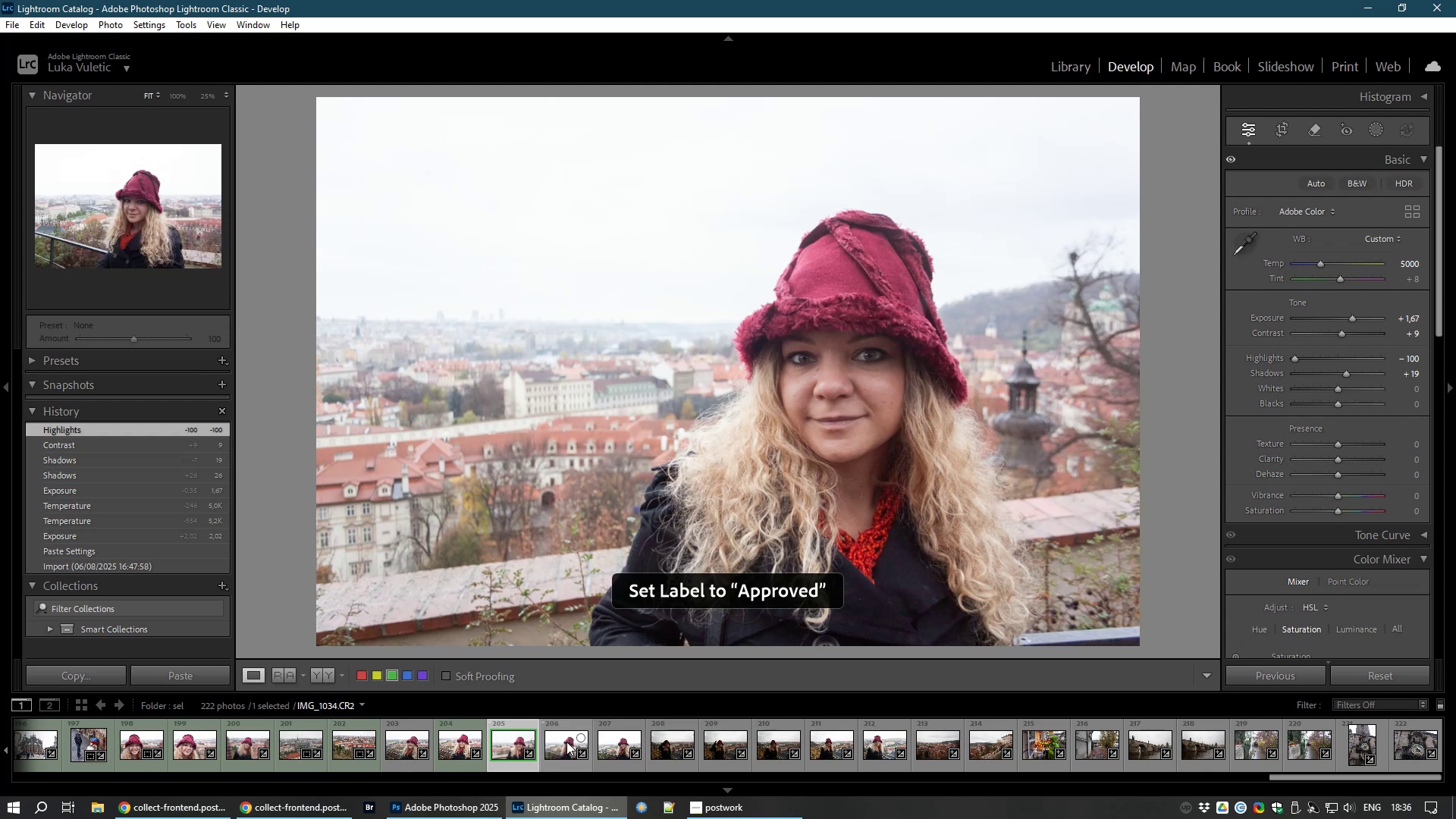 
left_click([566, 742])
 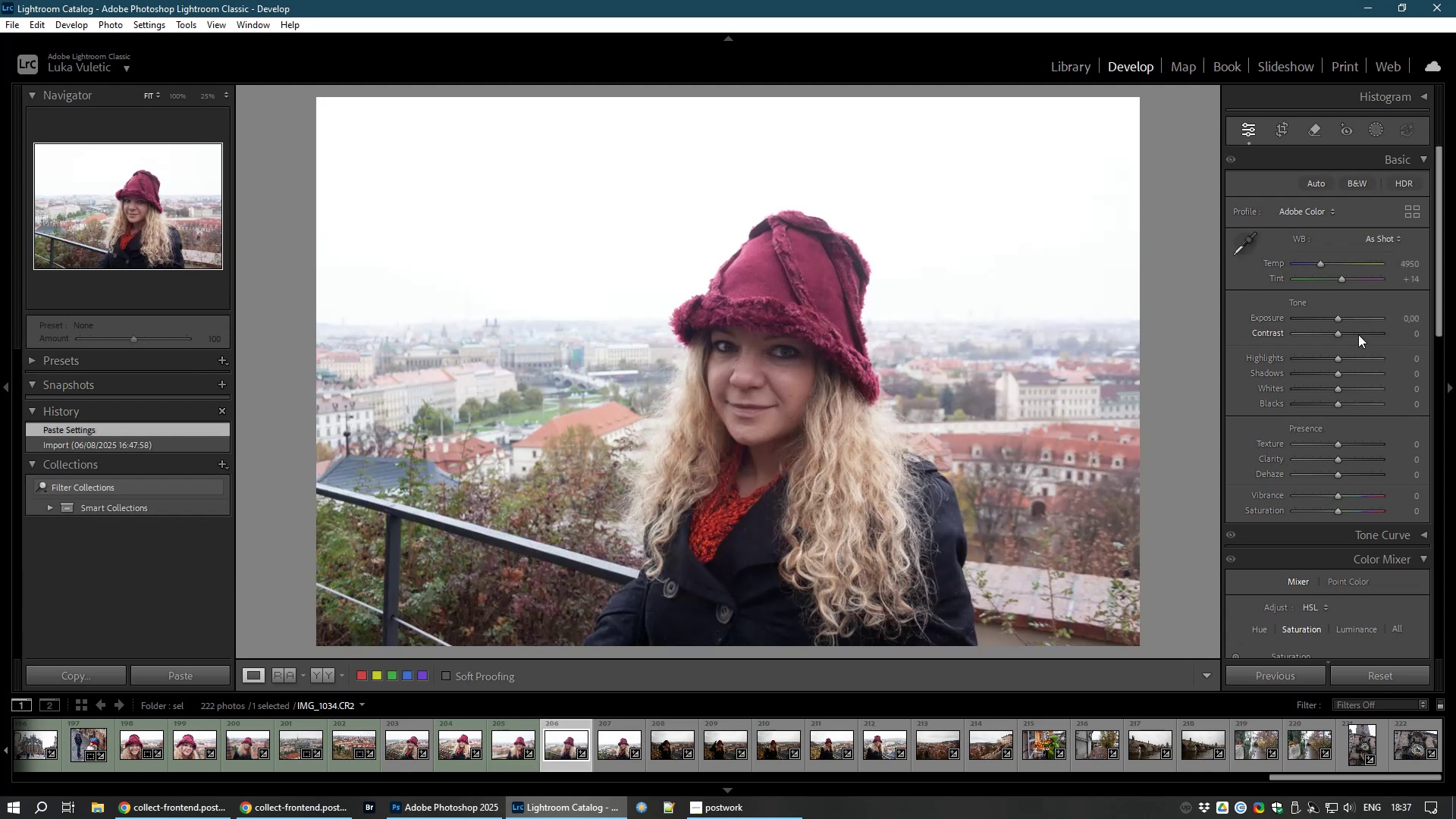 
wait(6.55)
 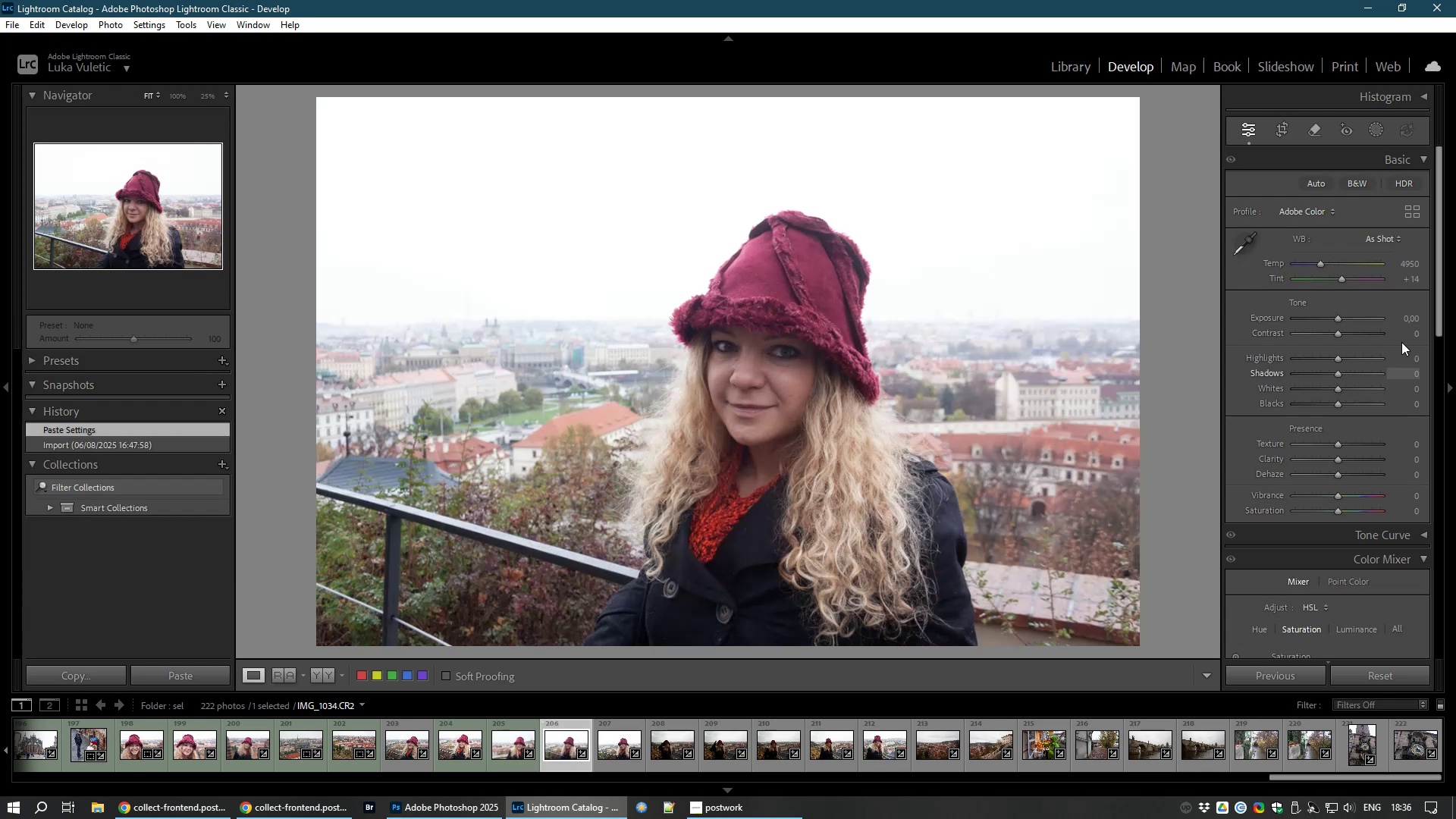 
left_click_drag(start_coordinate=[1339, 321], to_coordinate=[1343, 322])
 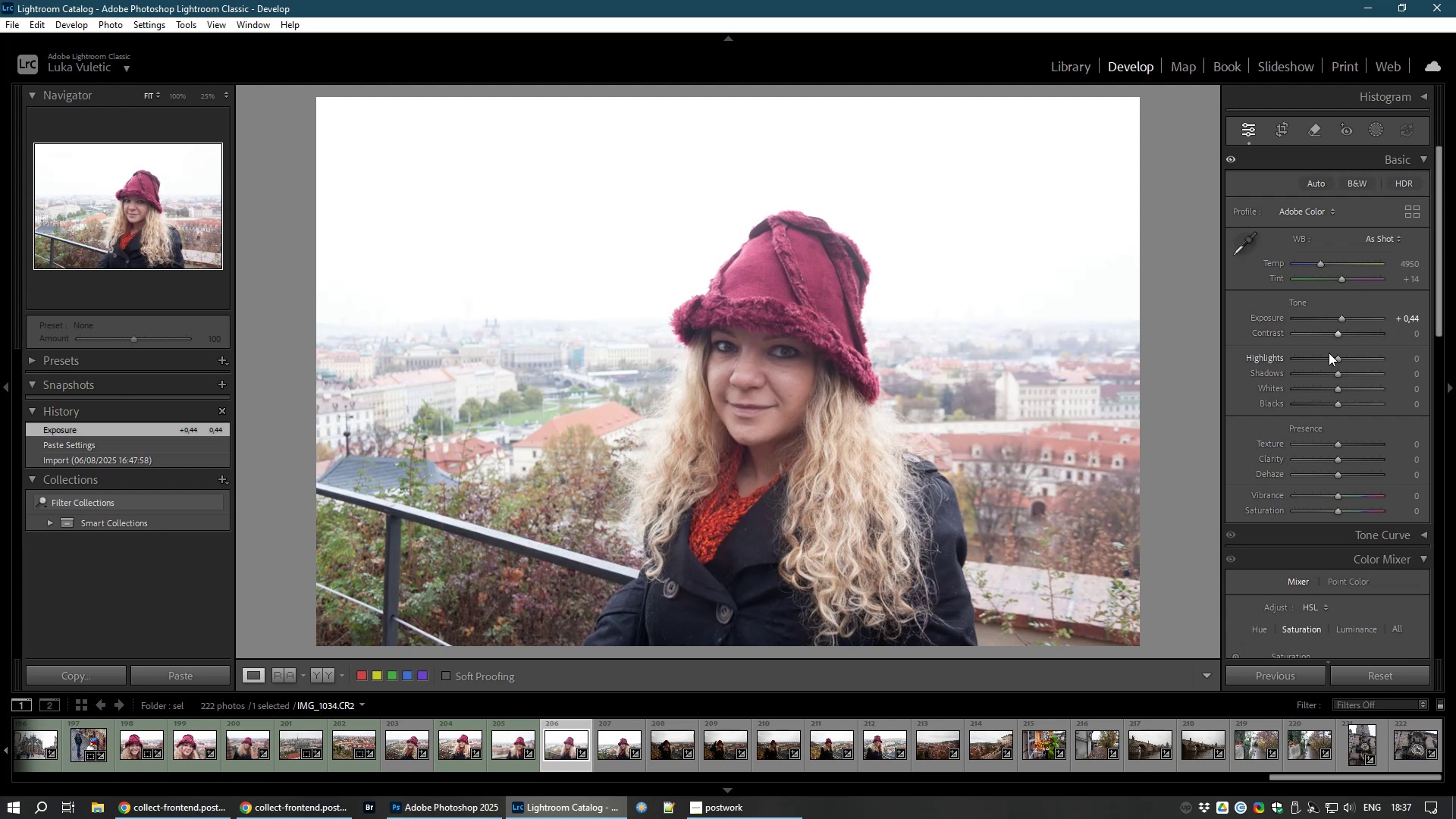 
left_click_drag(start_coordinate=[1335, 330], to_coordinate=[1346, 331])
 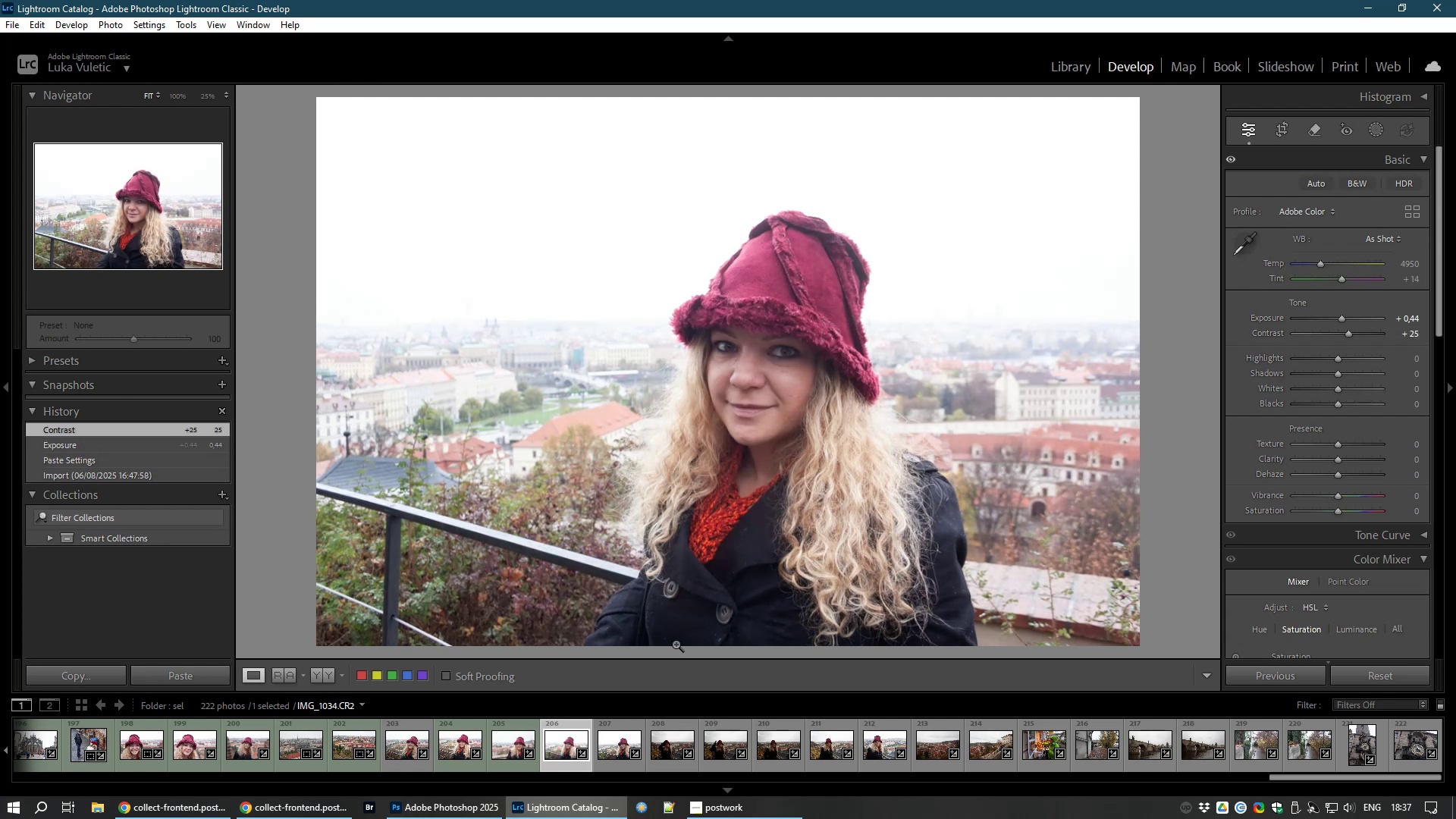 
key(8)
 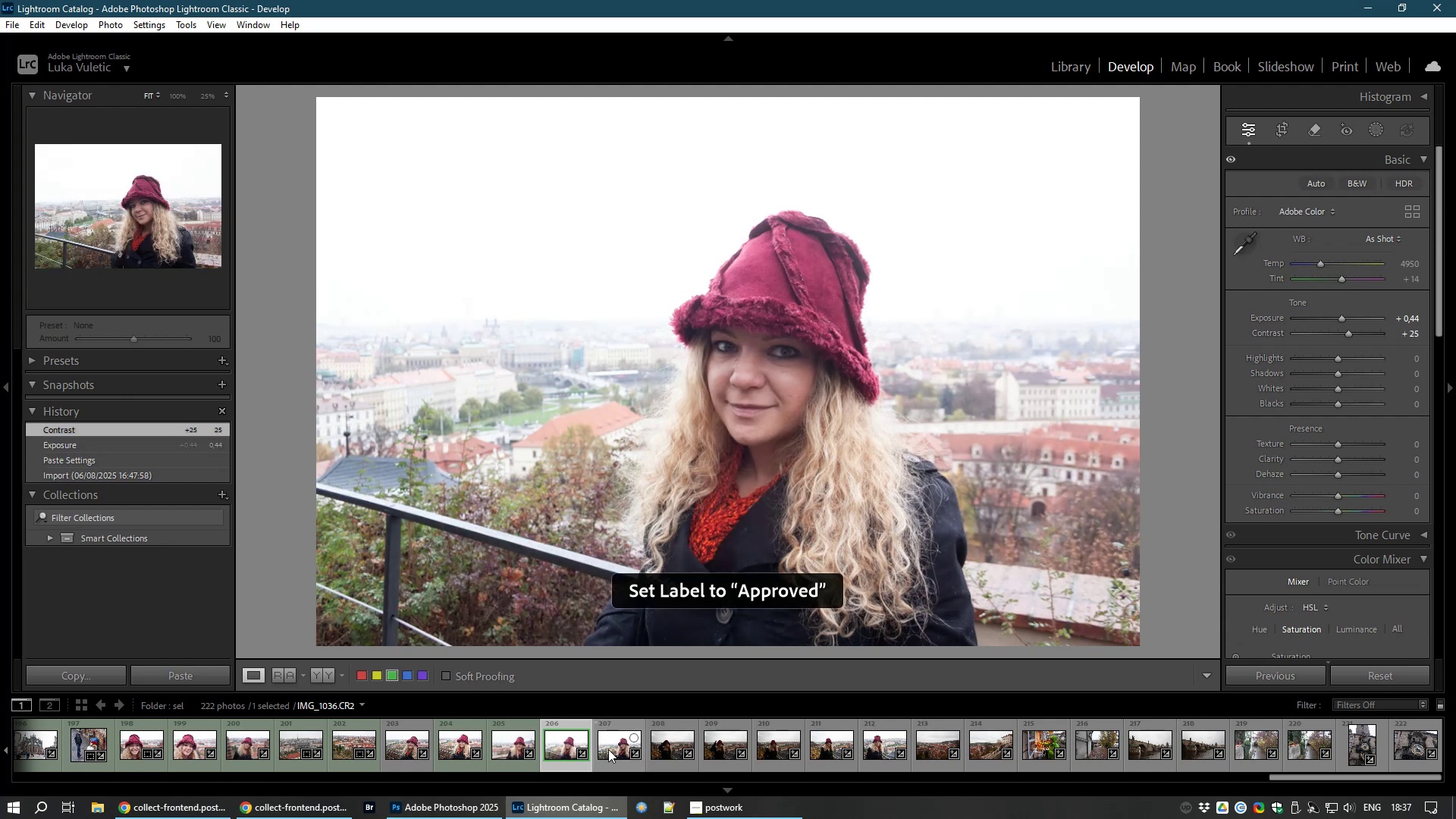 
left_click([608, 749])
 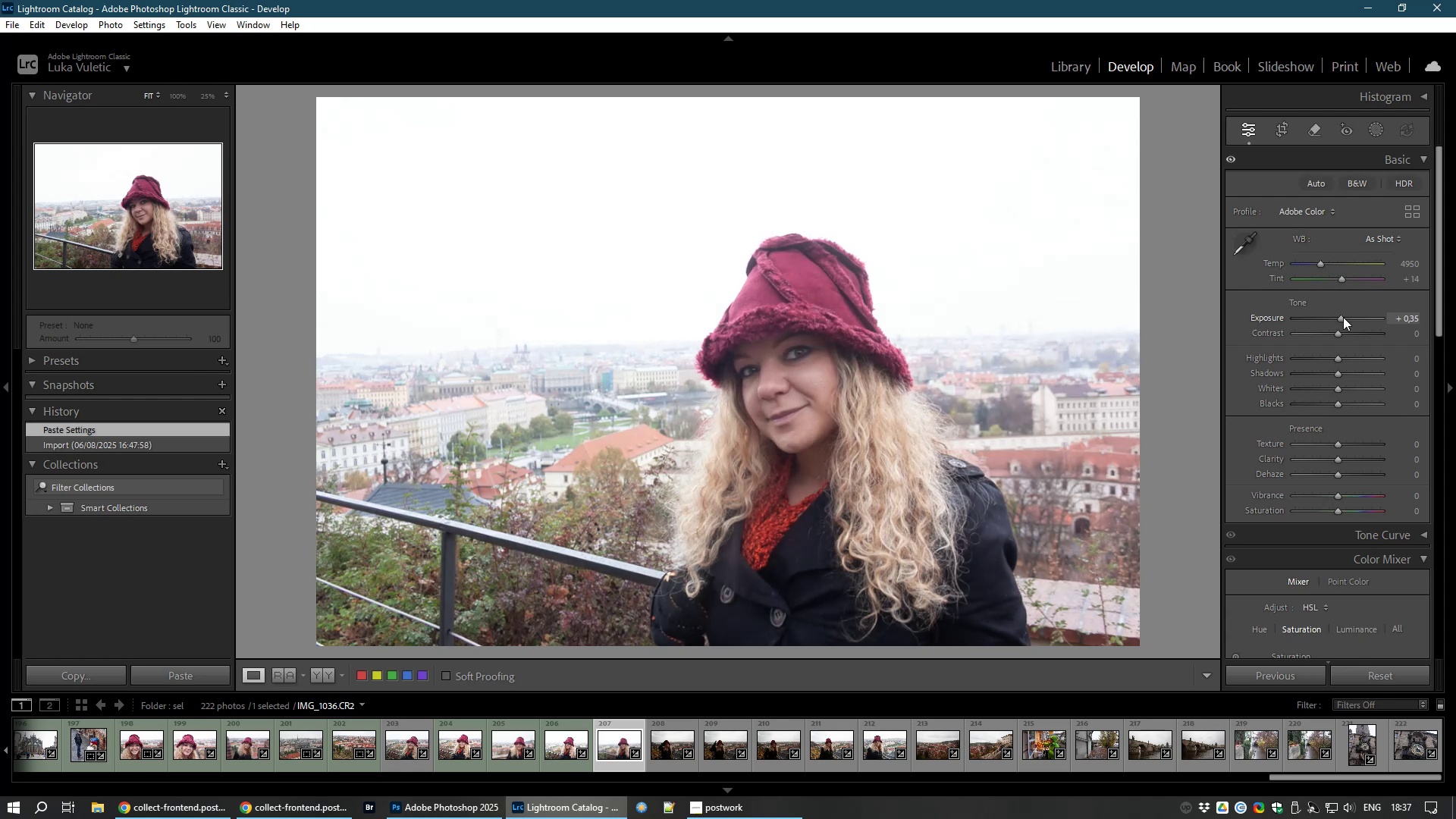 
wait(6.42)
 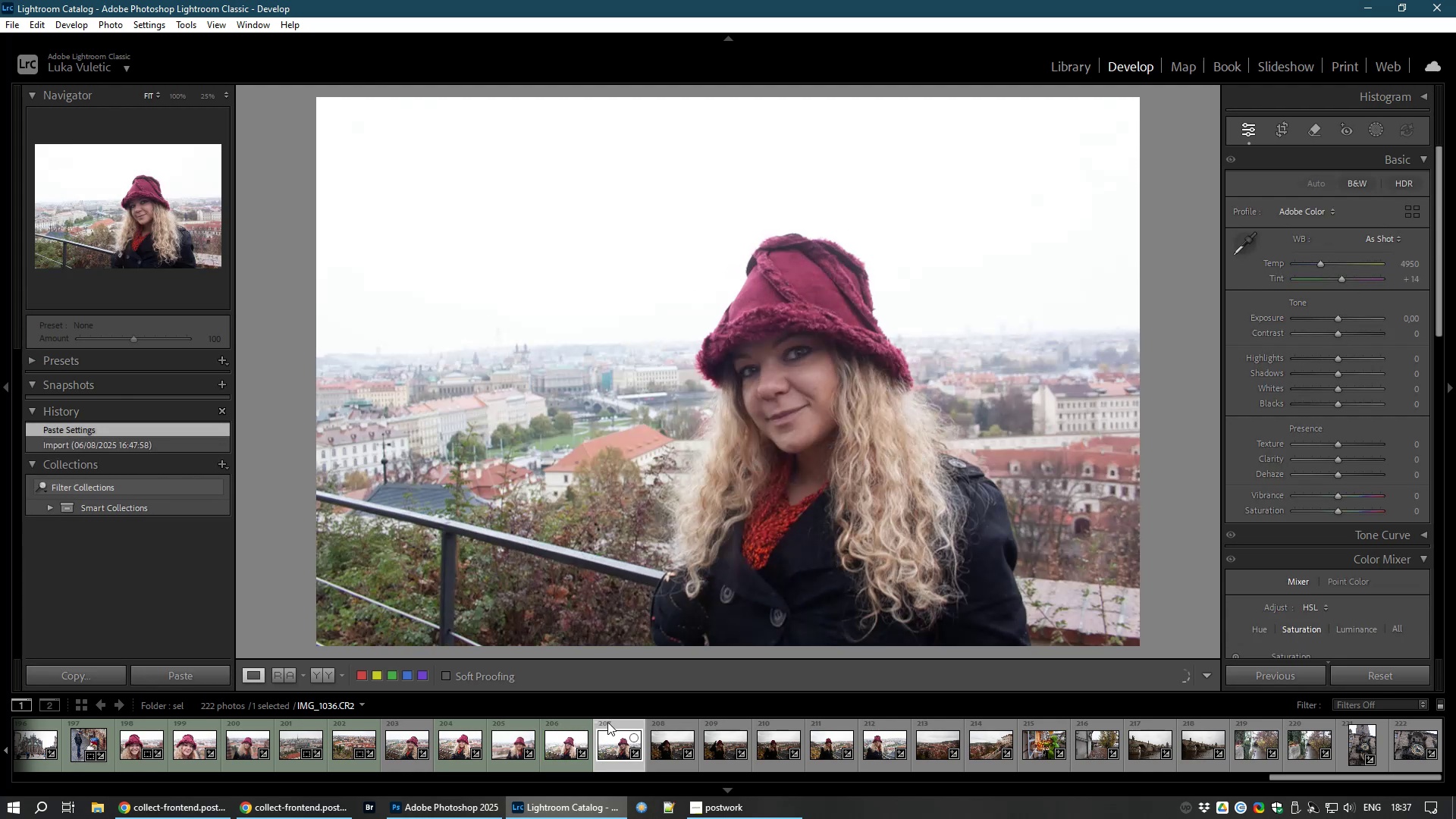 
key(8)
 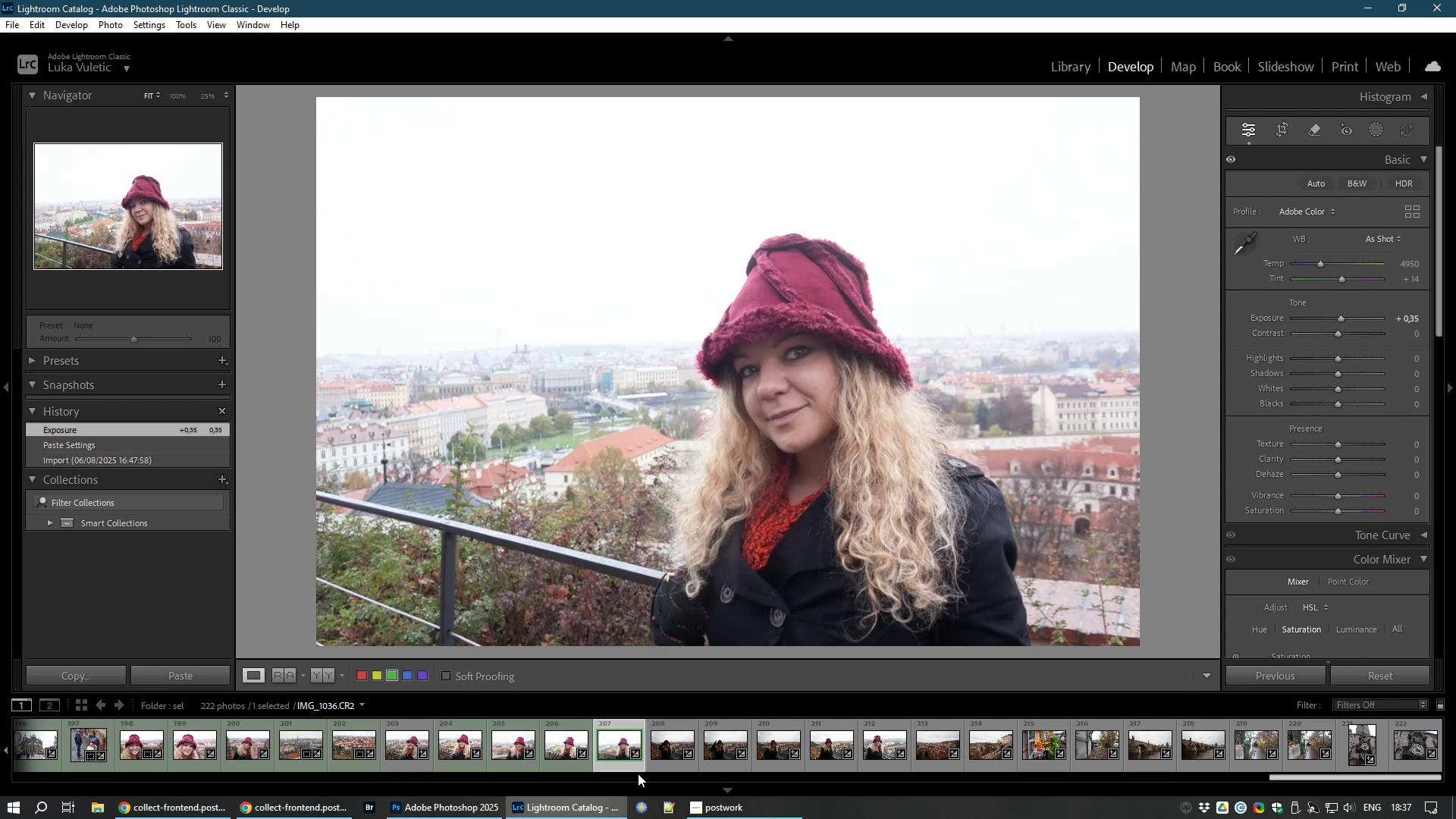 
left_click([656, 749])
 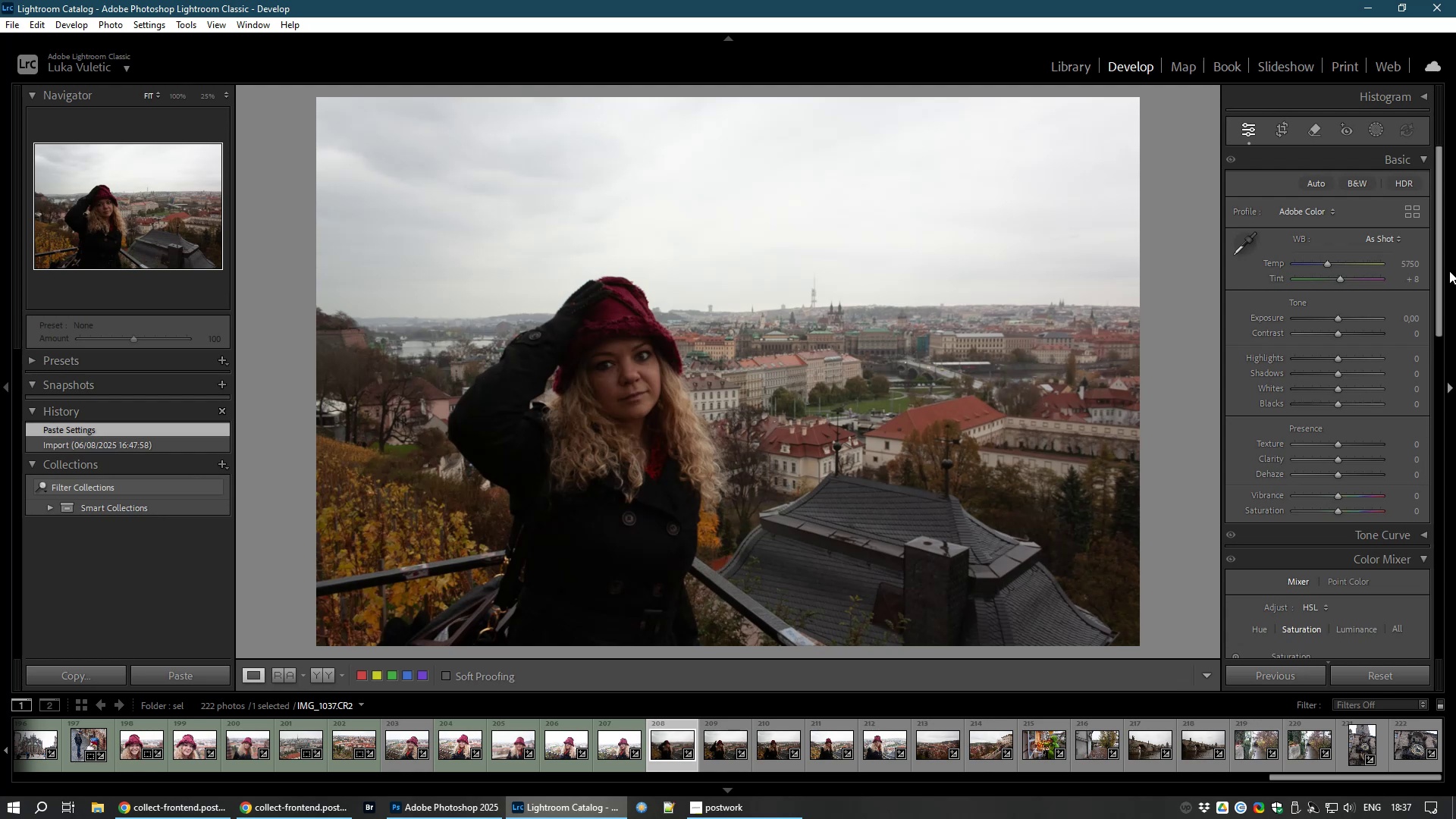 
left_click([1412, 268])
 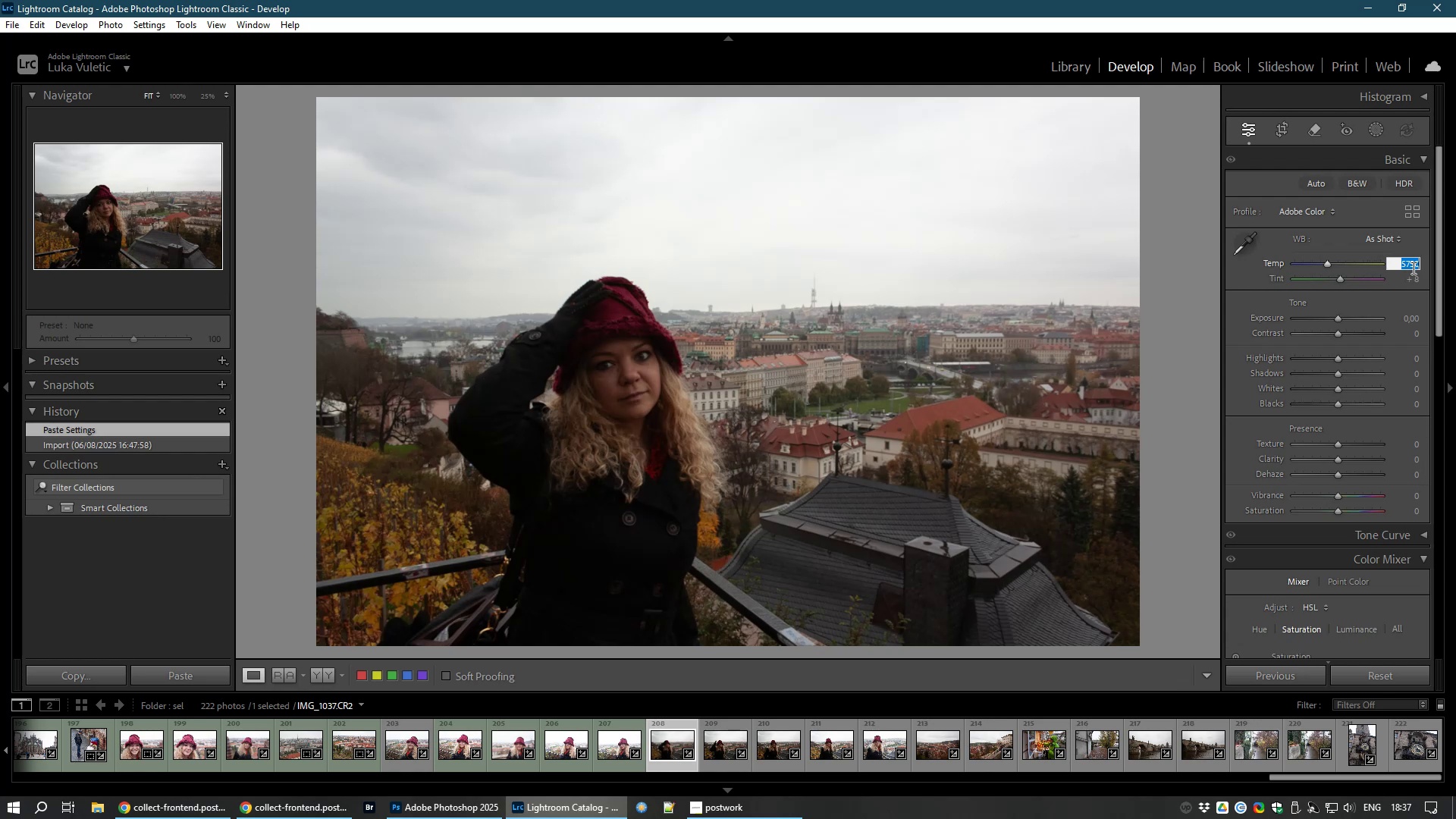 
key(Numpad5)
 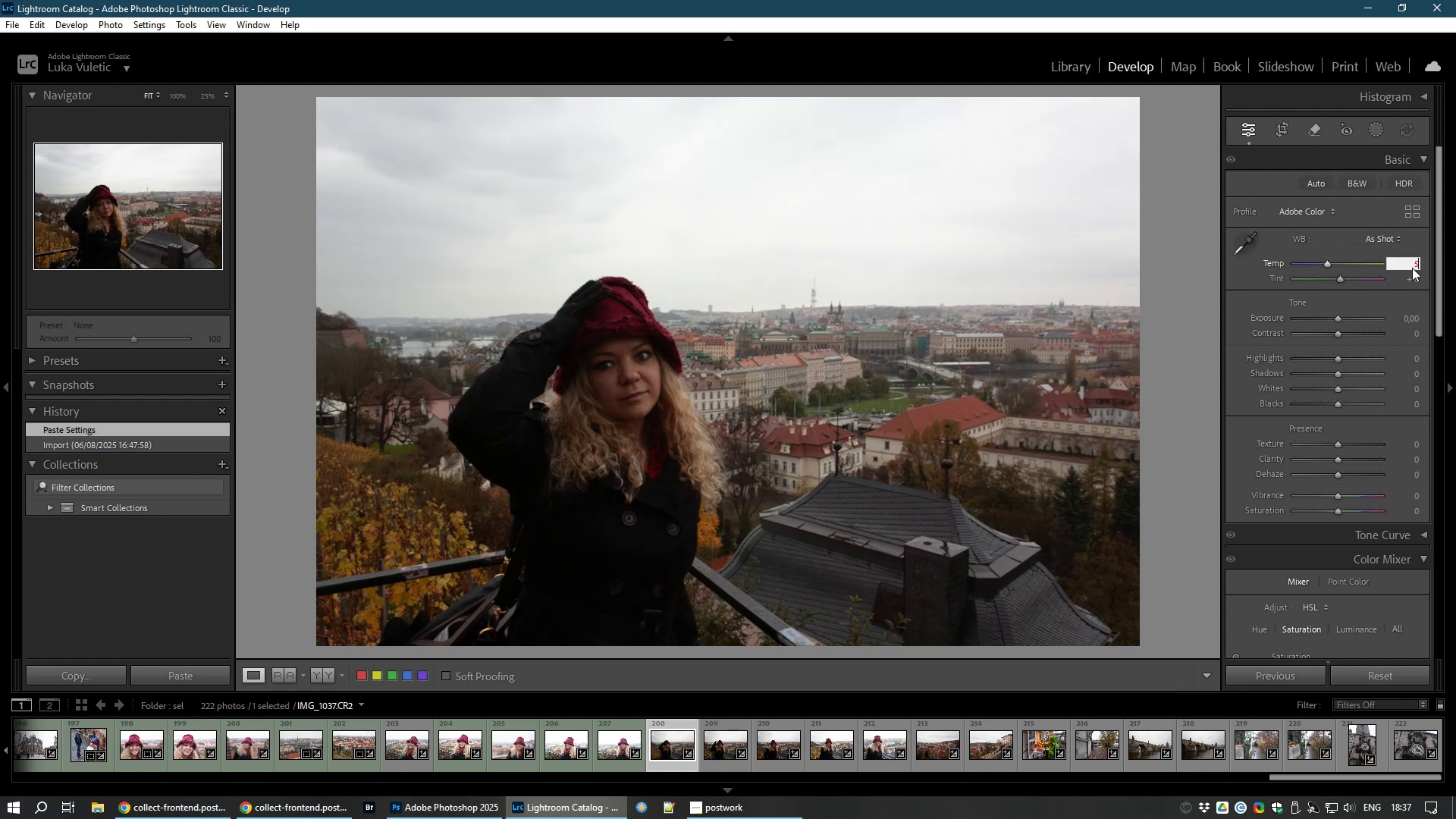 
key(Numpad0)
 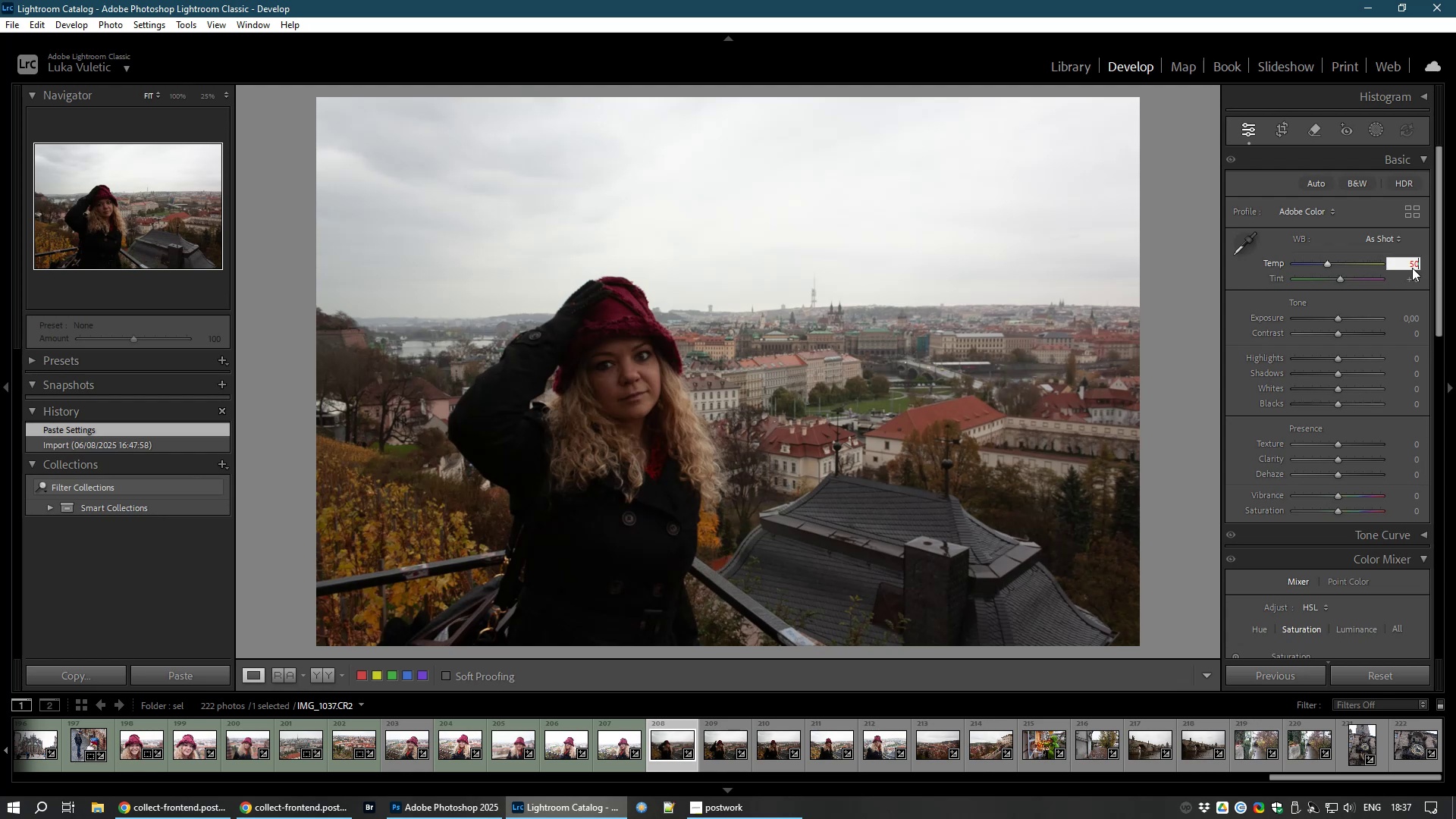 
key(Numpad0)
 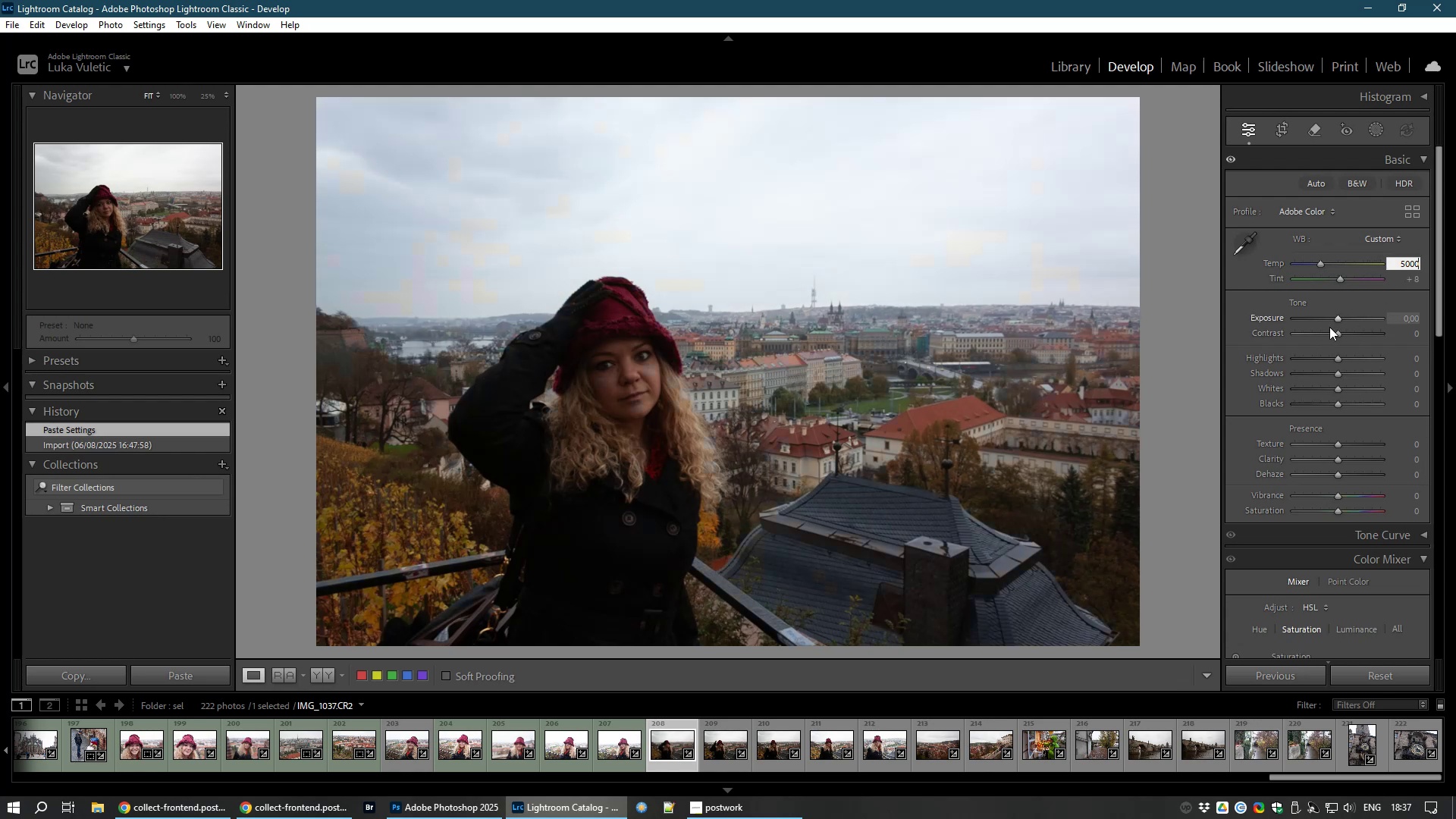 
left_click_drag(start_coordinate=[1338, 318], to_coordinate=[1355, 325])
 